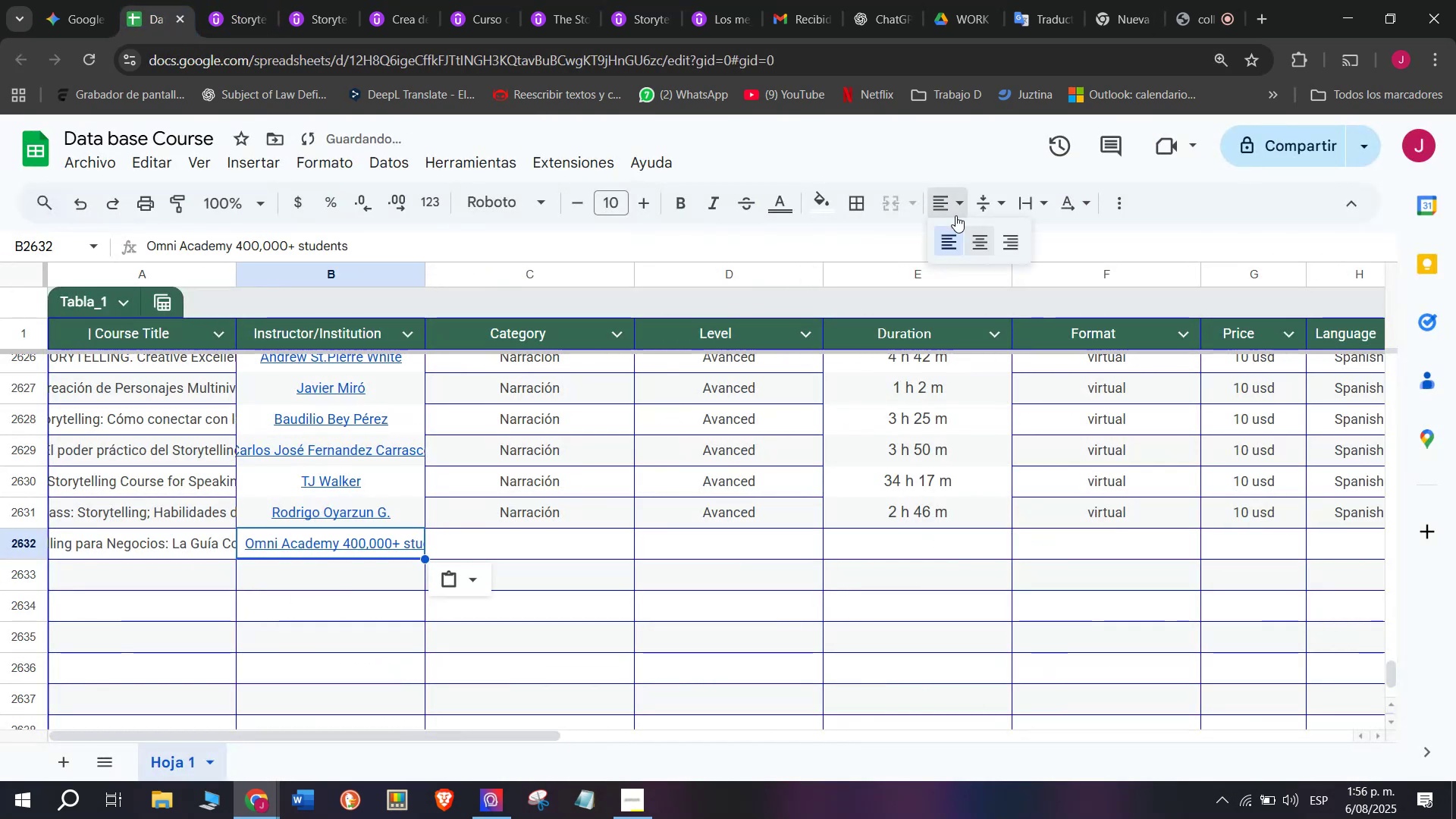 
double_click([971, 240])
 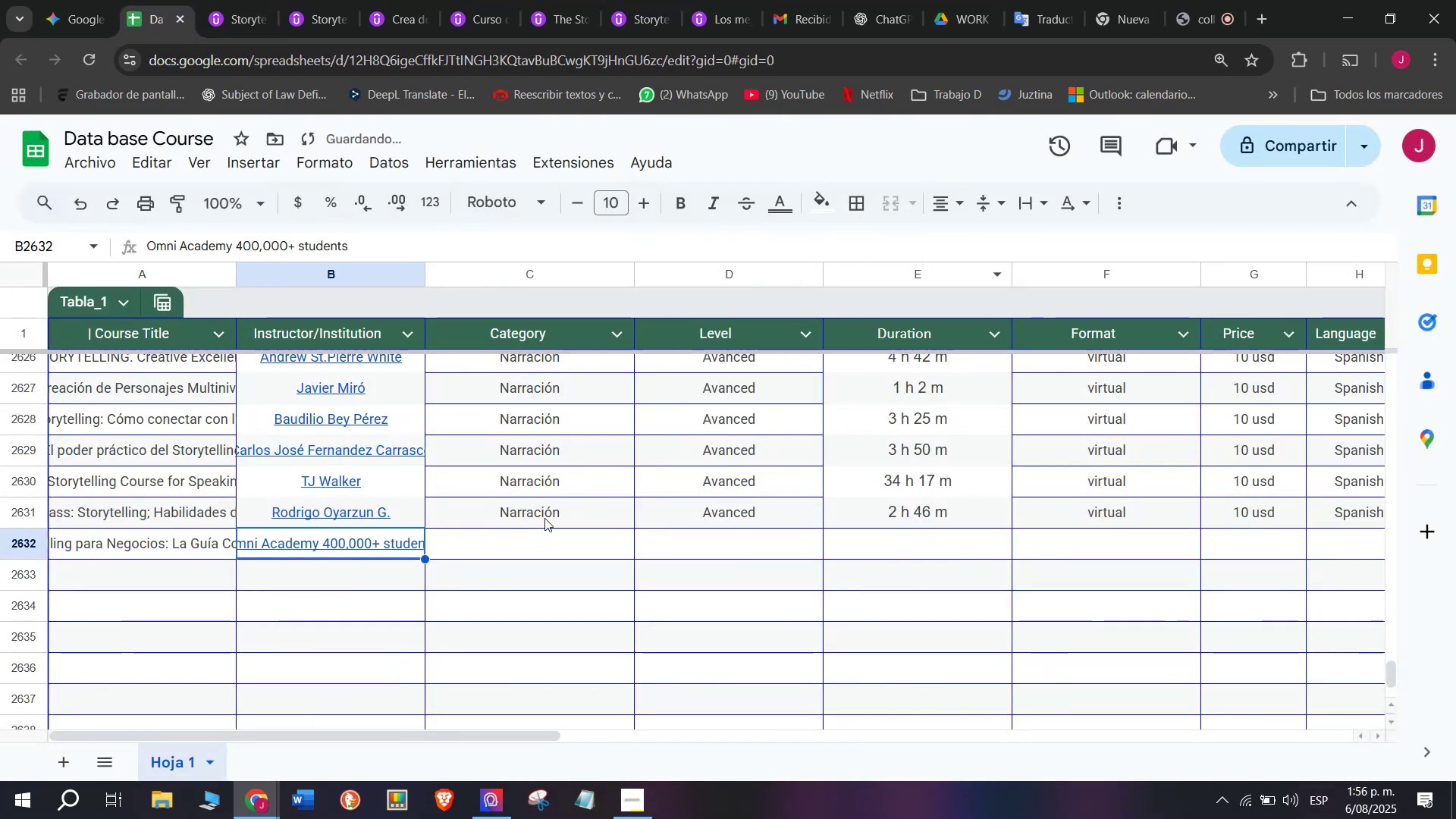 
key(Control+ControlLeft)
 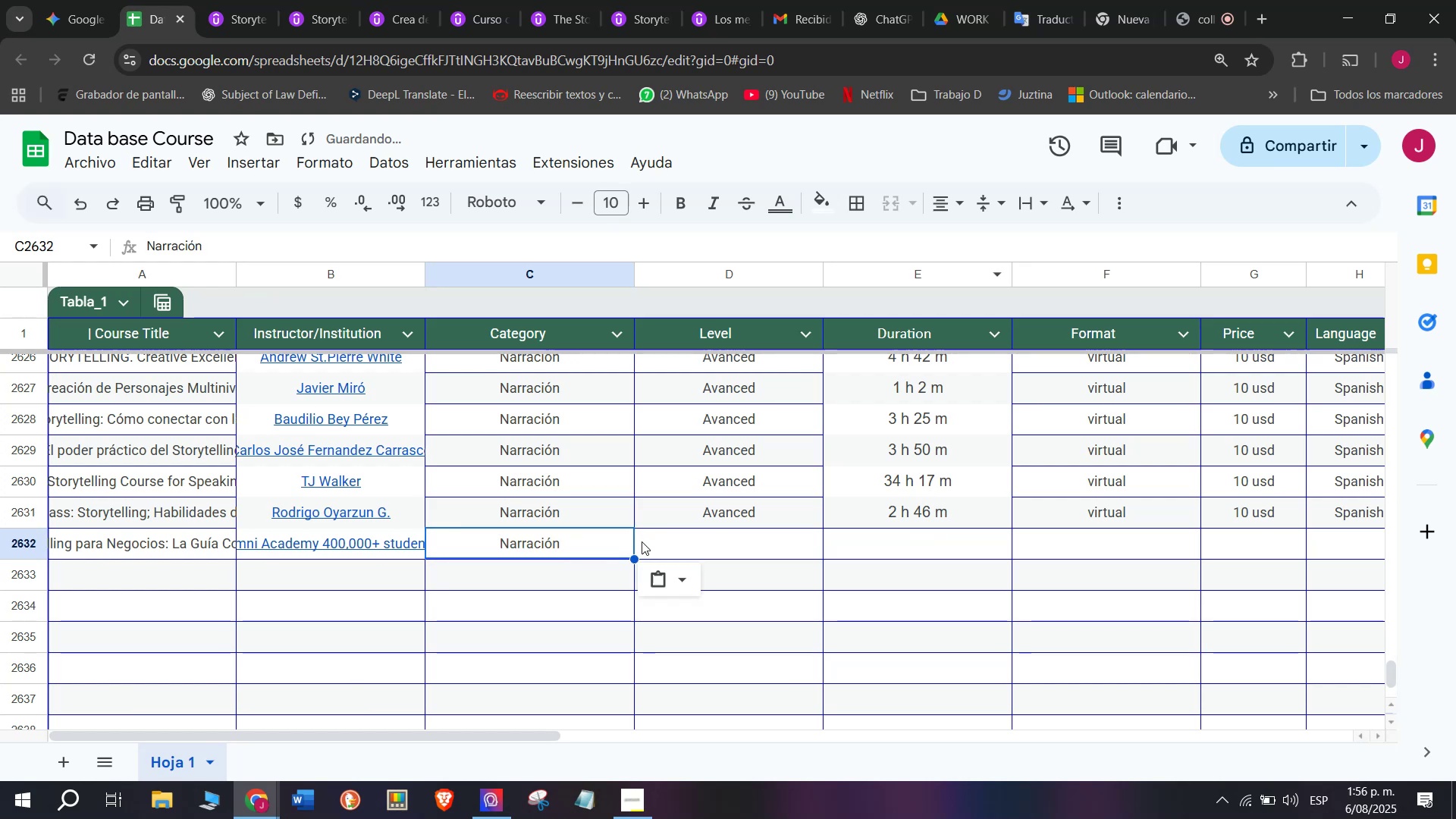 
key(Break)
 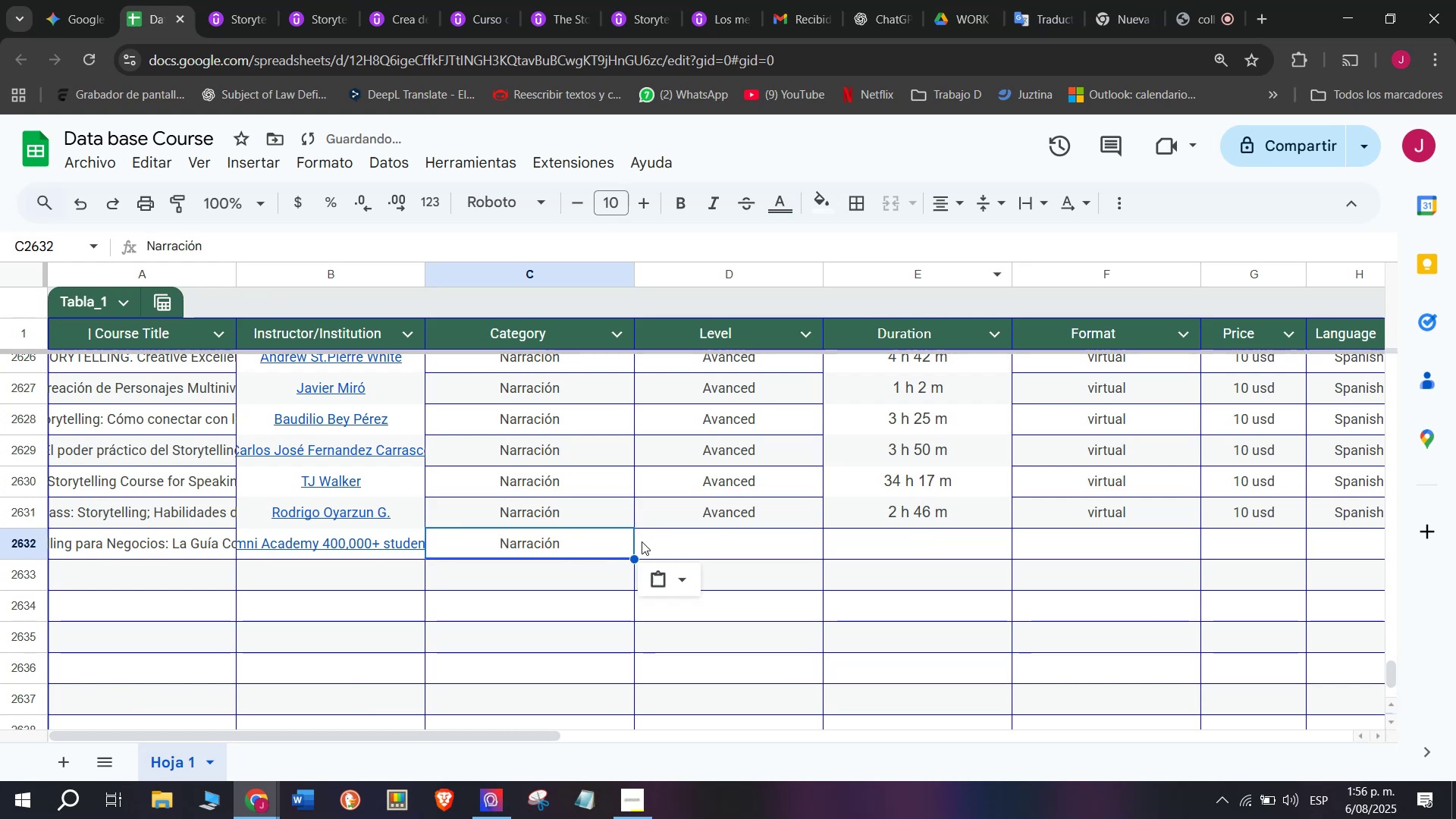 
key(Control+C)
 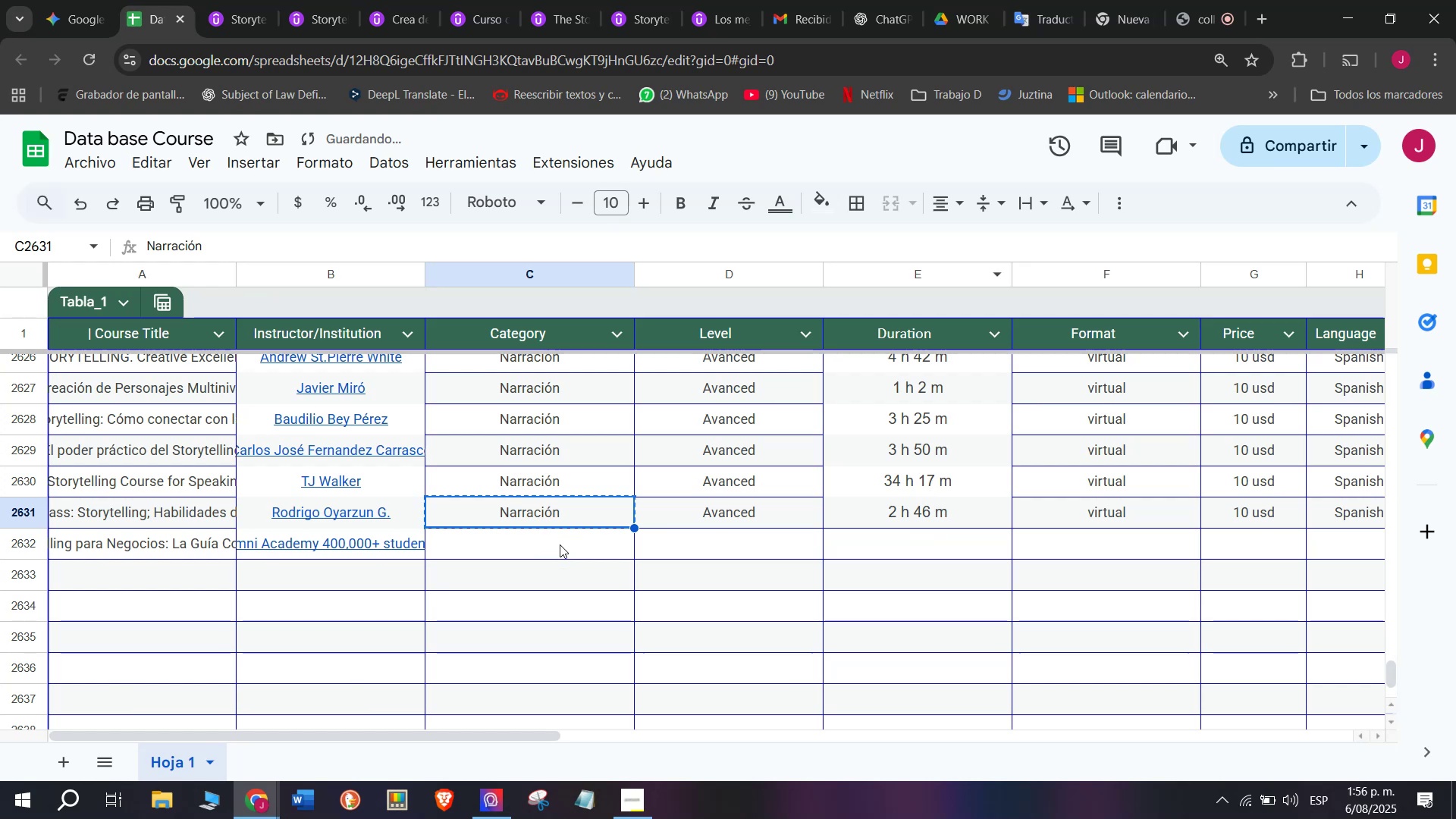 
key(Control+ControlLeft)
 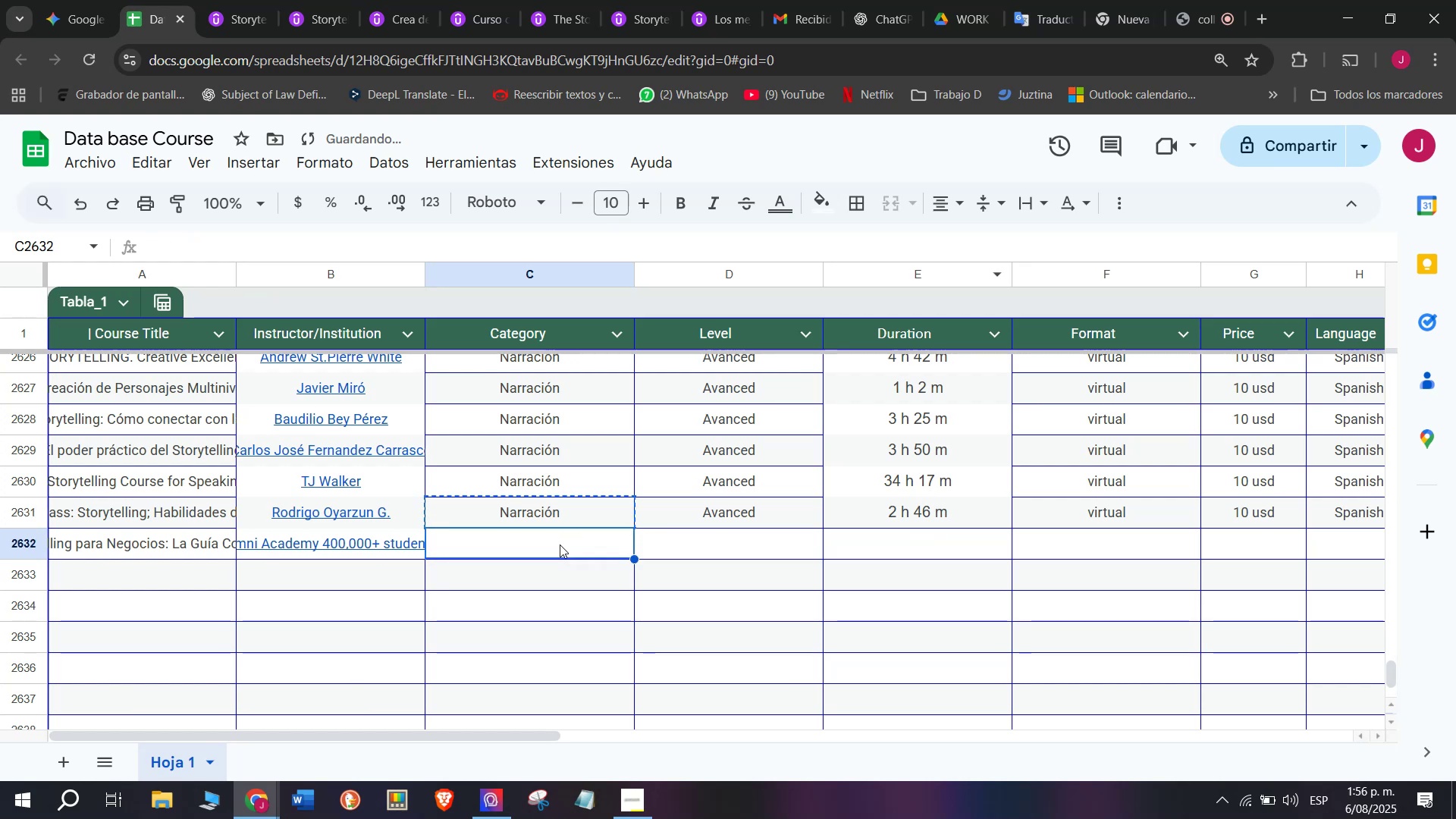 
key(Z)
 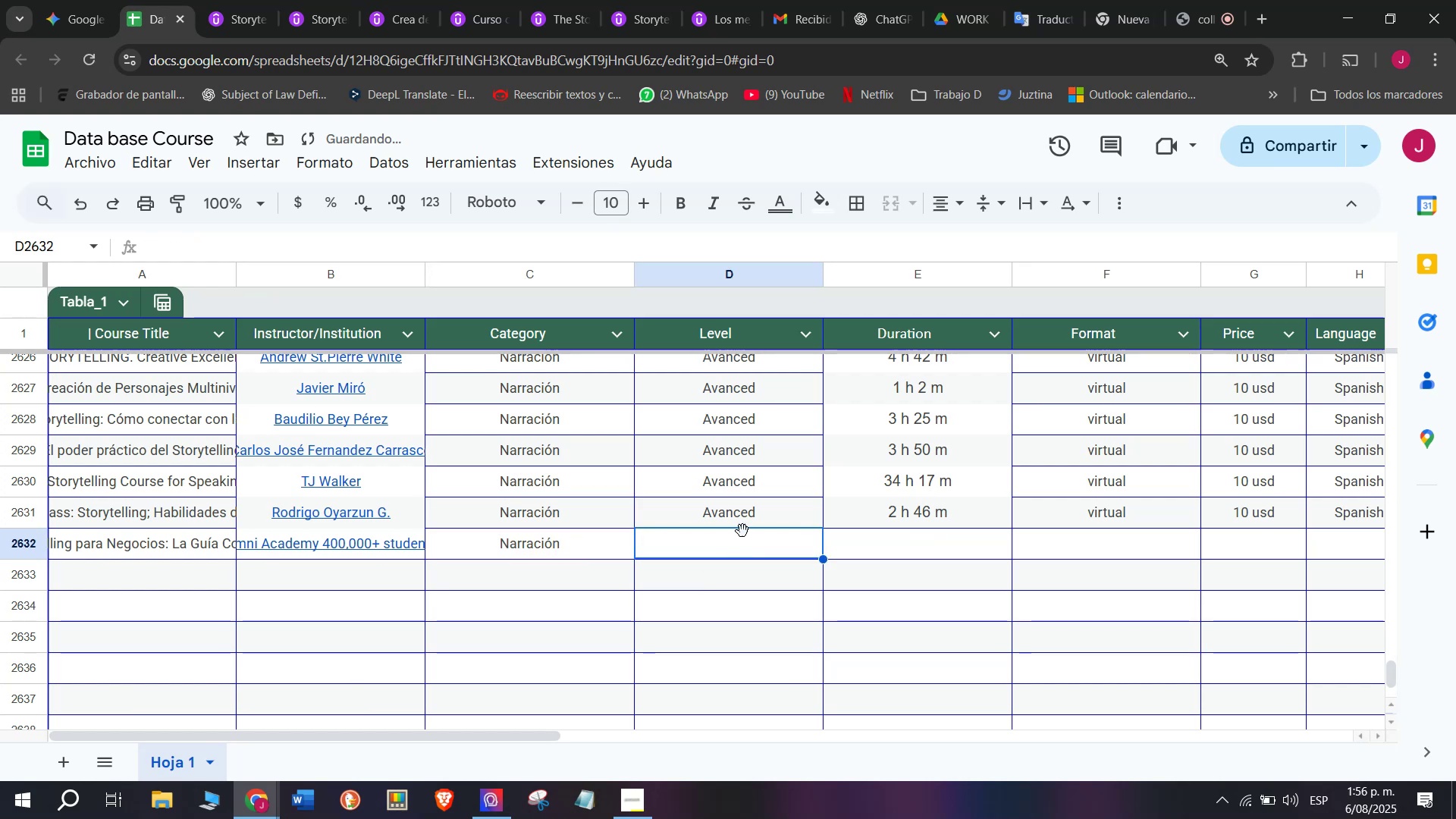 
key(Control+V)
 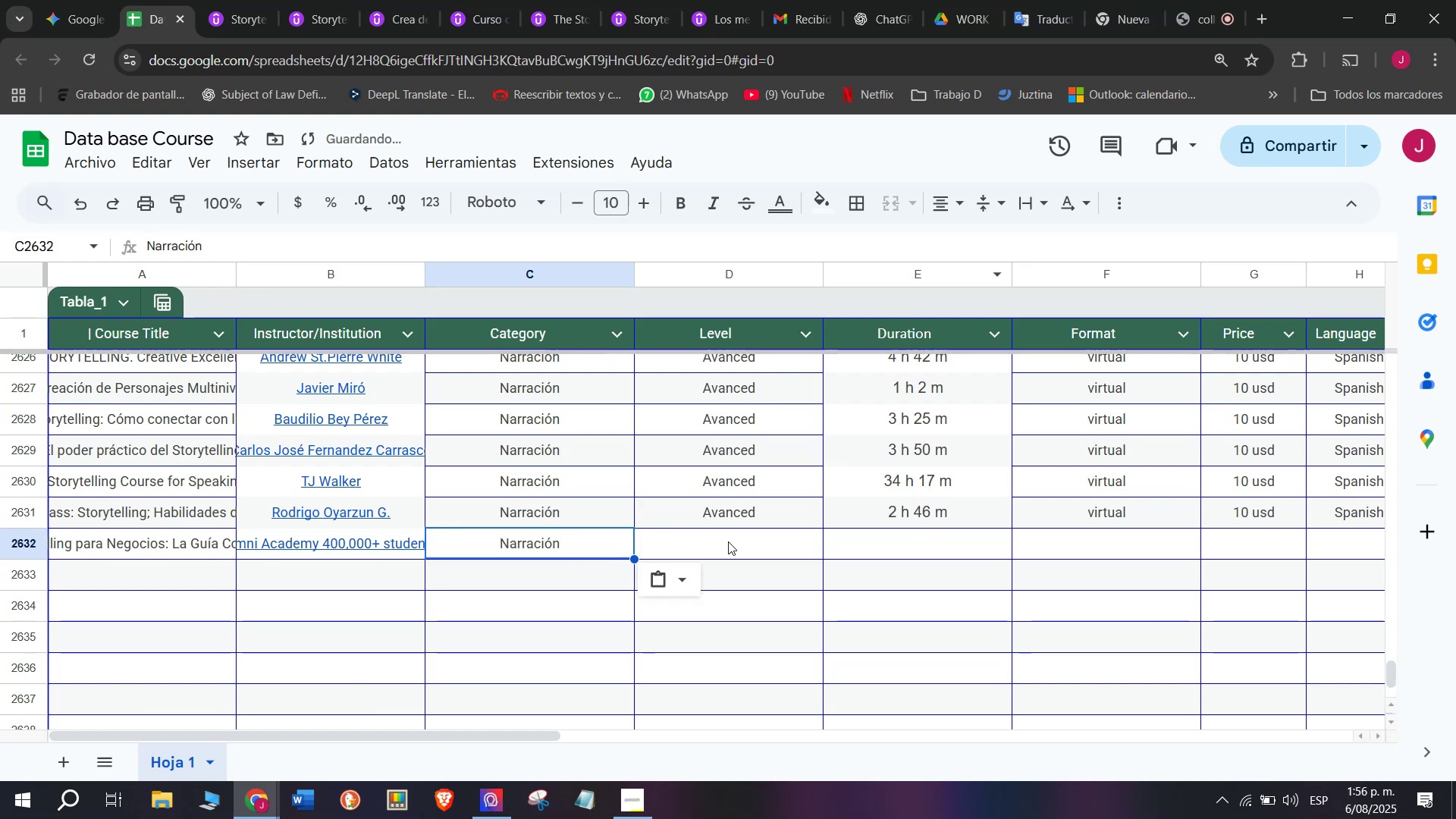 
triple_click([728, 541])
 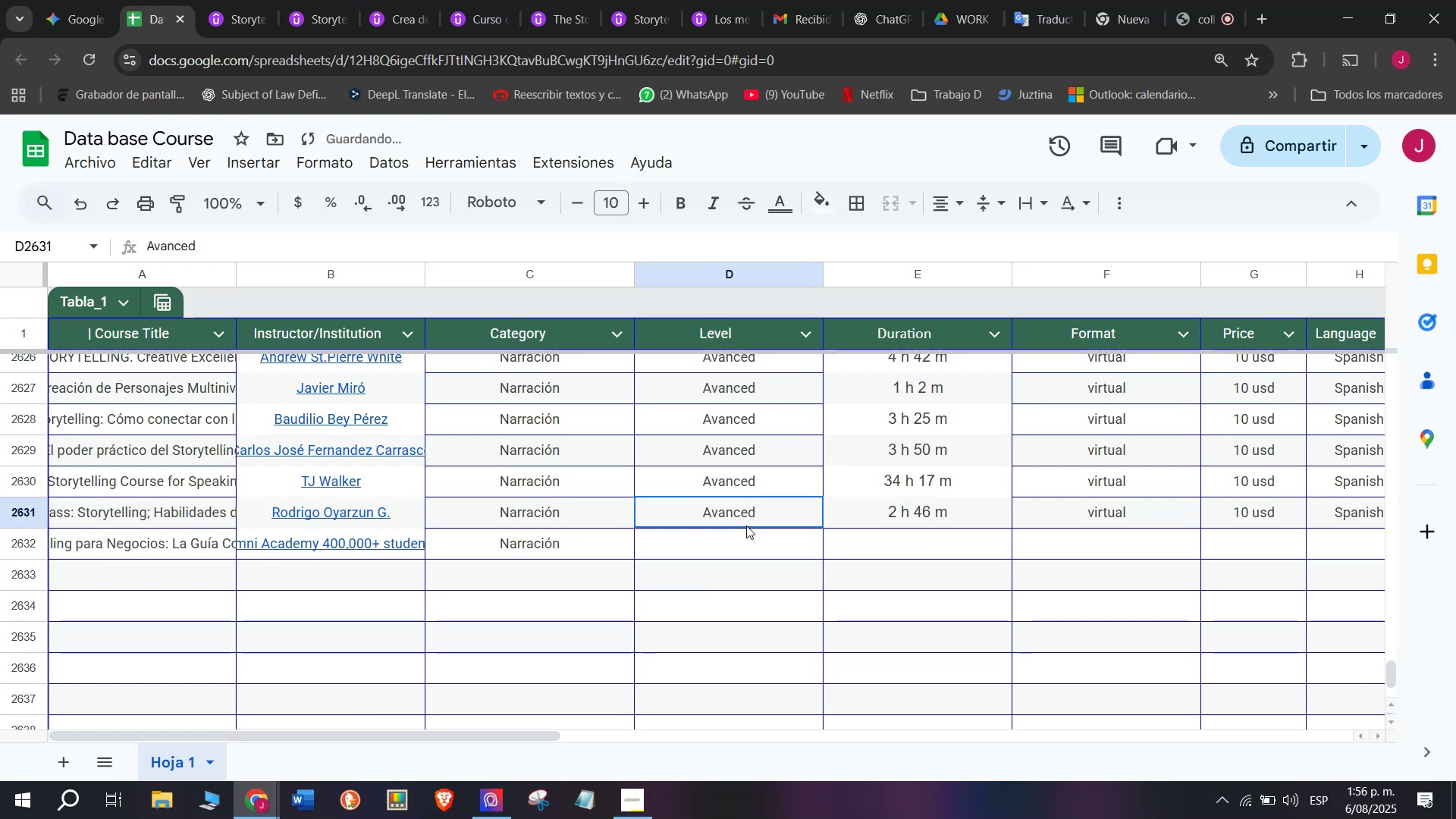 
triple_click([746, 526])
 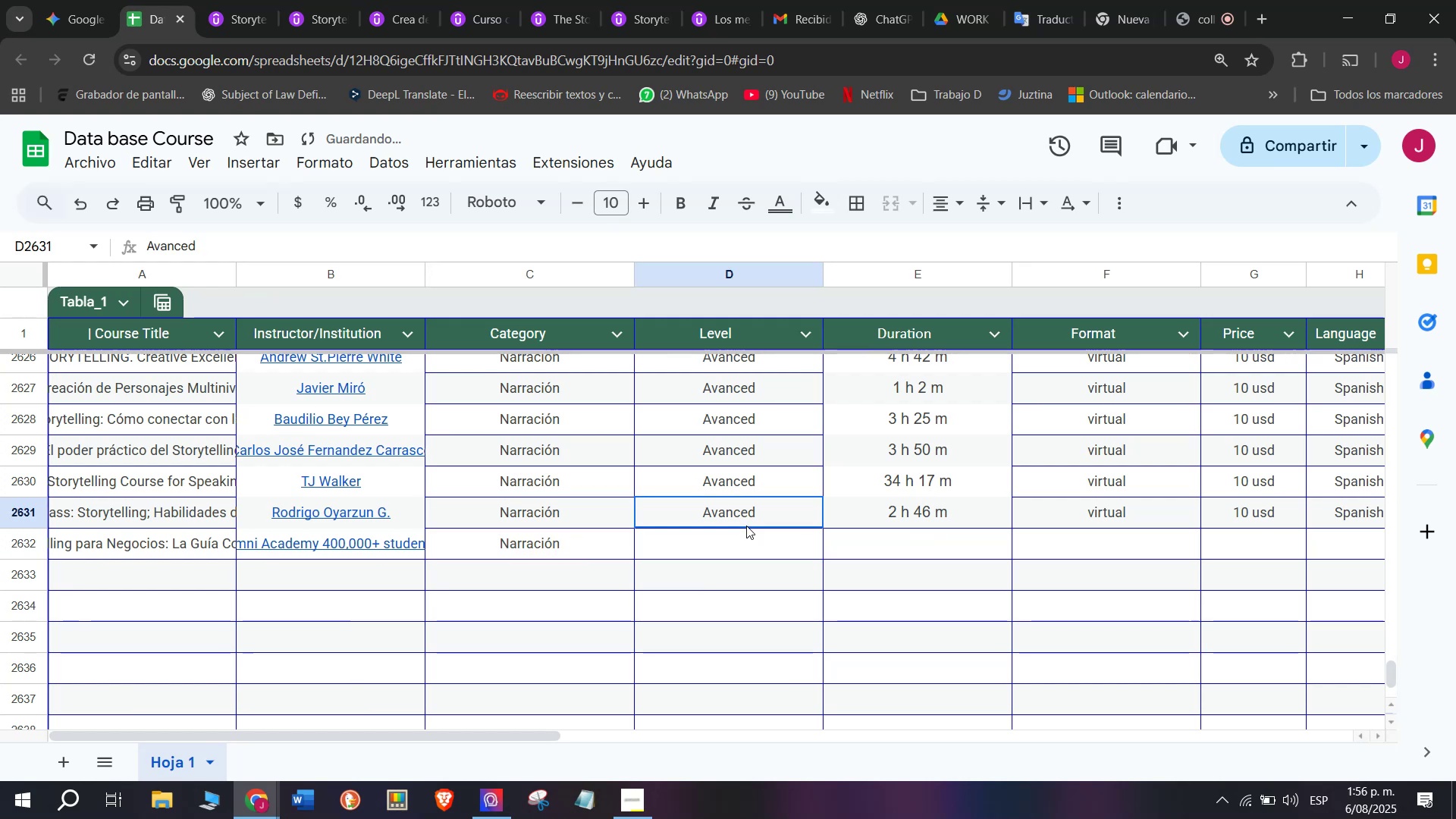 
key(Break)
 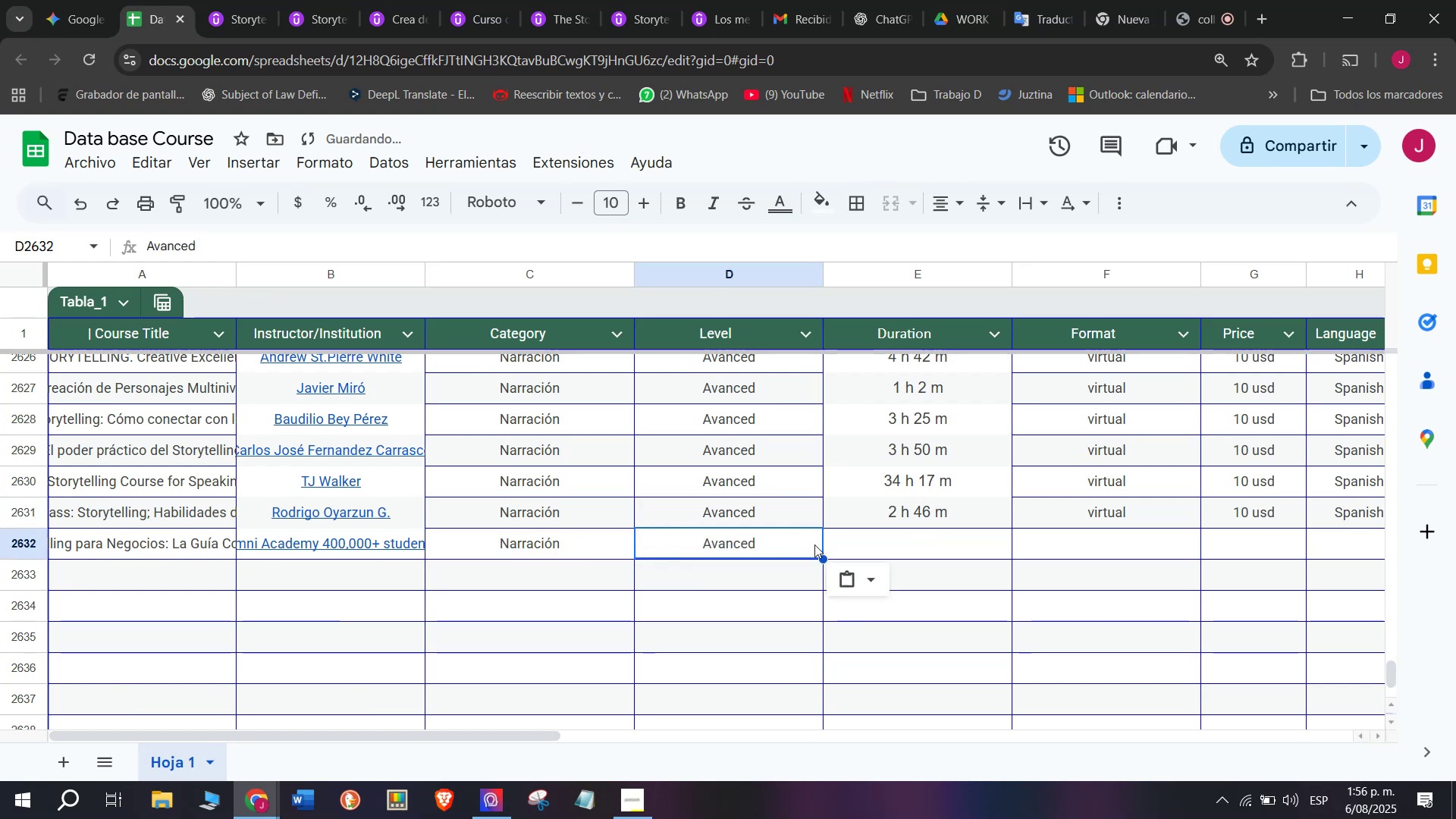 
key(Control+ControlLeft)
 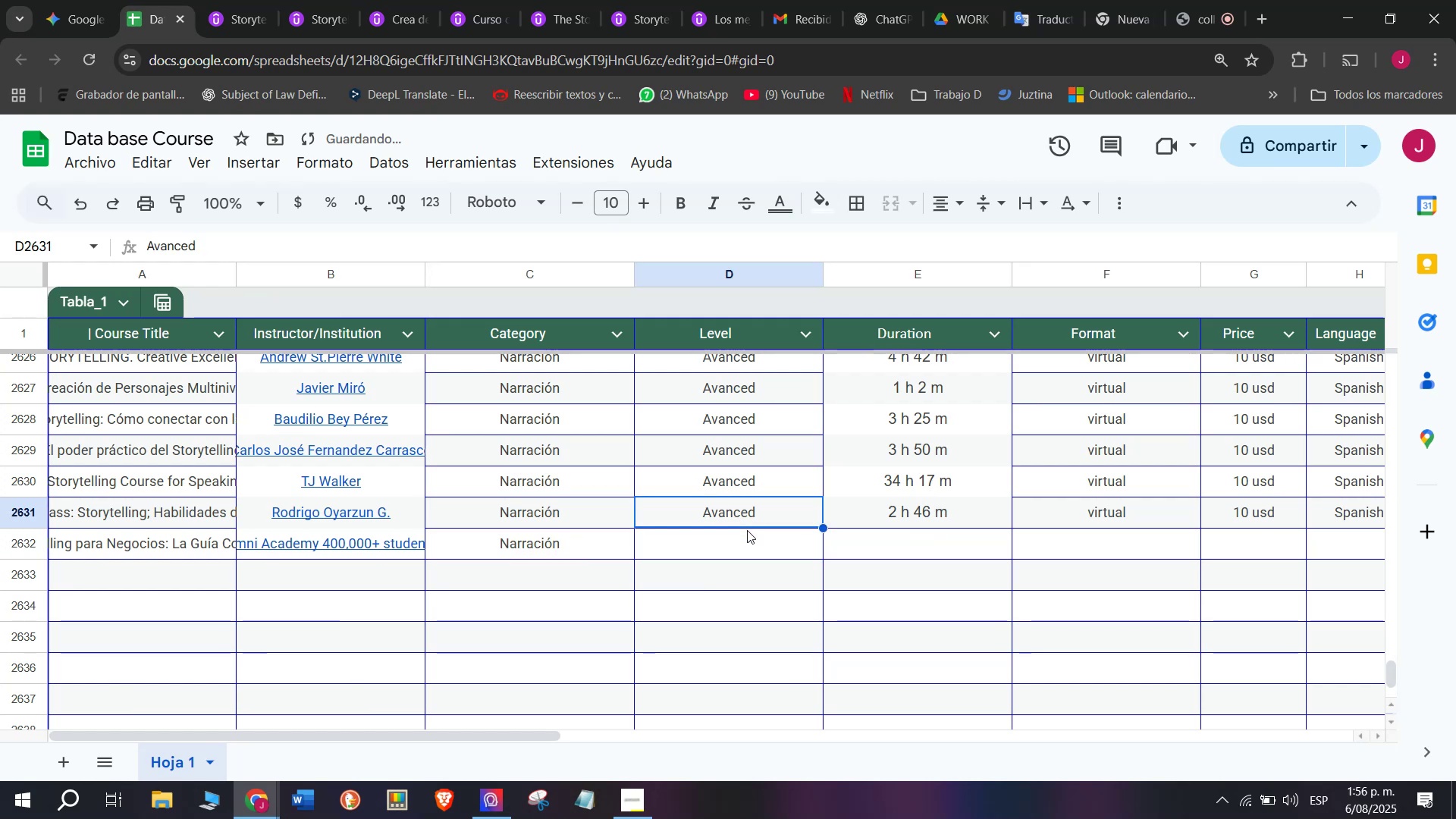 
key(Control+C)
 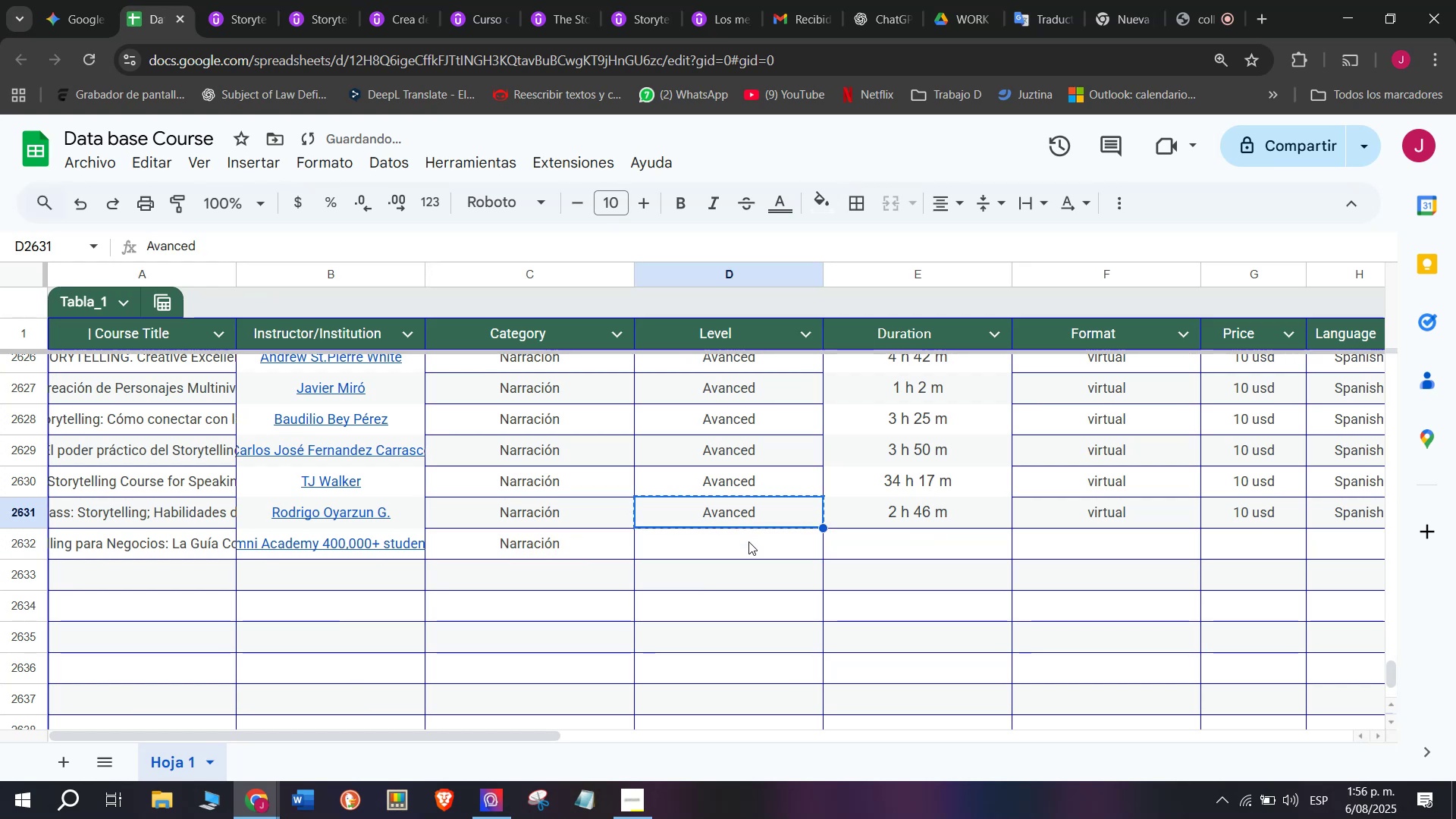 
triple_click([748, 541])
 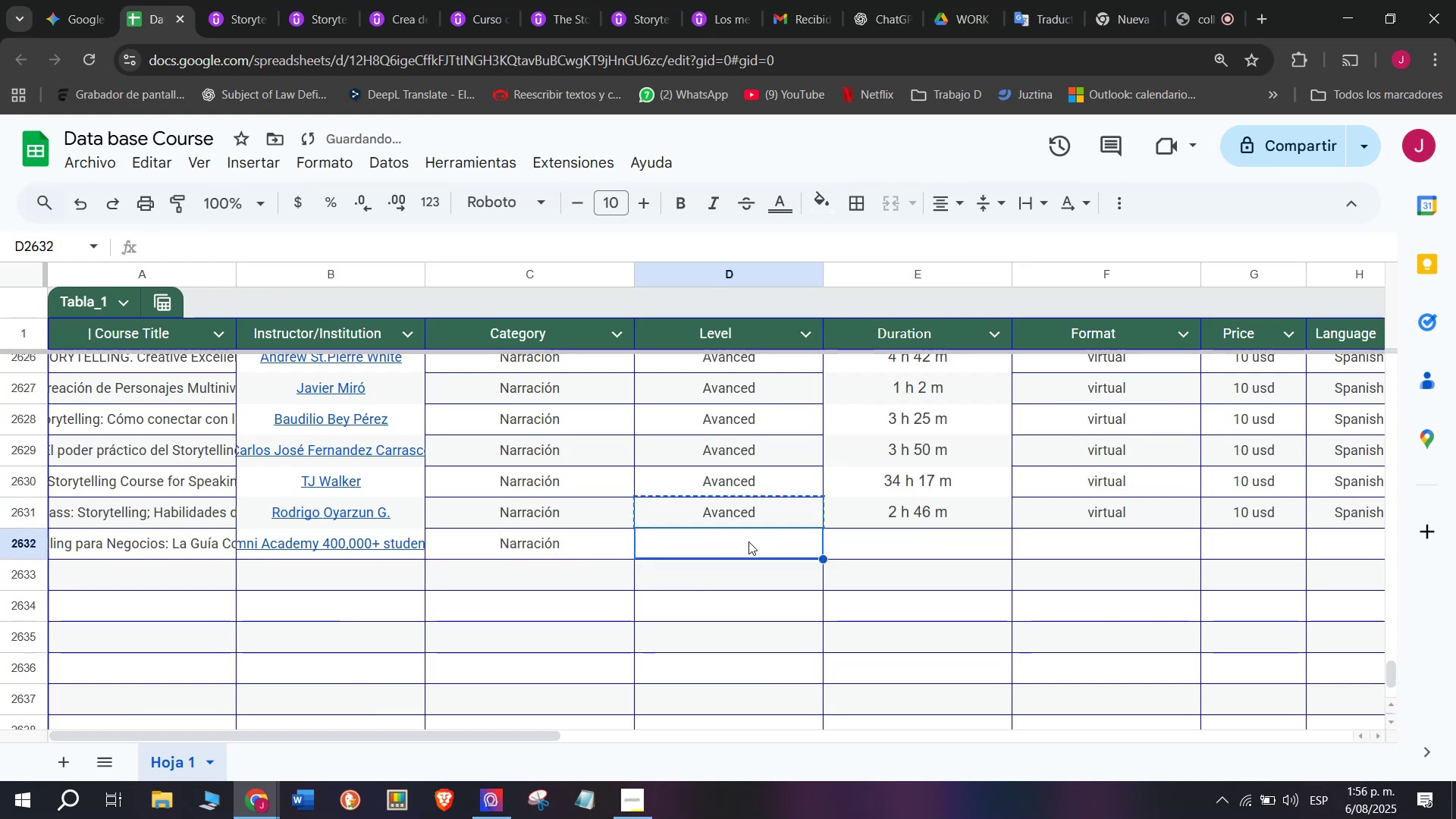 
key(Control+ControlLeft)
 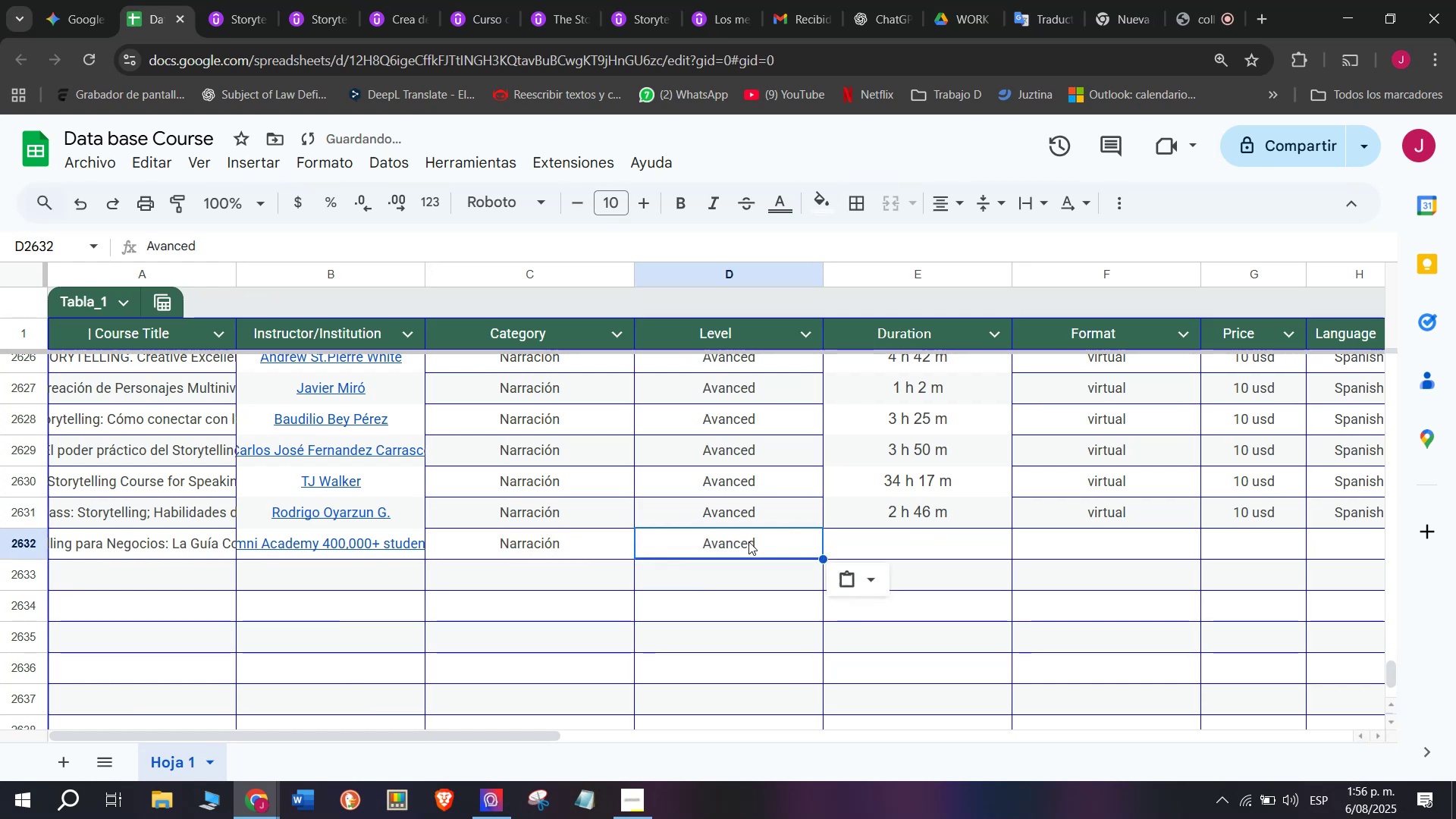 
key(Z)
 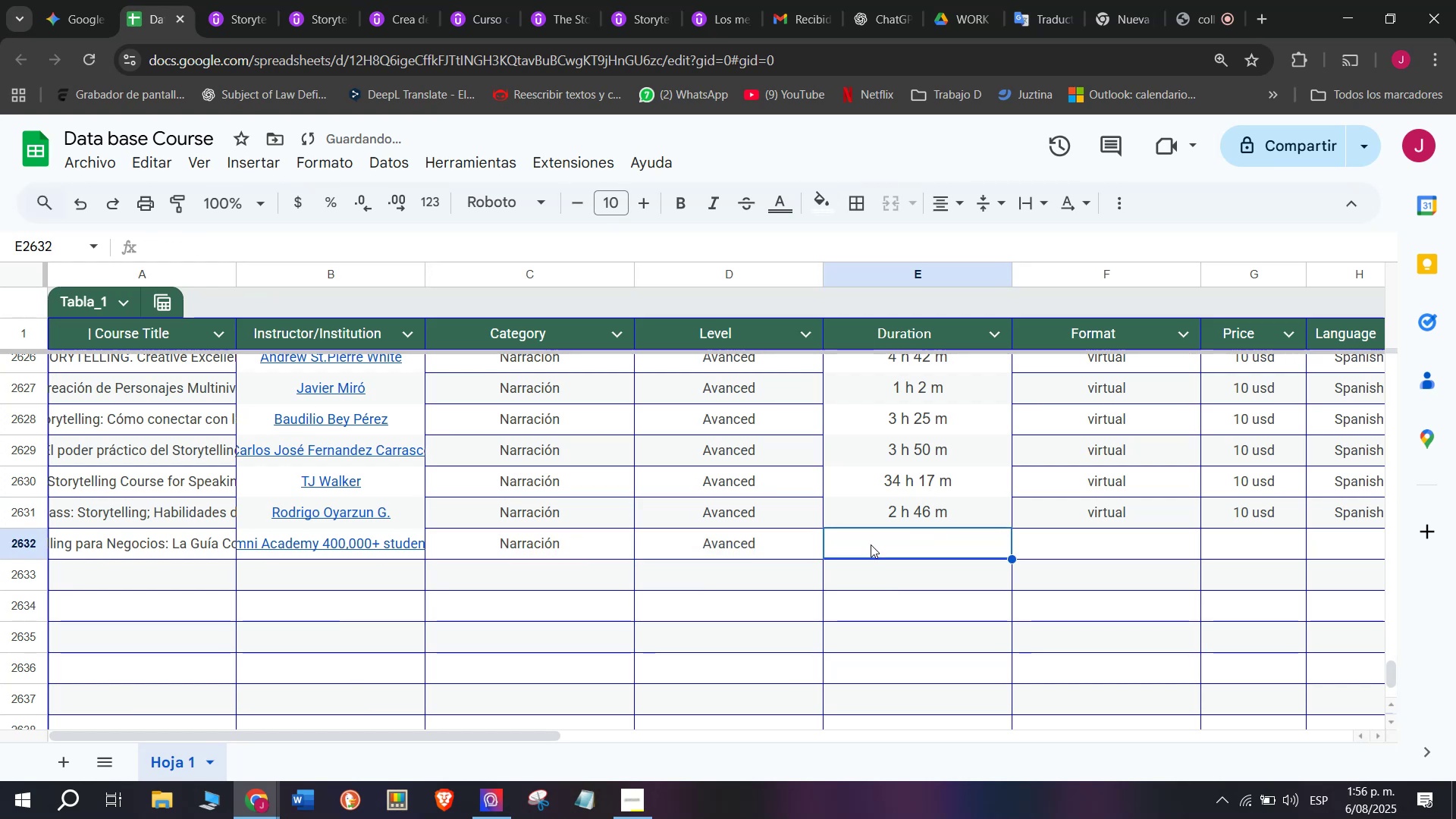 
key(Control+V)
 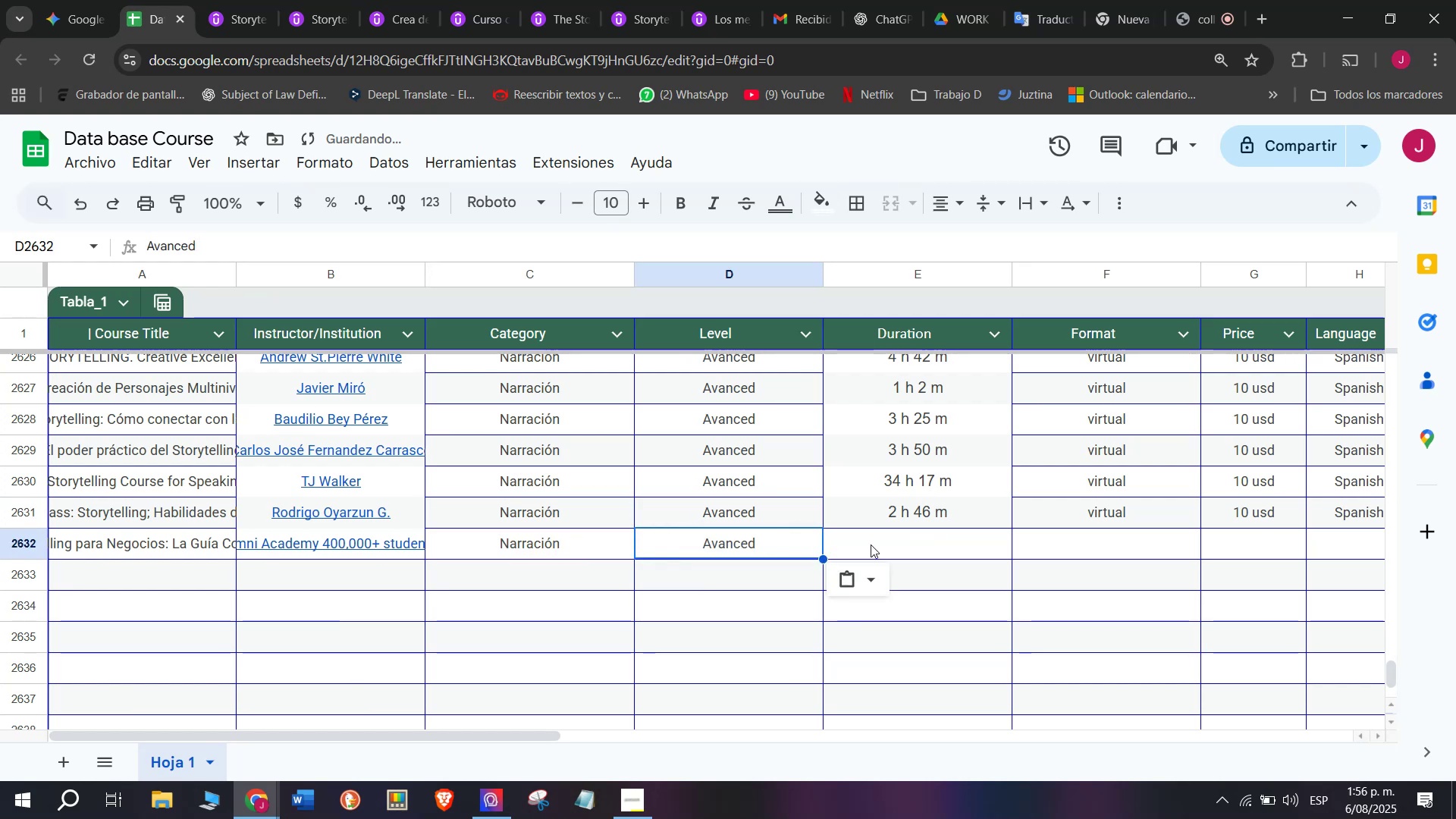 
triple_click([871, 544])
 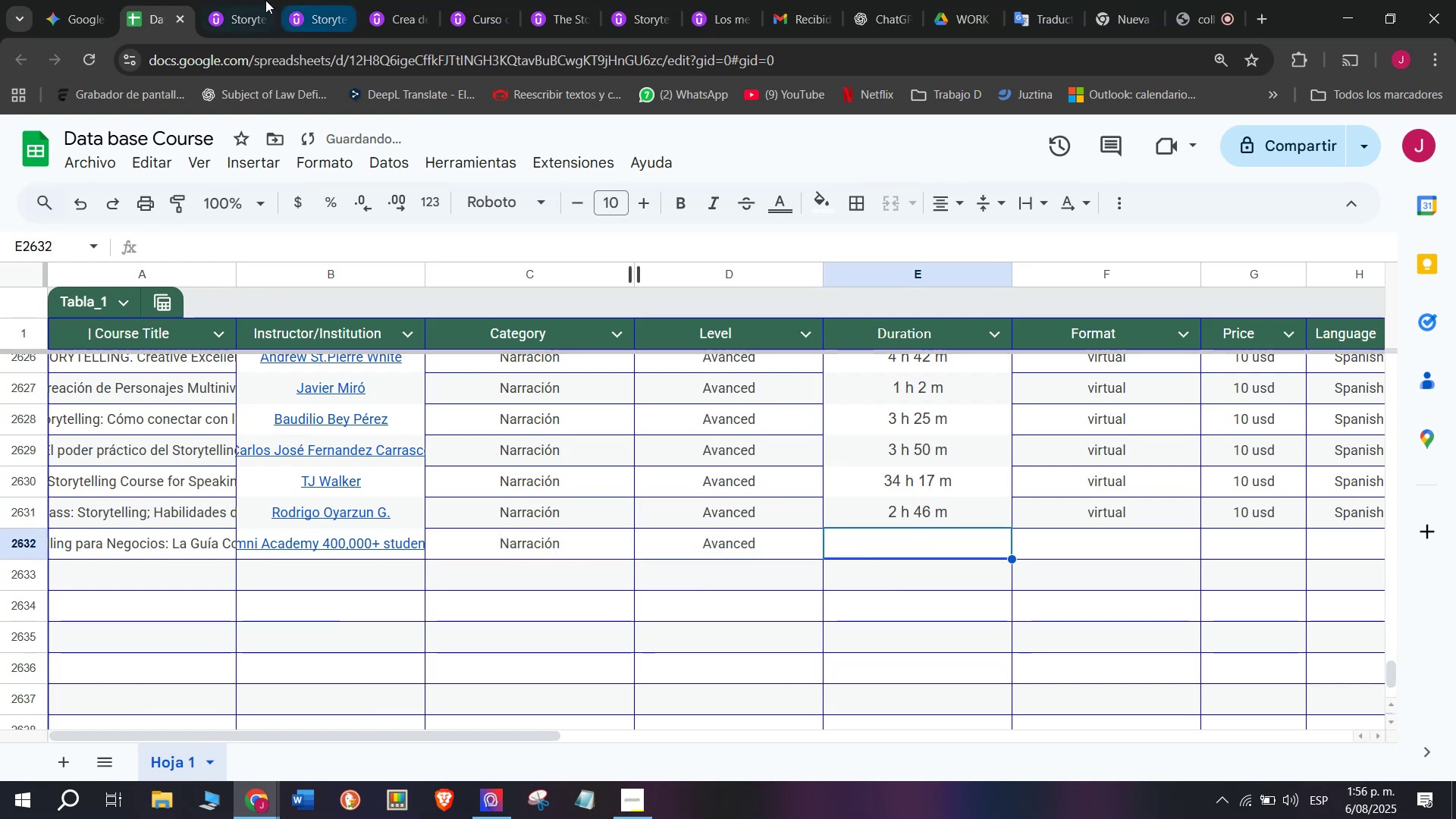 
left_click([238, 0])
 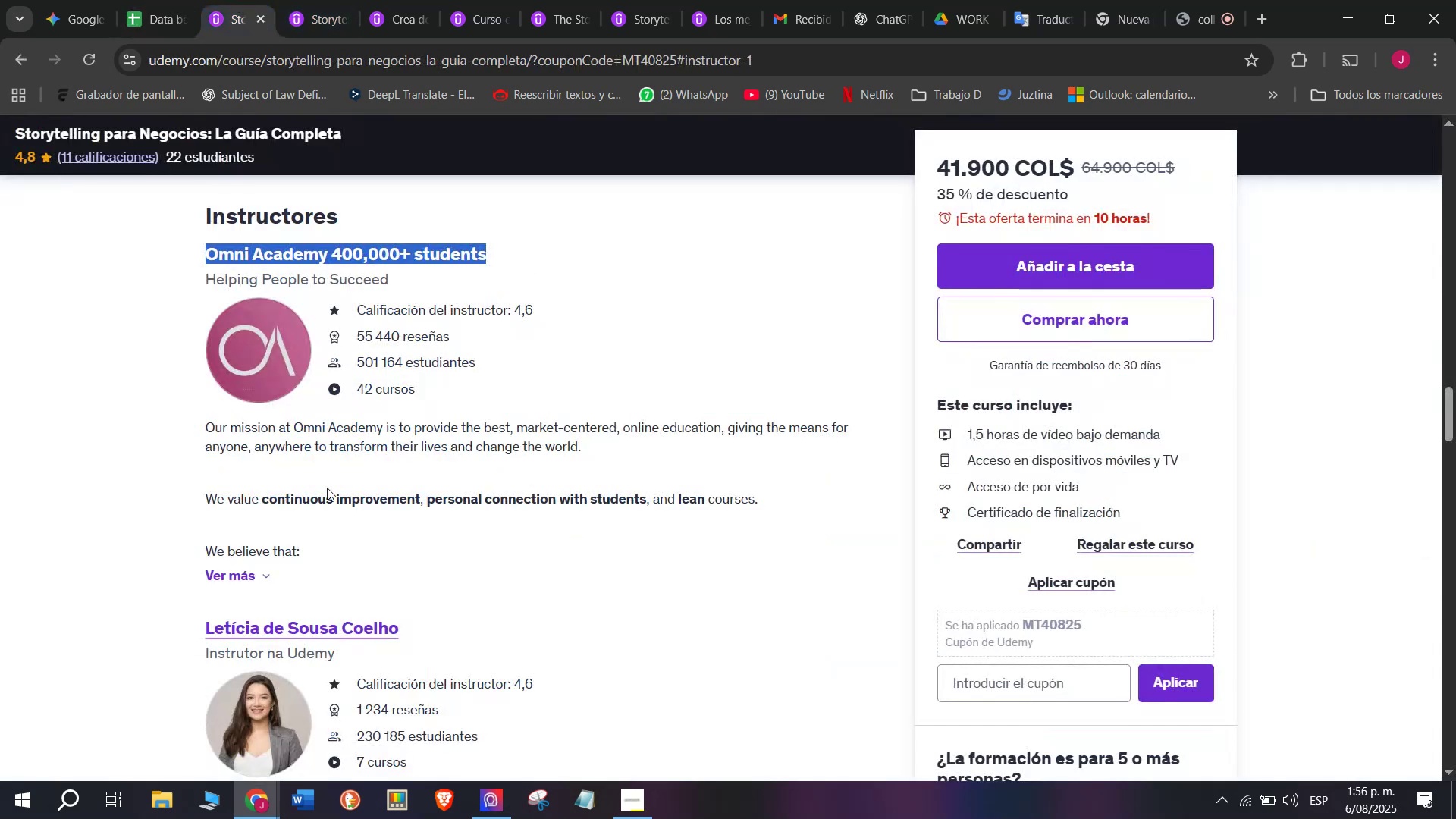 
scroll: coordinate [365, 582], scroll_direction: up, amount: 9.0
 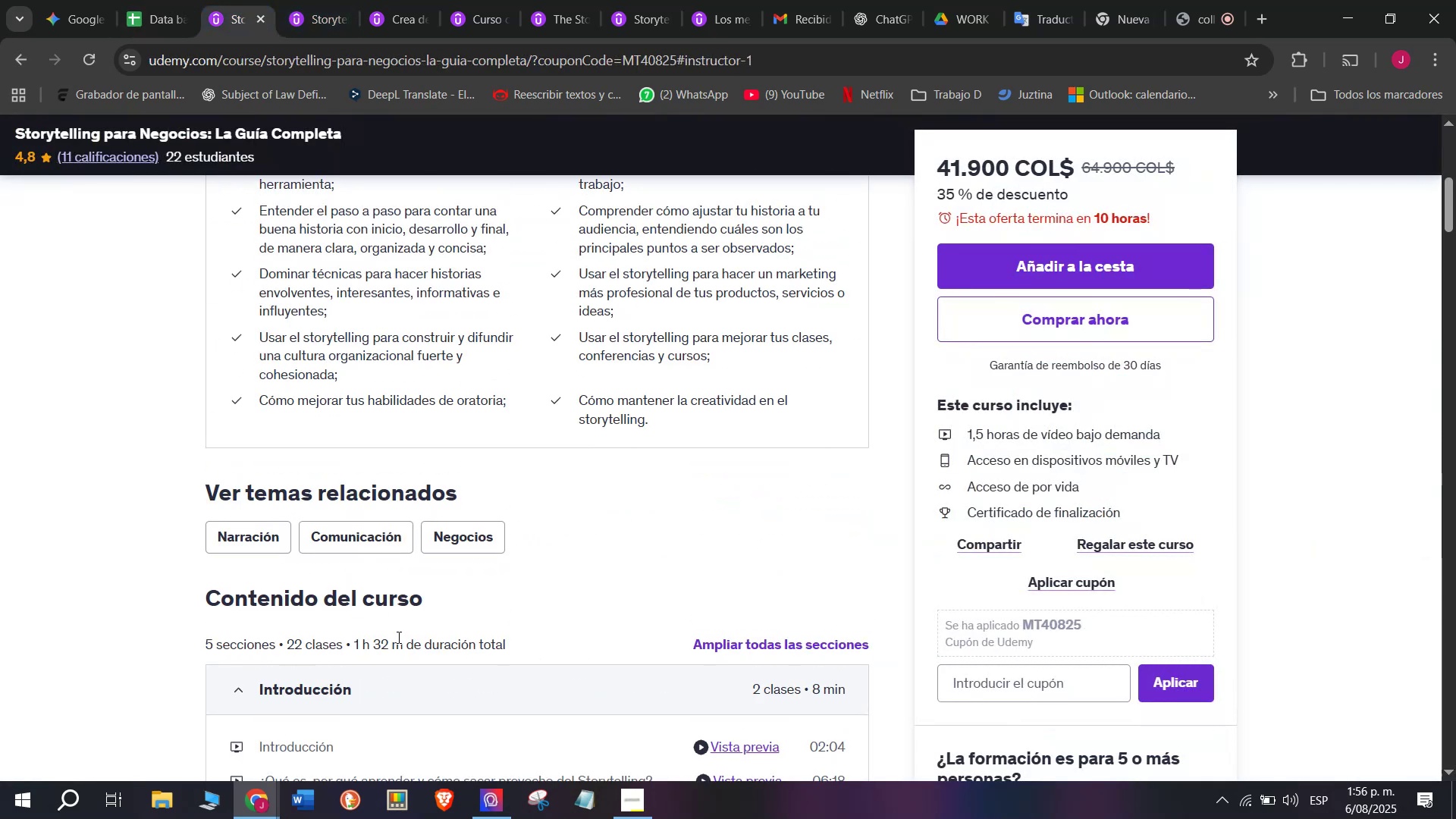 
left_click_drag(start_coordinate=[397, 637], to_coordinate=[354, 648])
 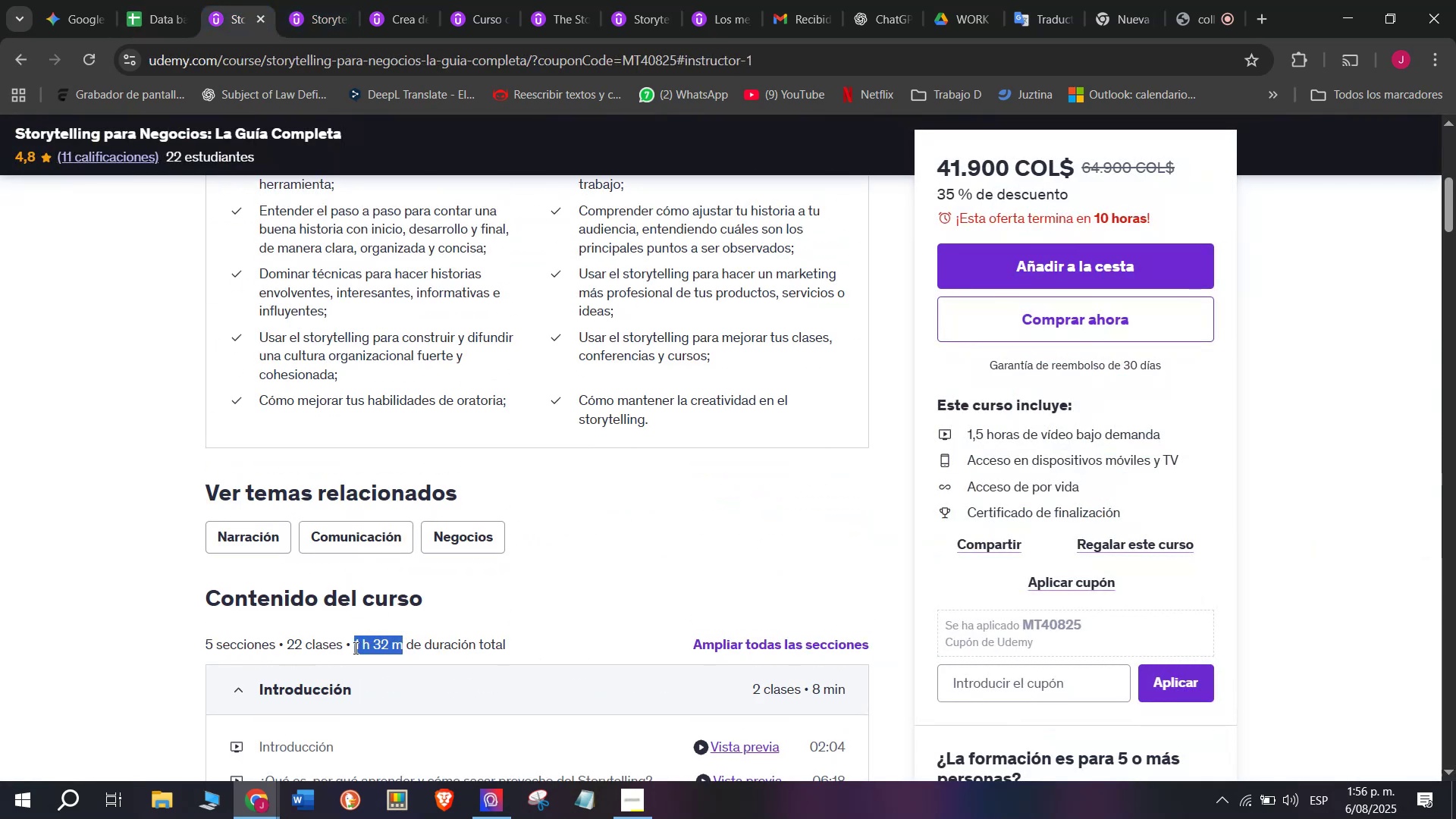 
key(Control+ControlLeft)
 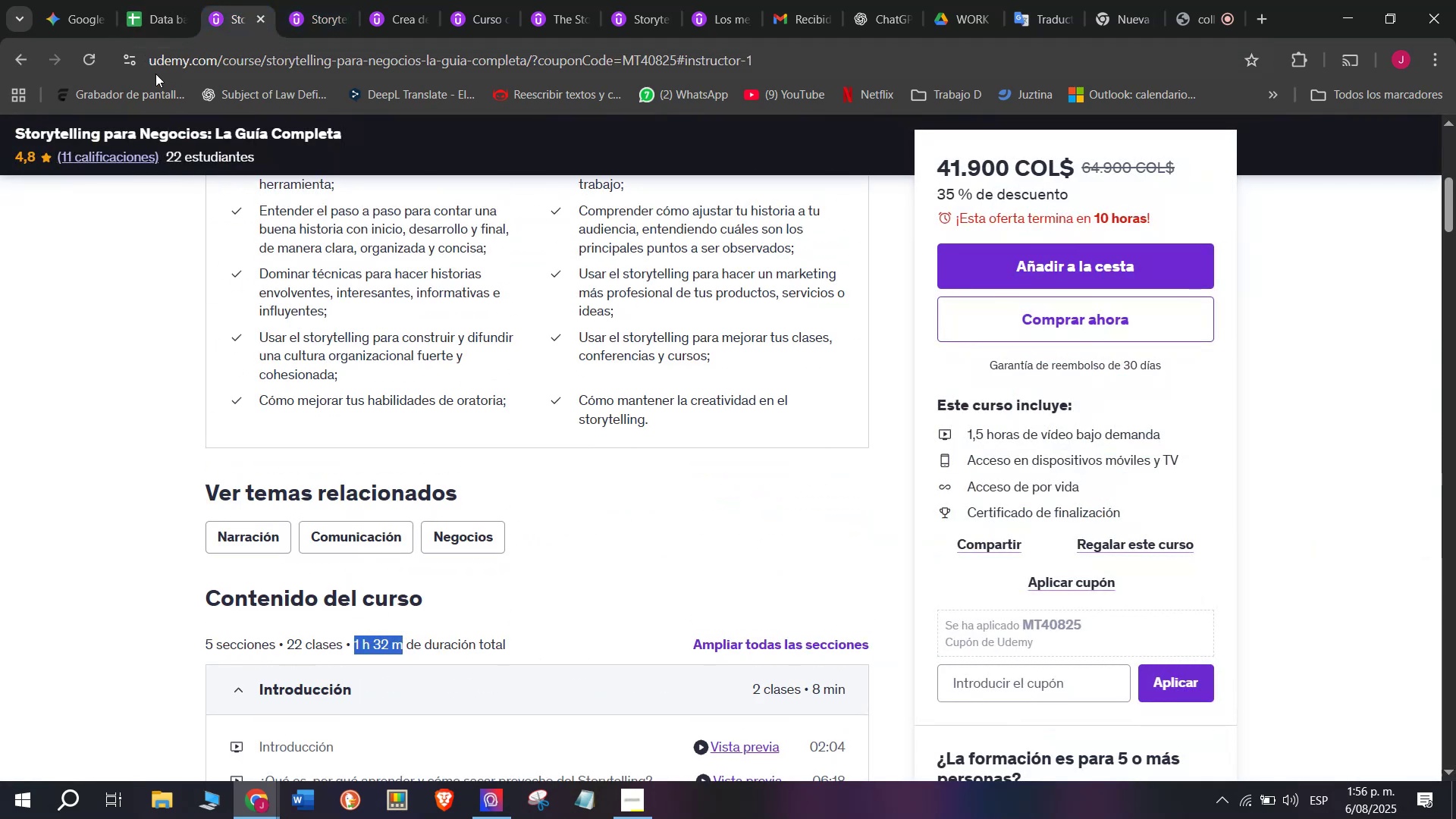 
key(Break)
 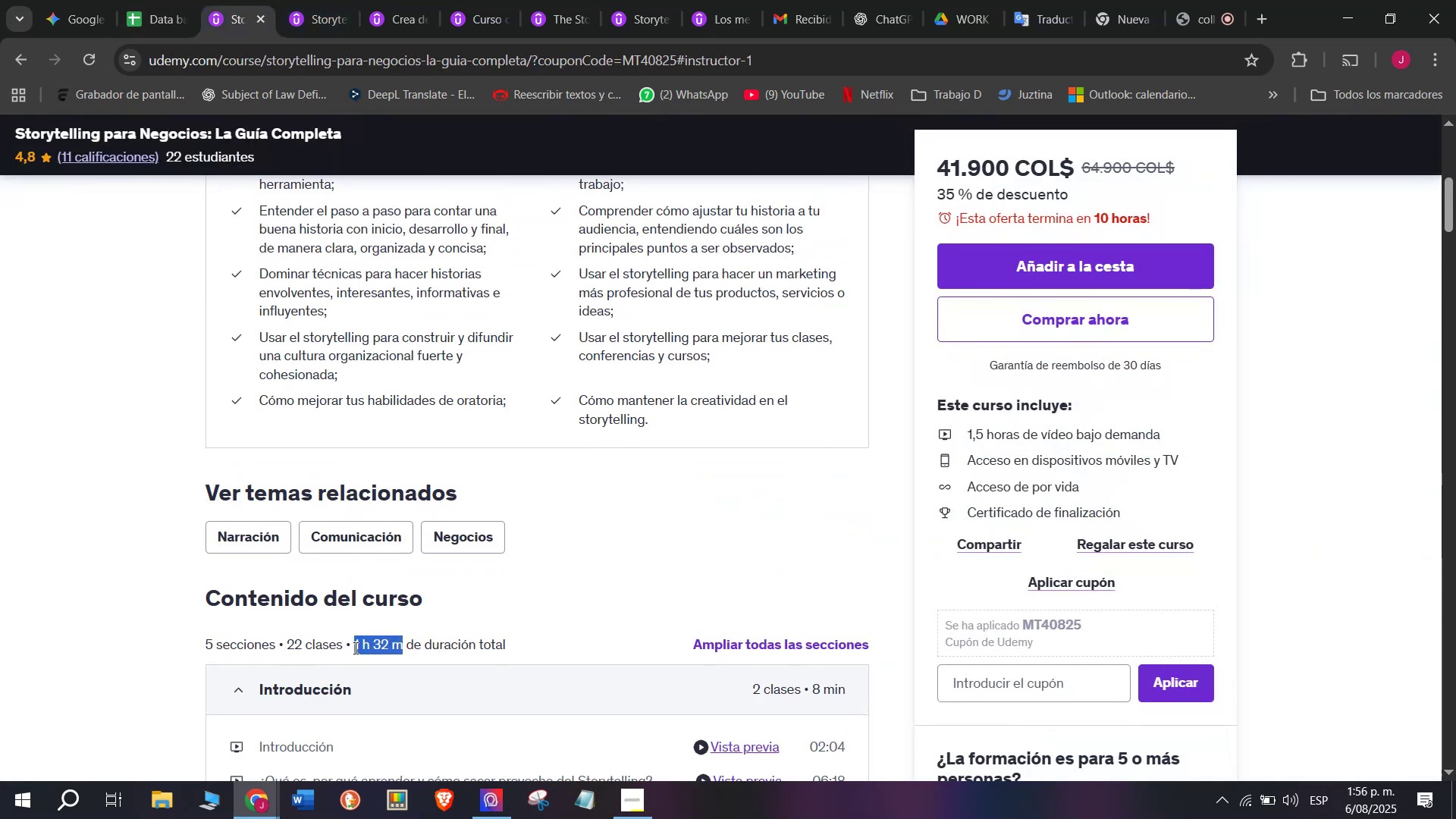 
key(Control+C)
 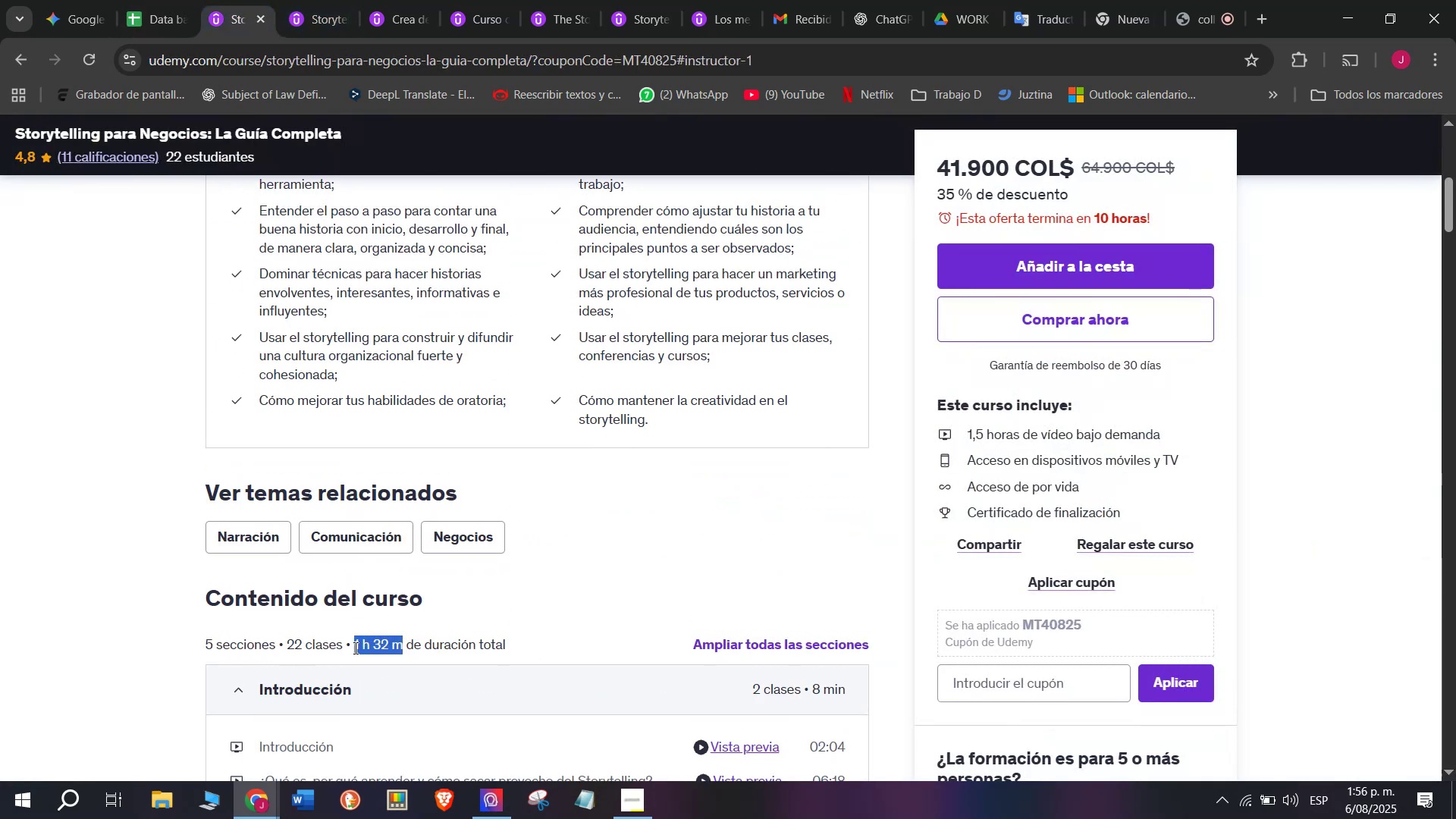 
key(Break)
 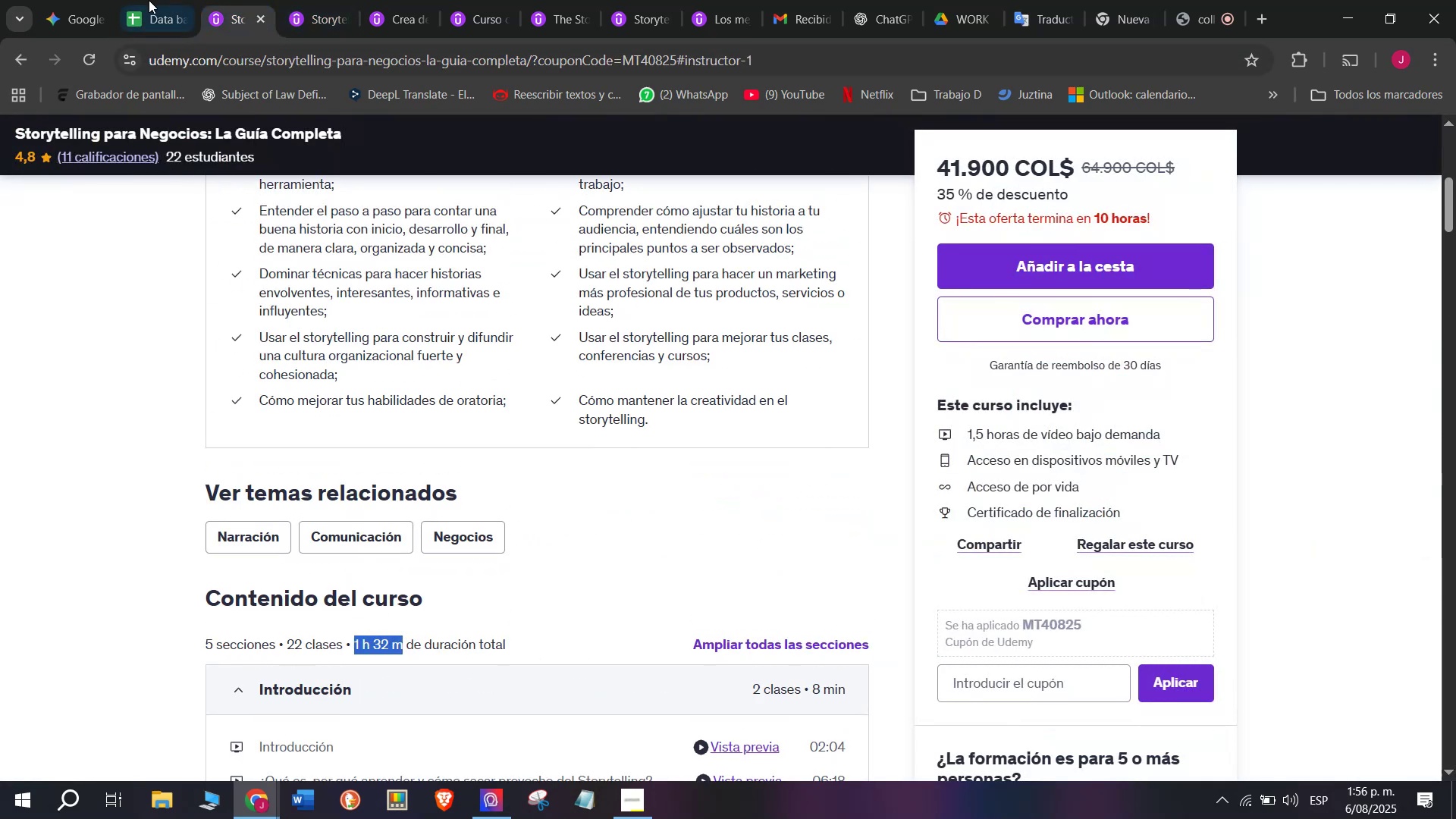 
key(Control+ControlLeft)
 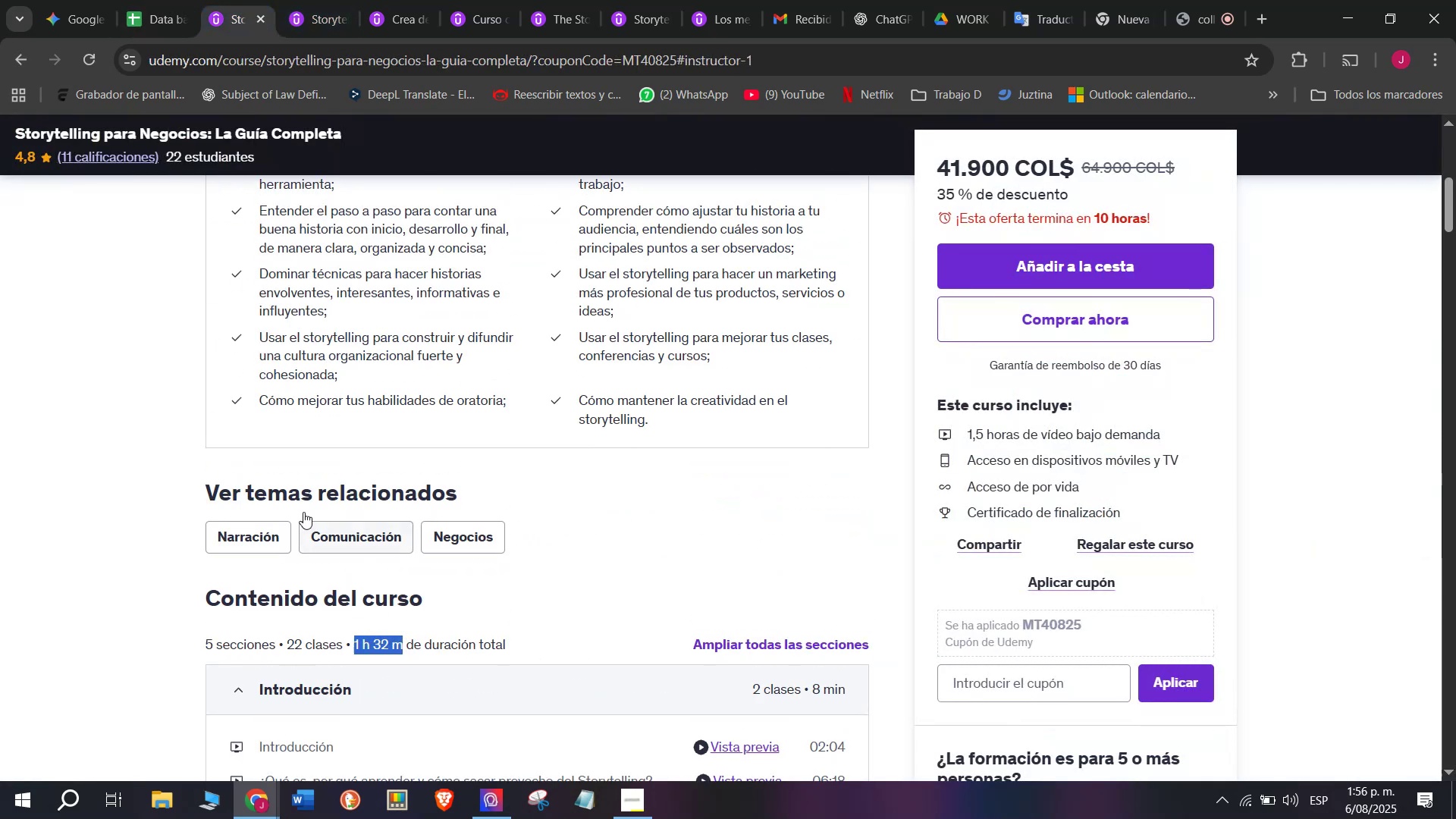 
key(Control+C)
 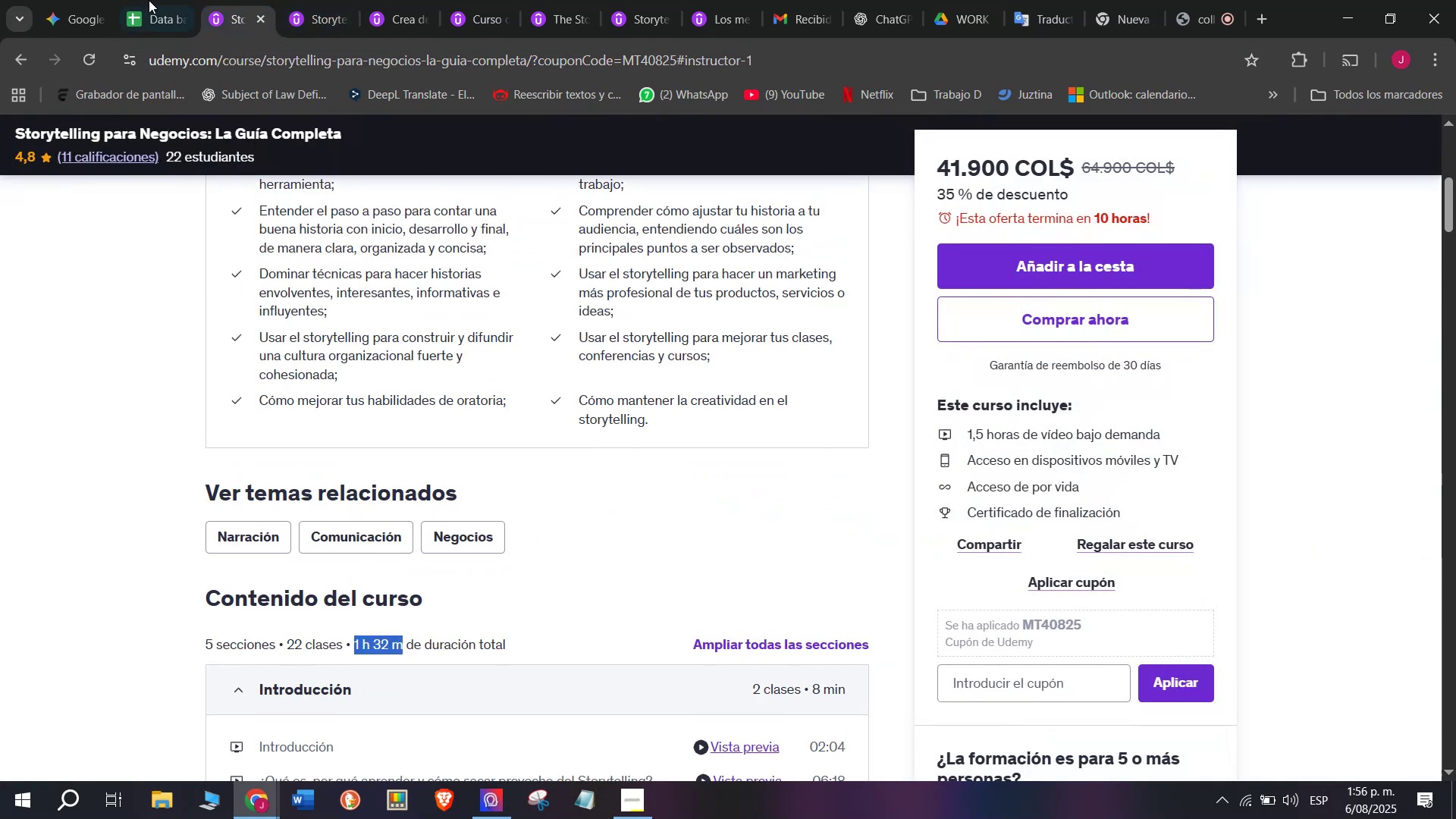 
left_click([147, 0])
 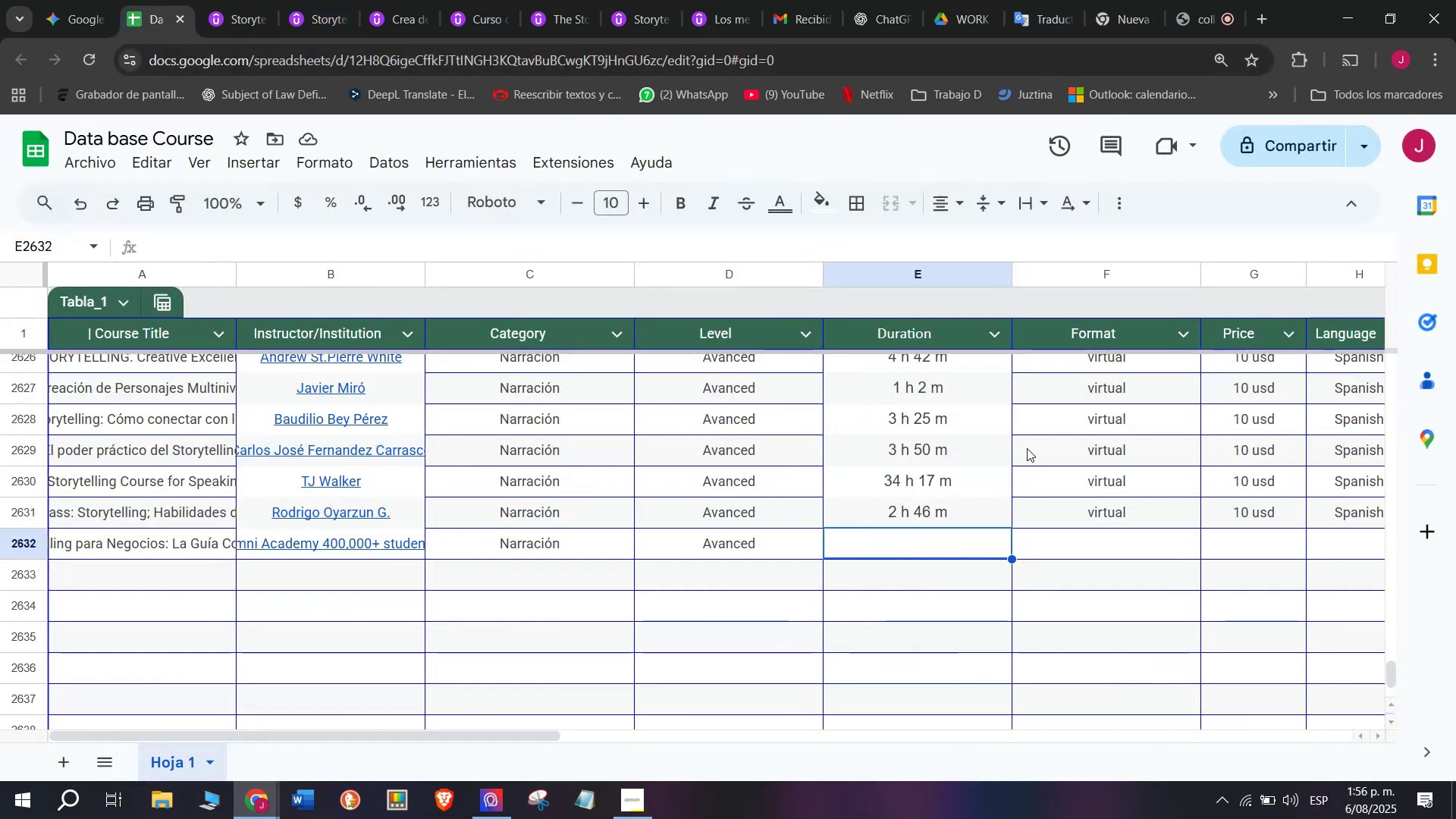 
key(Z)
 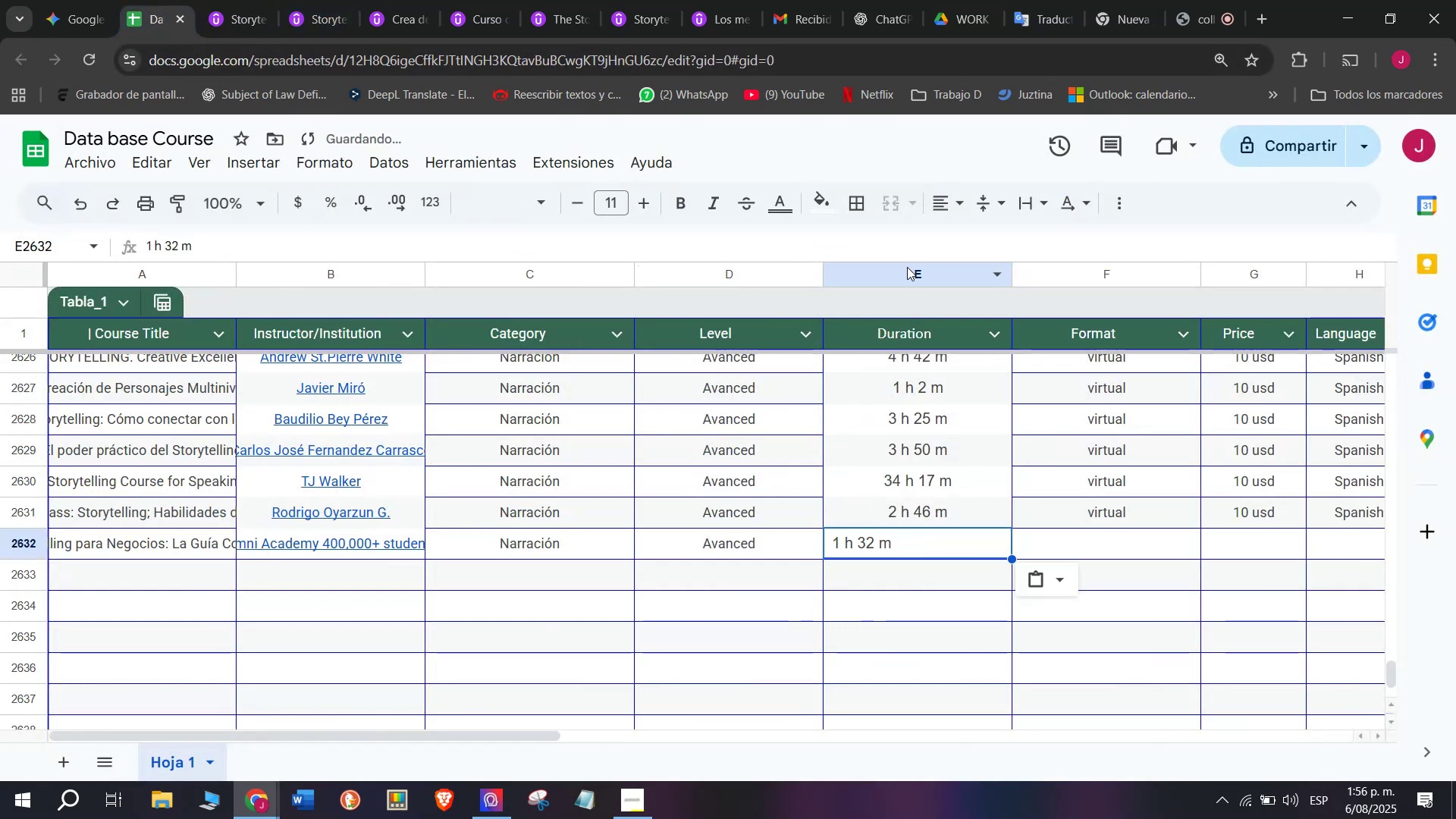 
key(Control+ControlLeft)
 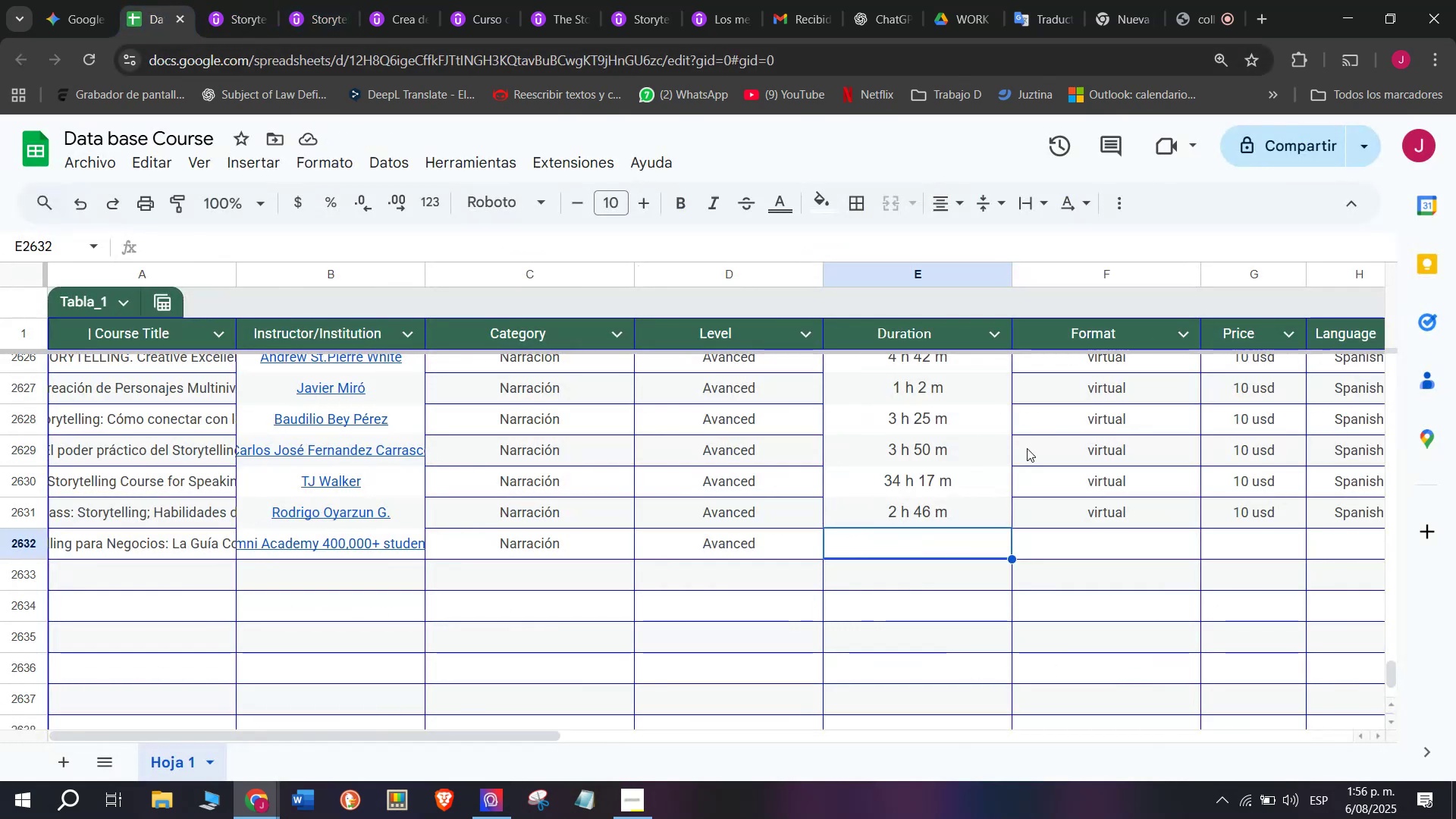 
key(Control+V)
 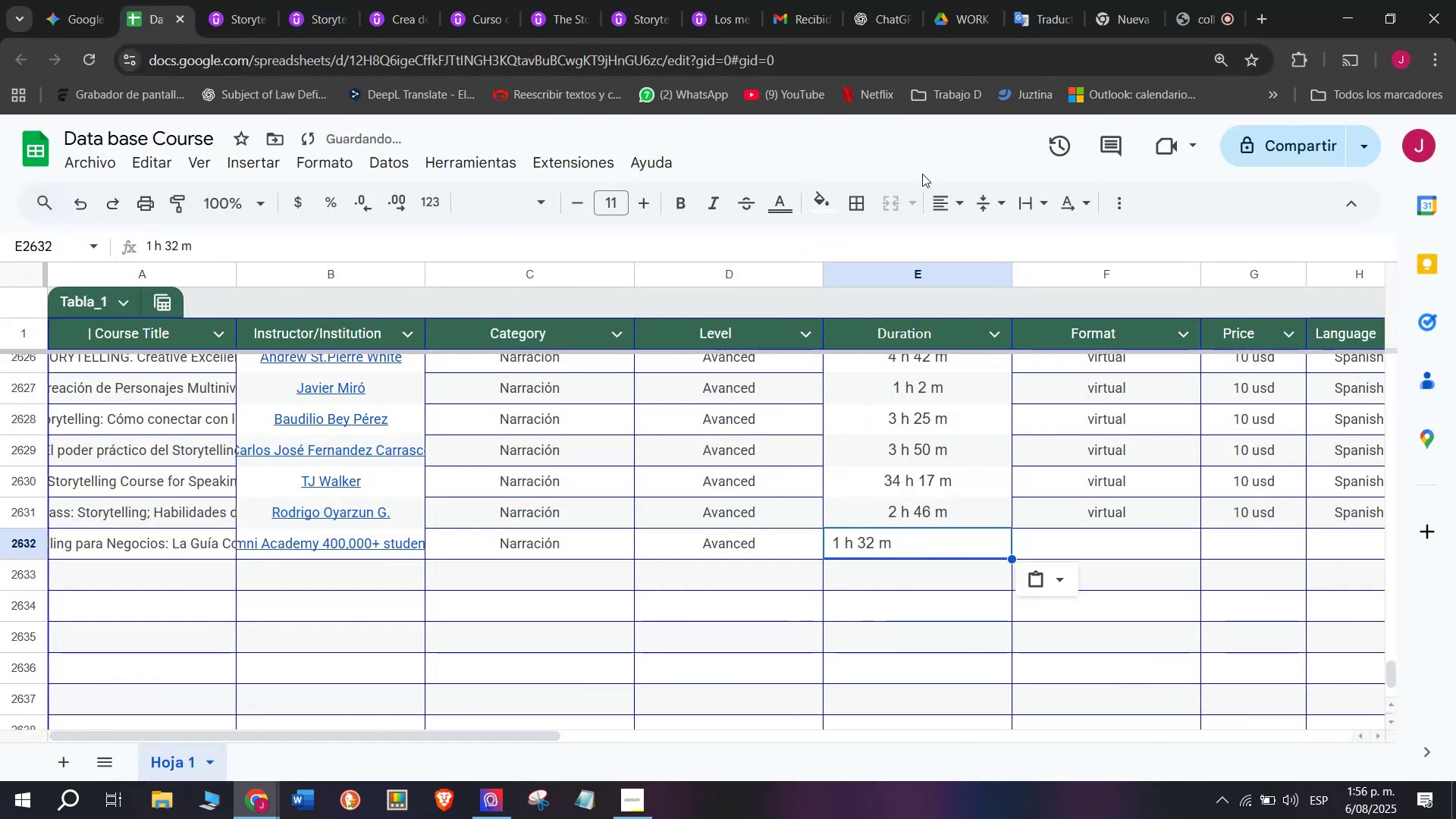 
left_click([944, 201])
 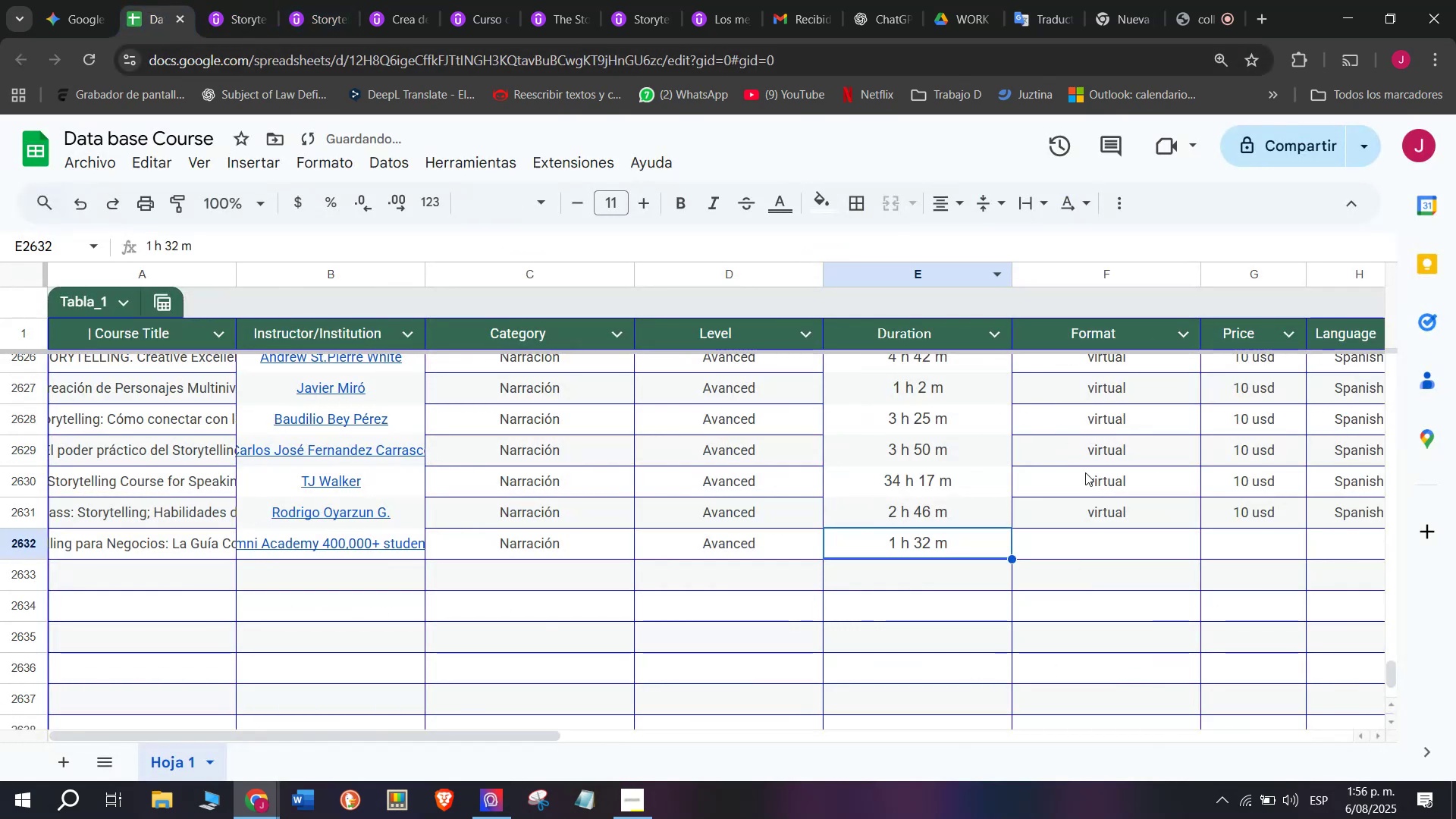 
left_click([1113, 522])
 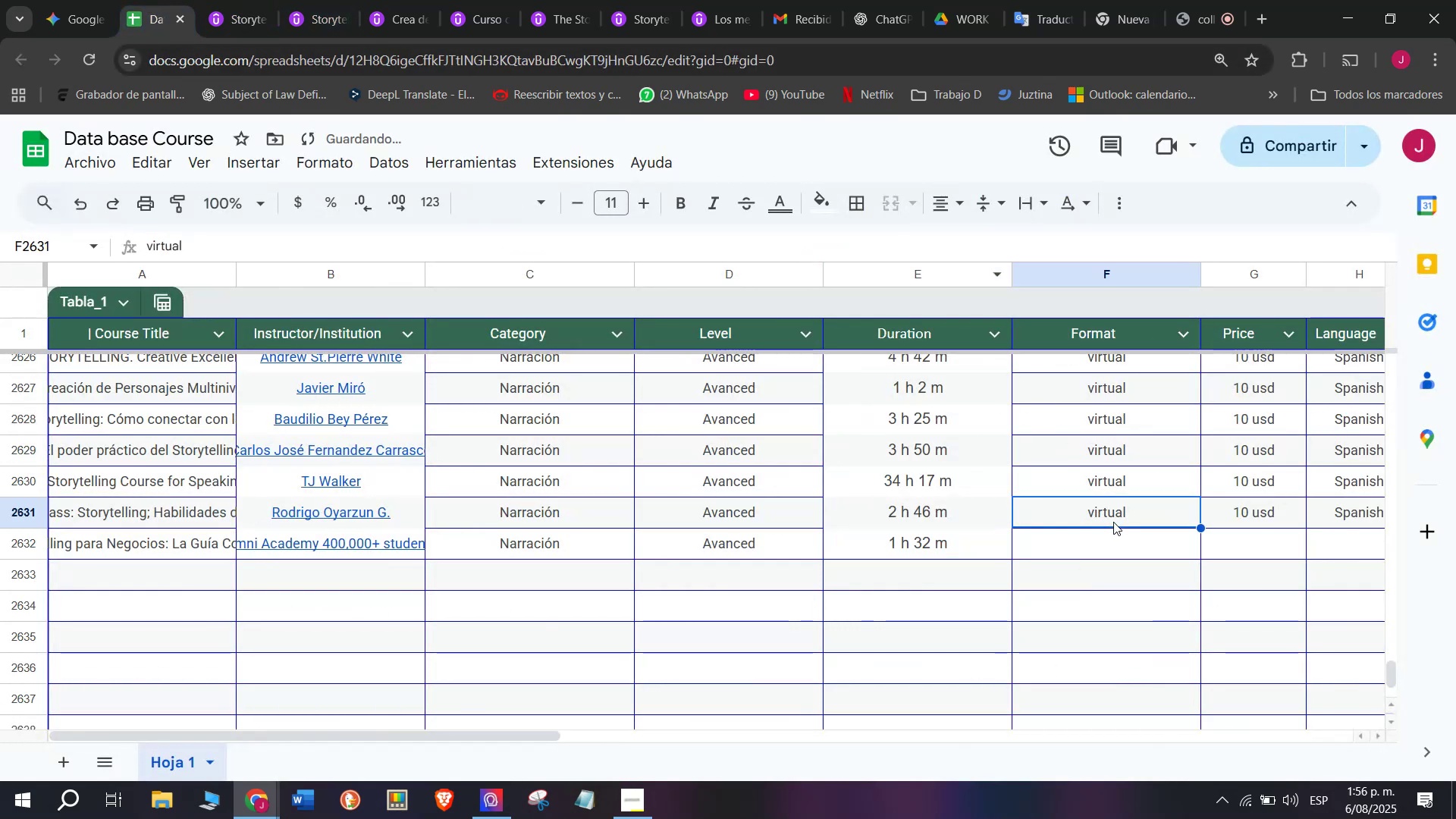 
key(Control+ControlLeft)
 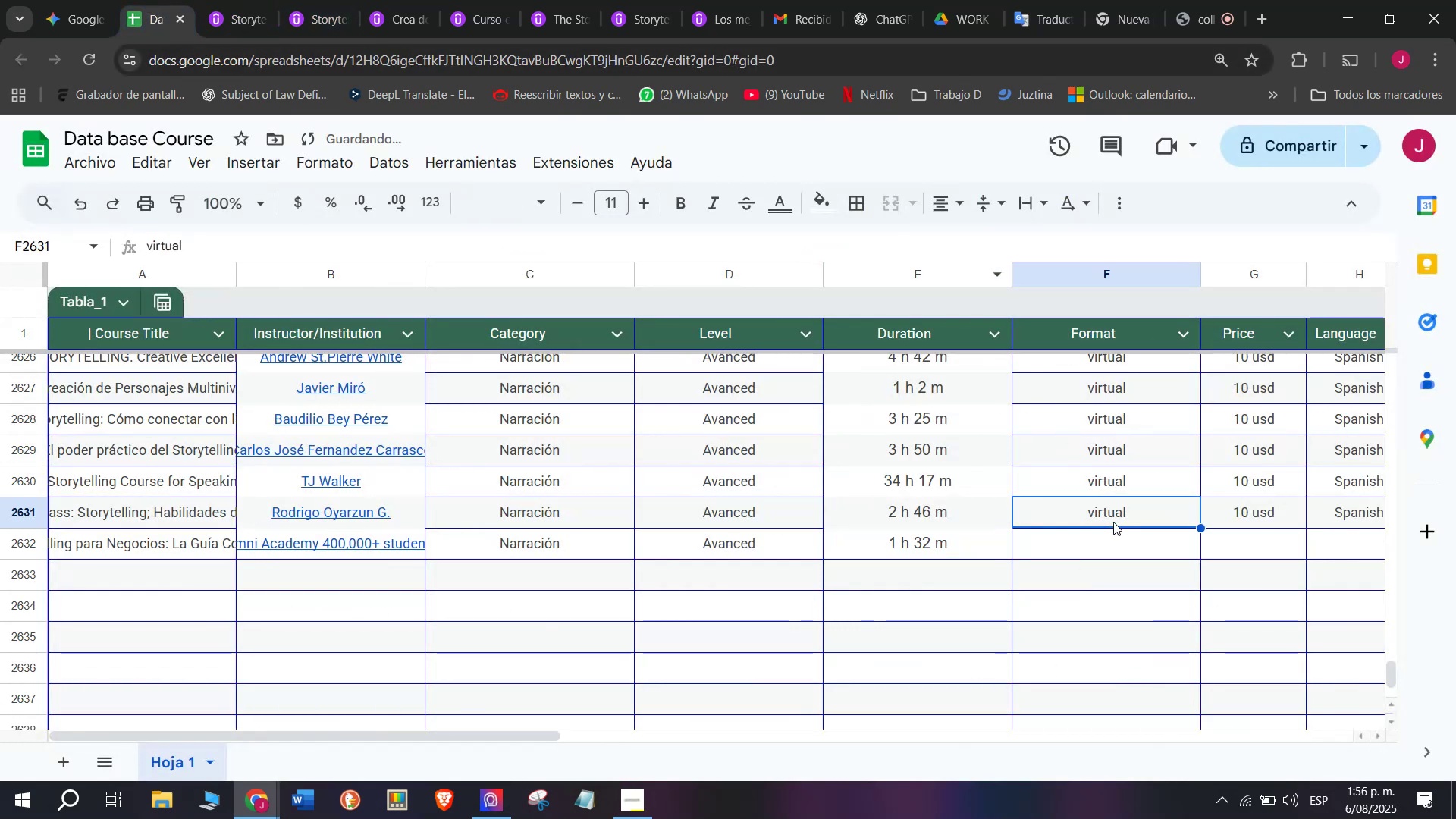 
key(Break)
 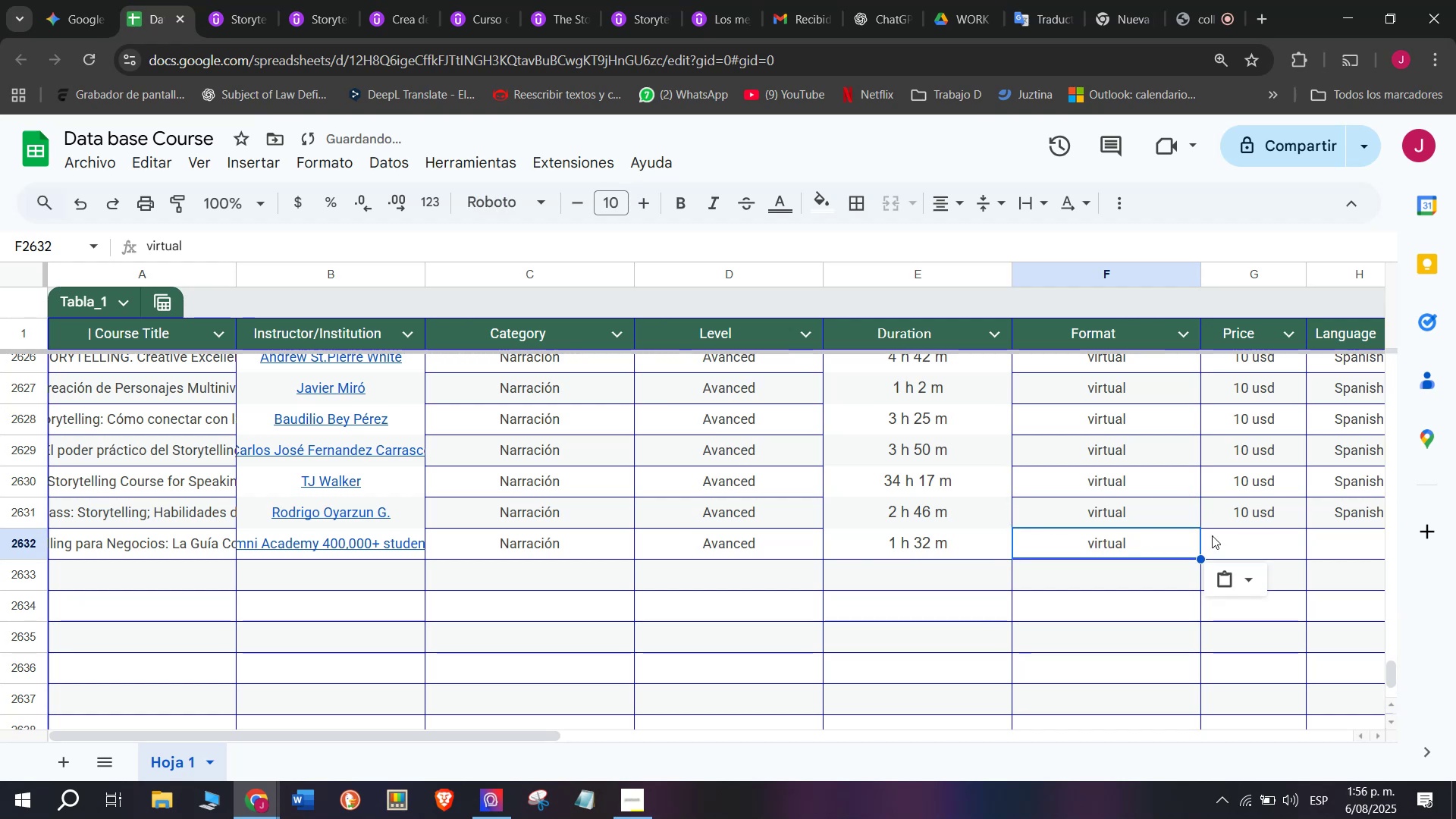 
key(Control+C)
 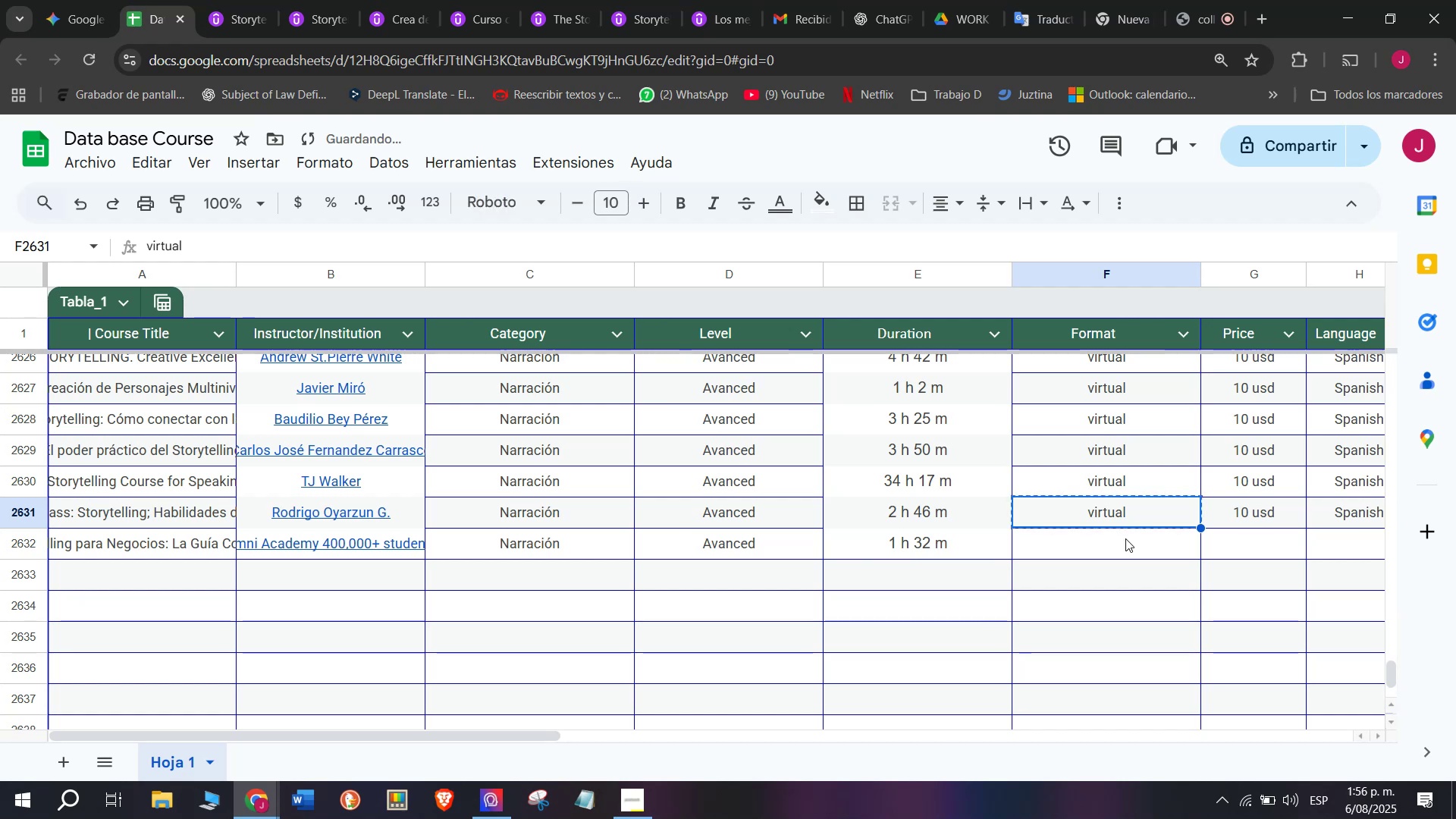 
double_click([1125, 538])
 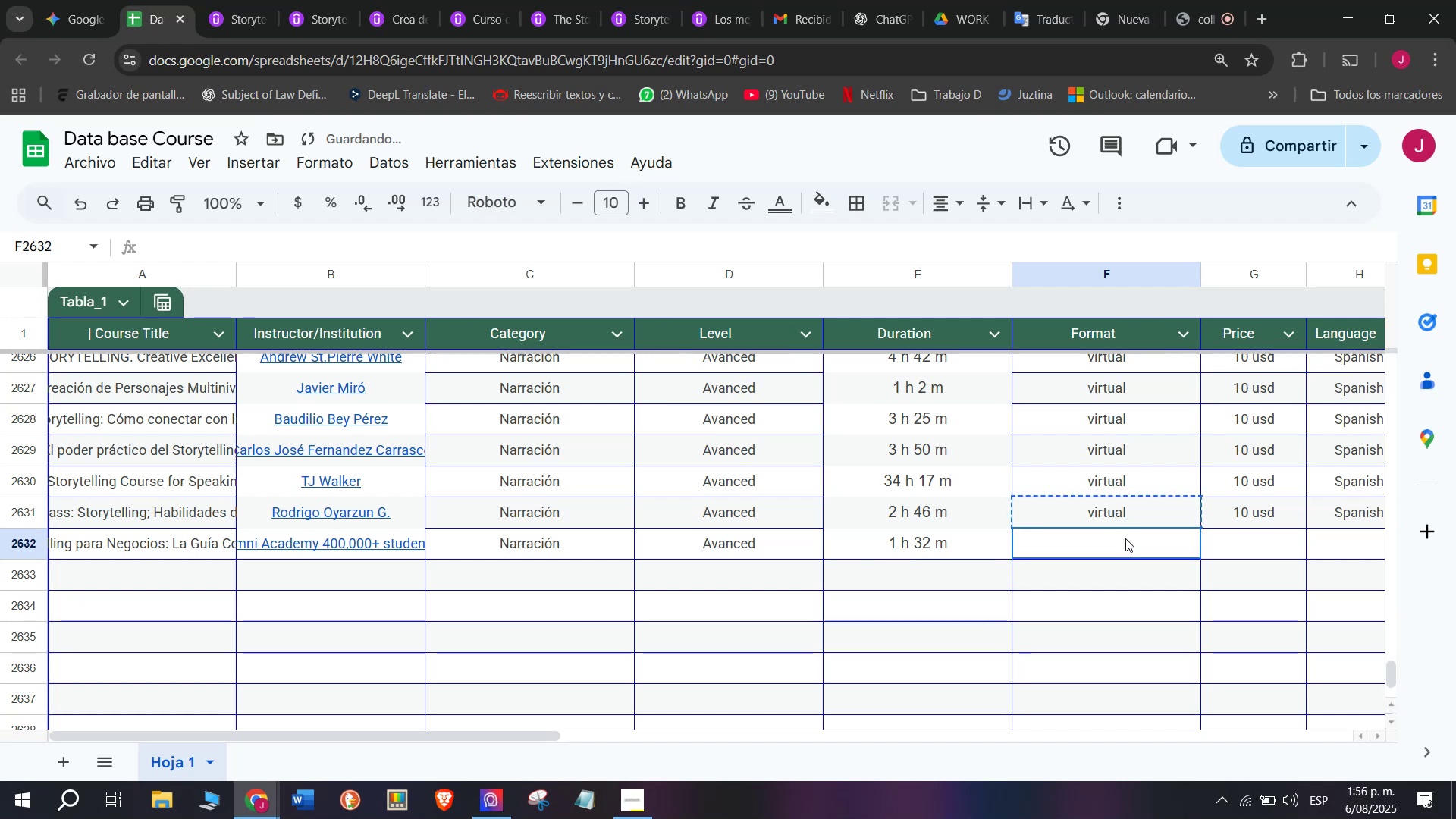 
key(Z)
 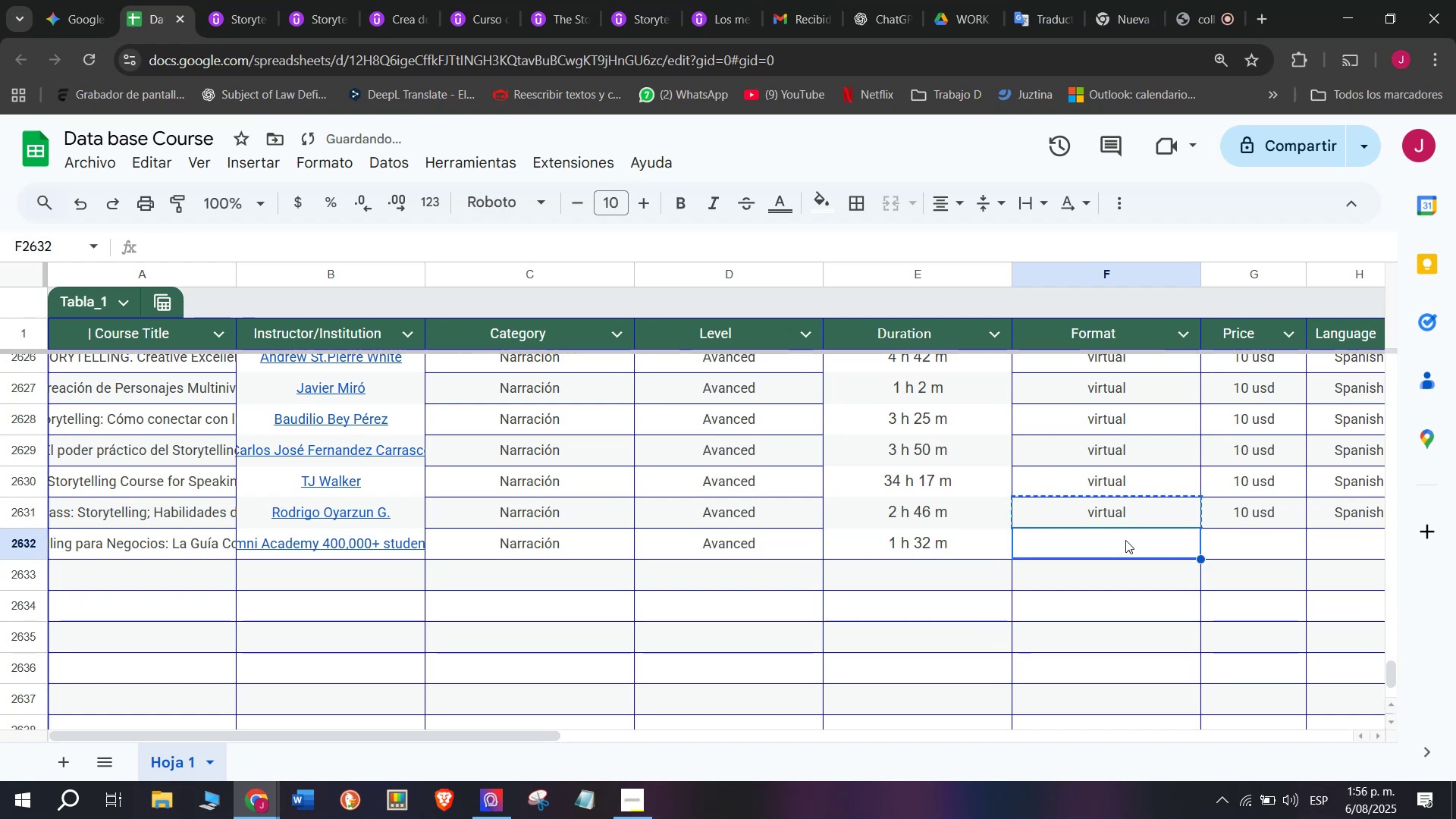 
key(Control+ControlLeft)
 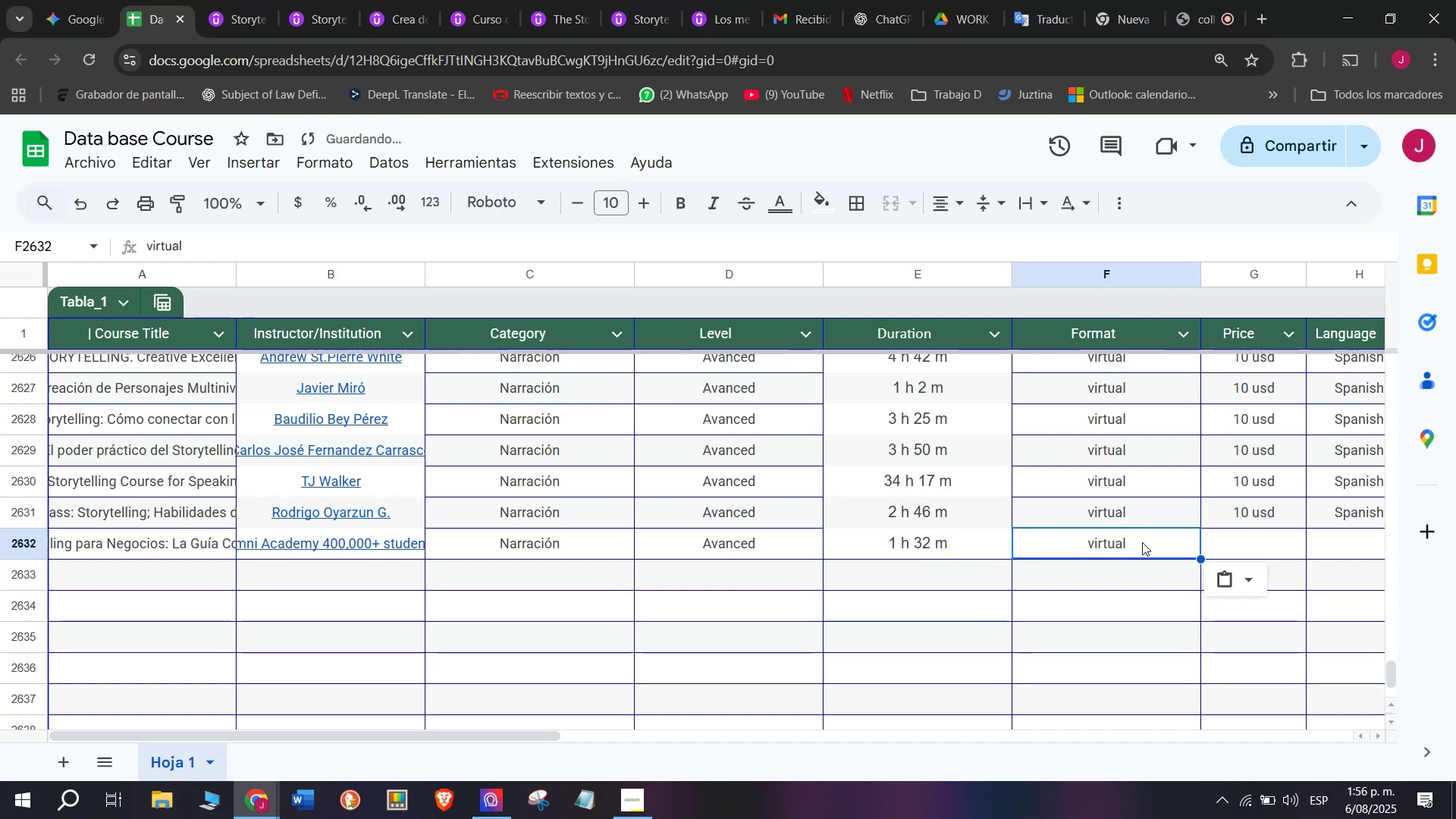 
key(Control+V)
 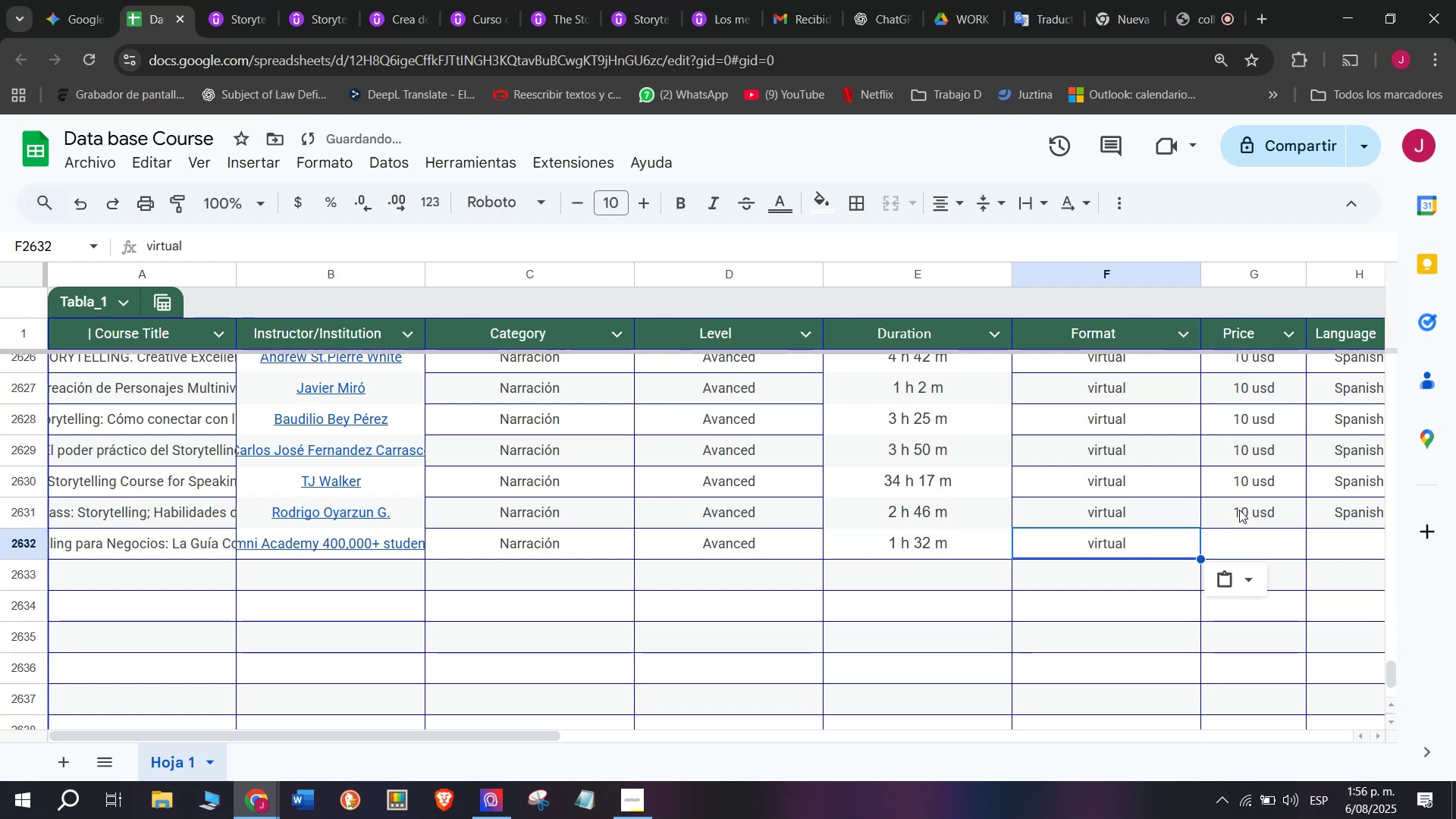 
triple_click([1240, 506])
 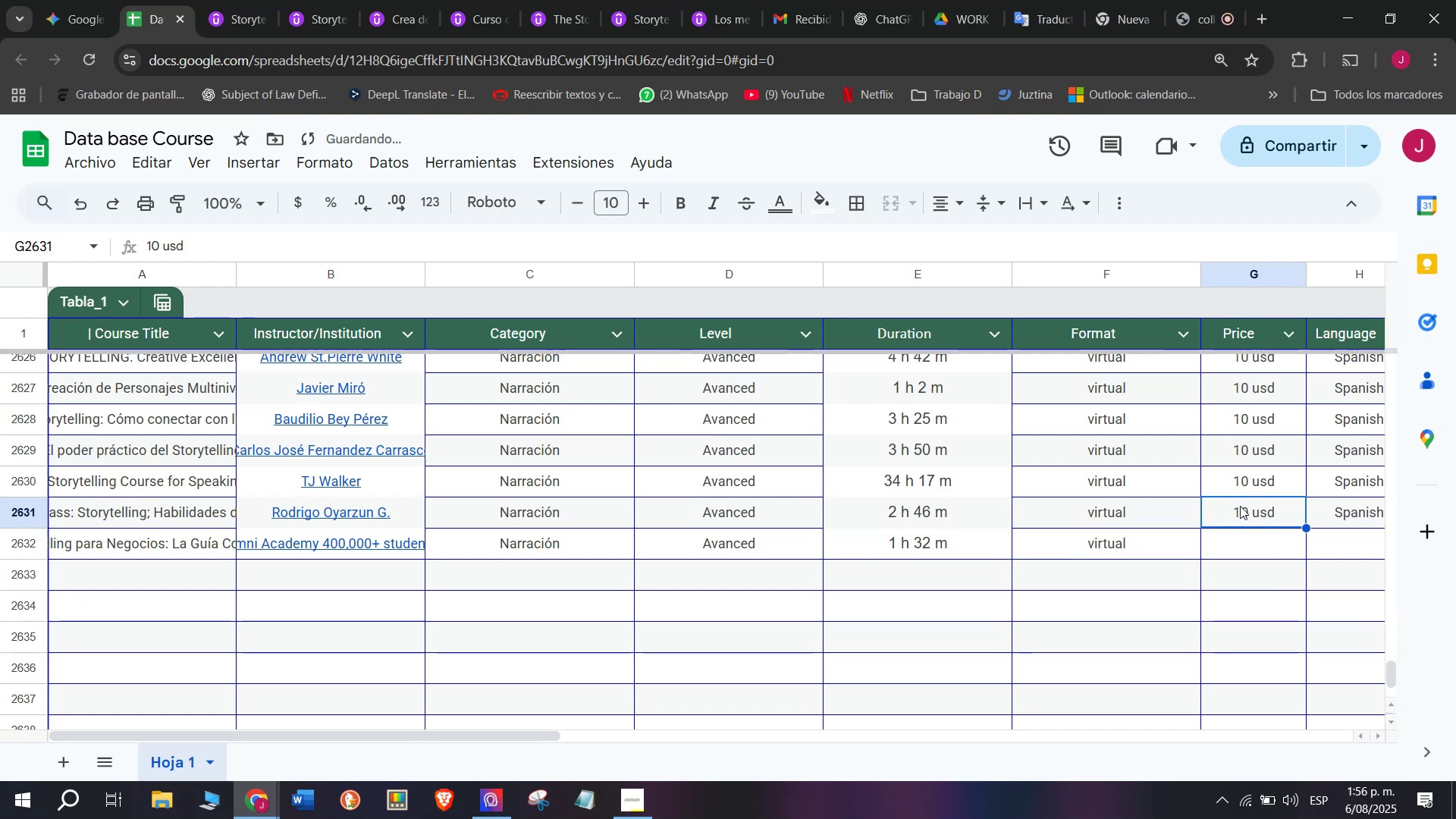 
key(Control+ControlLeft)
 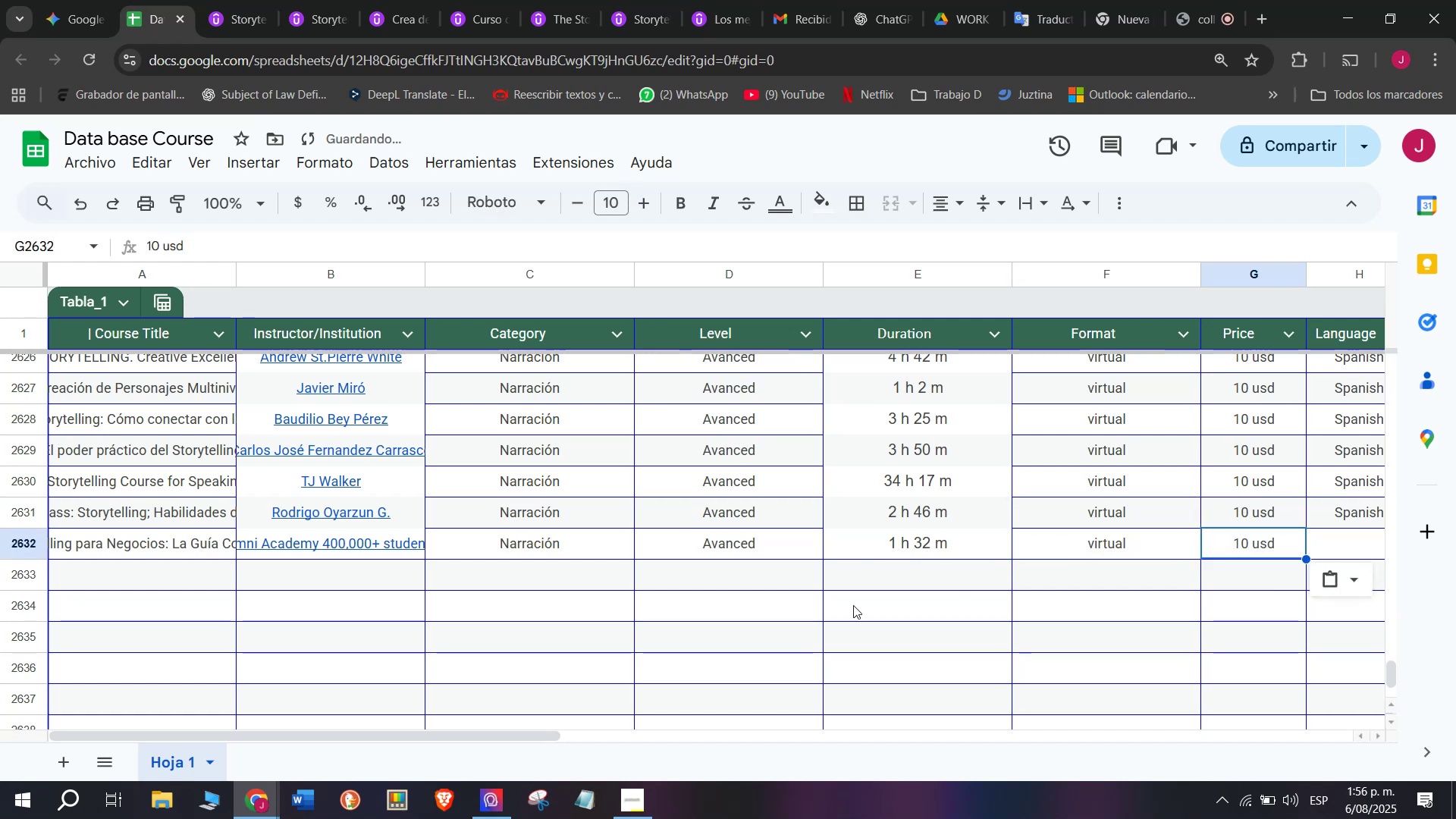 
key(Break)
 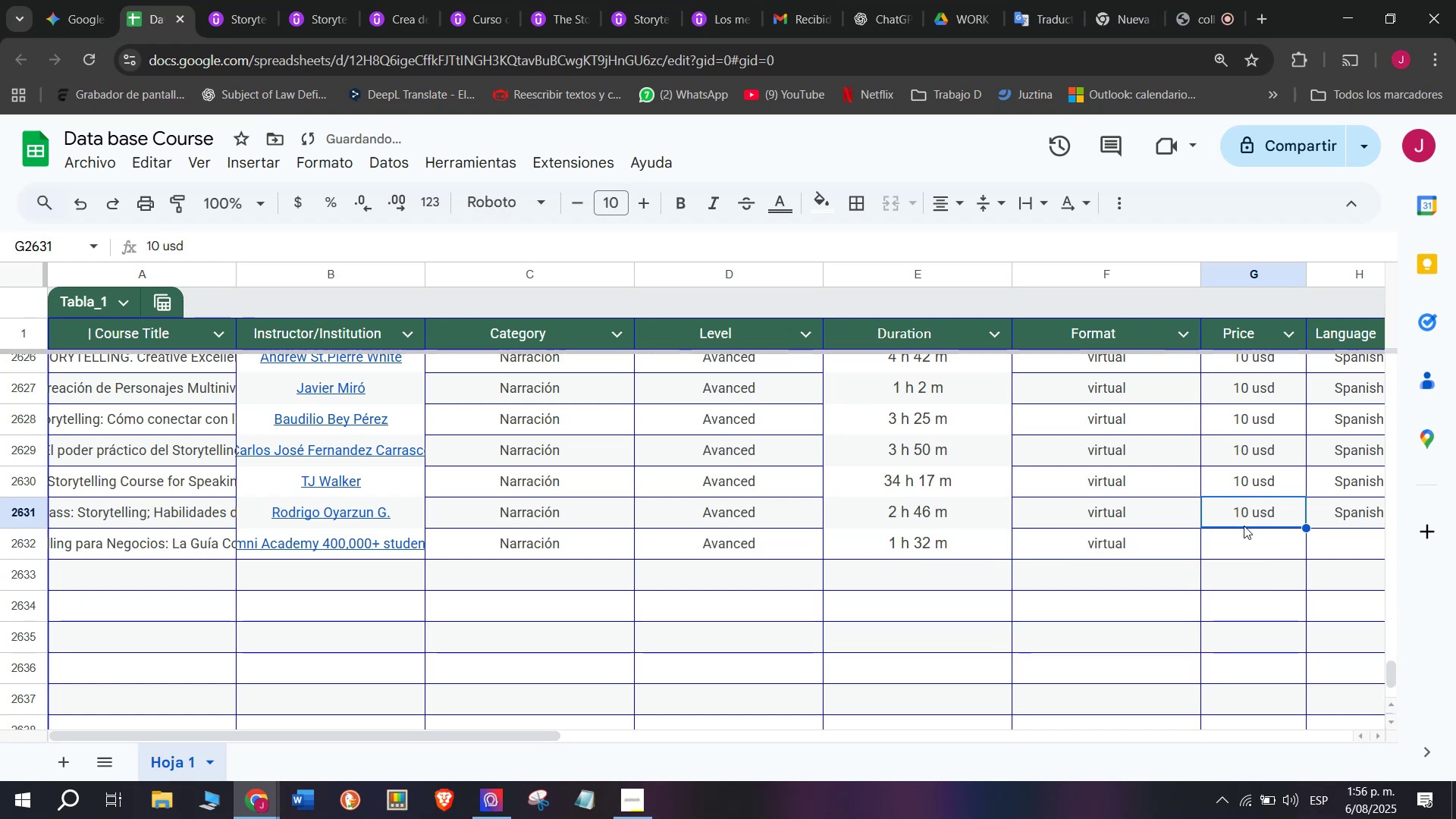 
key(Control+C)
 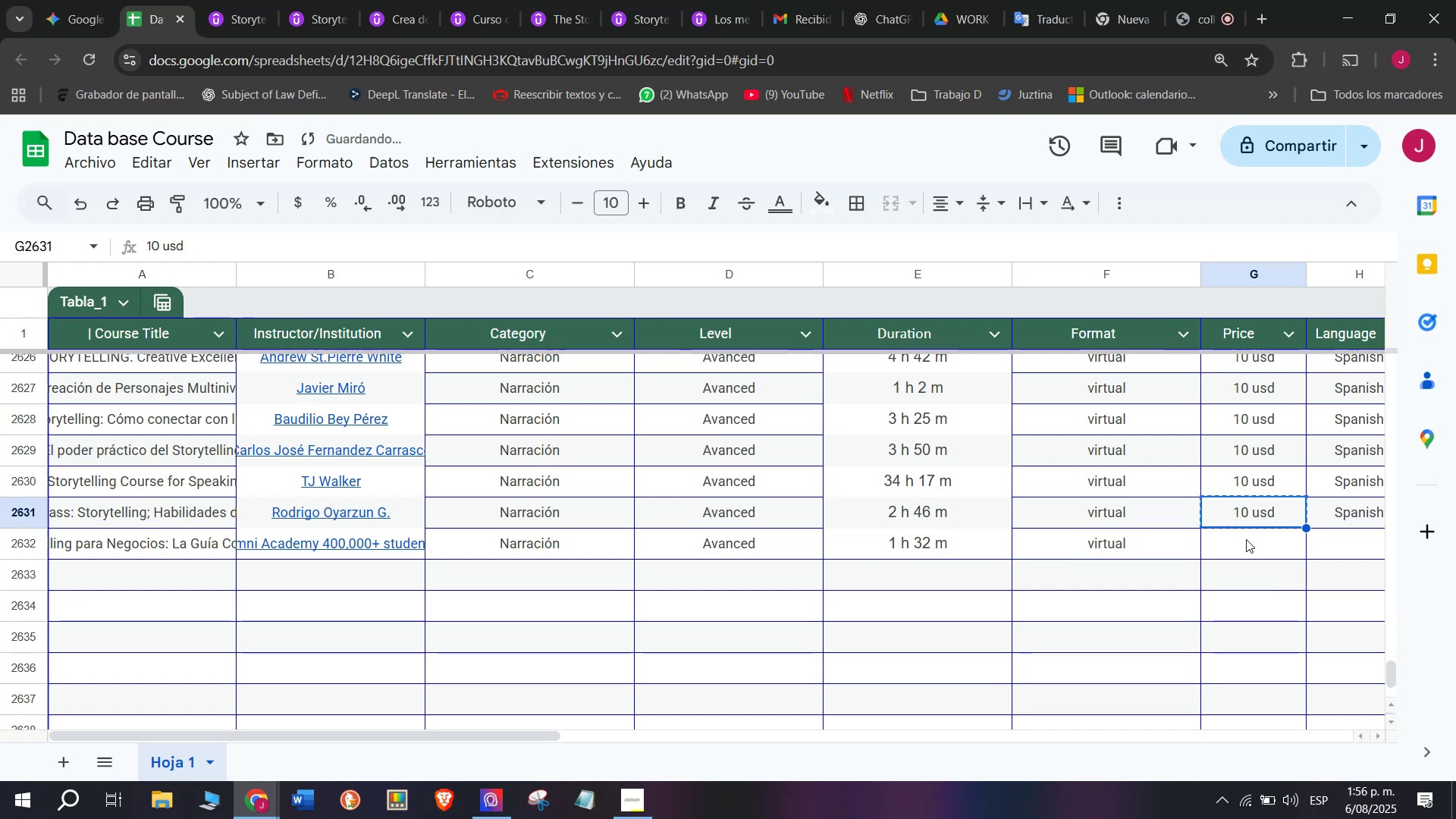 
triple_click([1246, 539])
 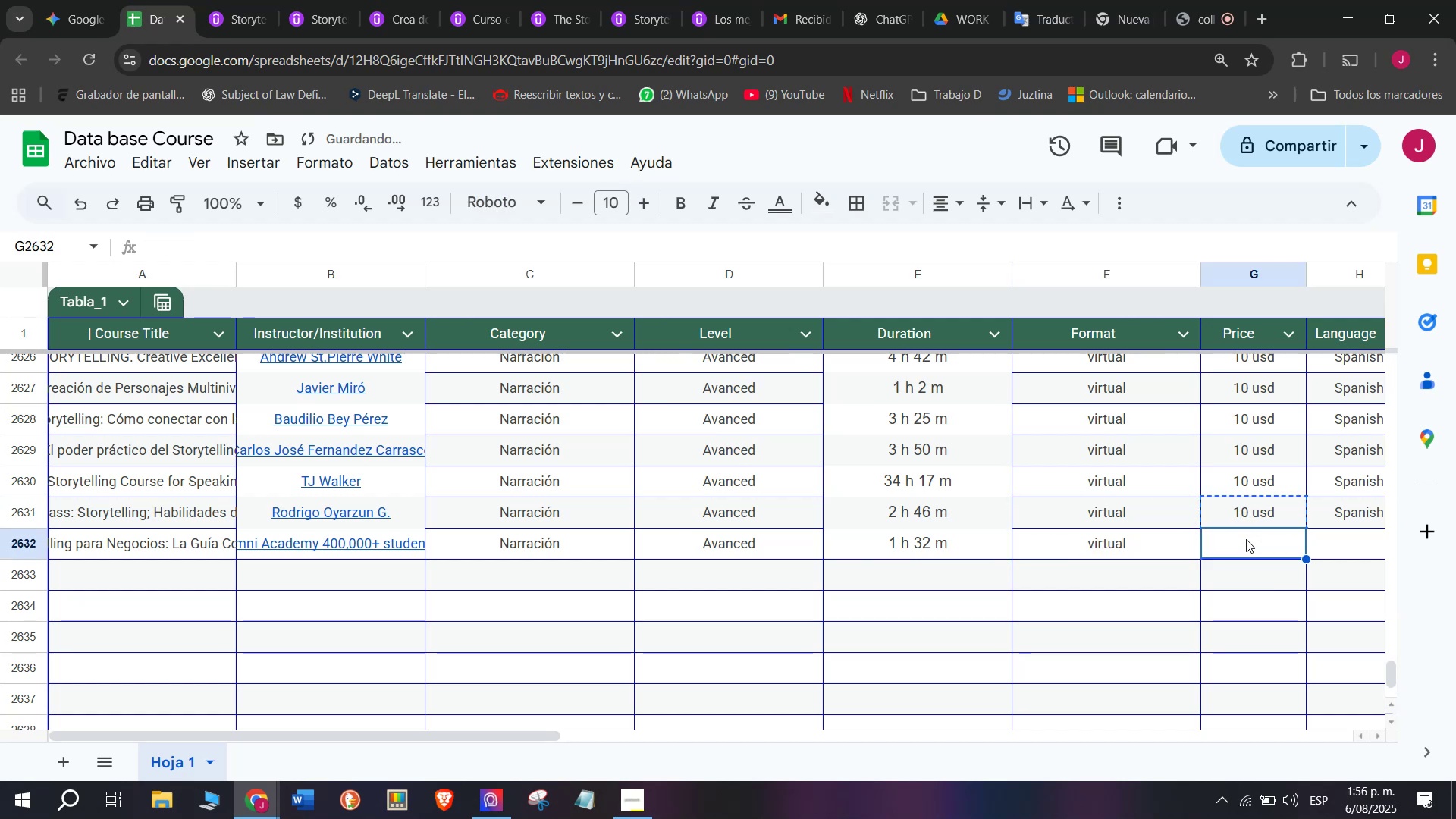 
key(Control+ControlLeft)
 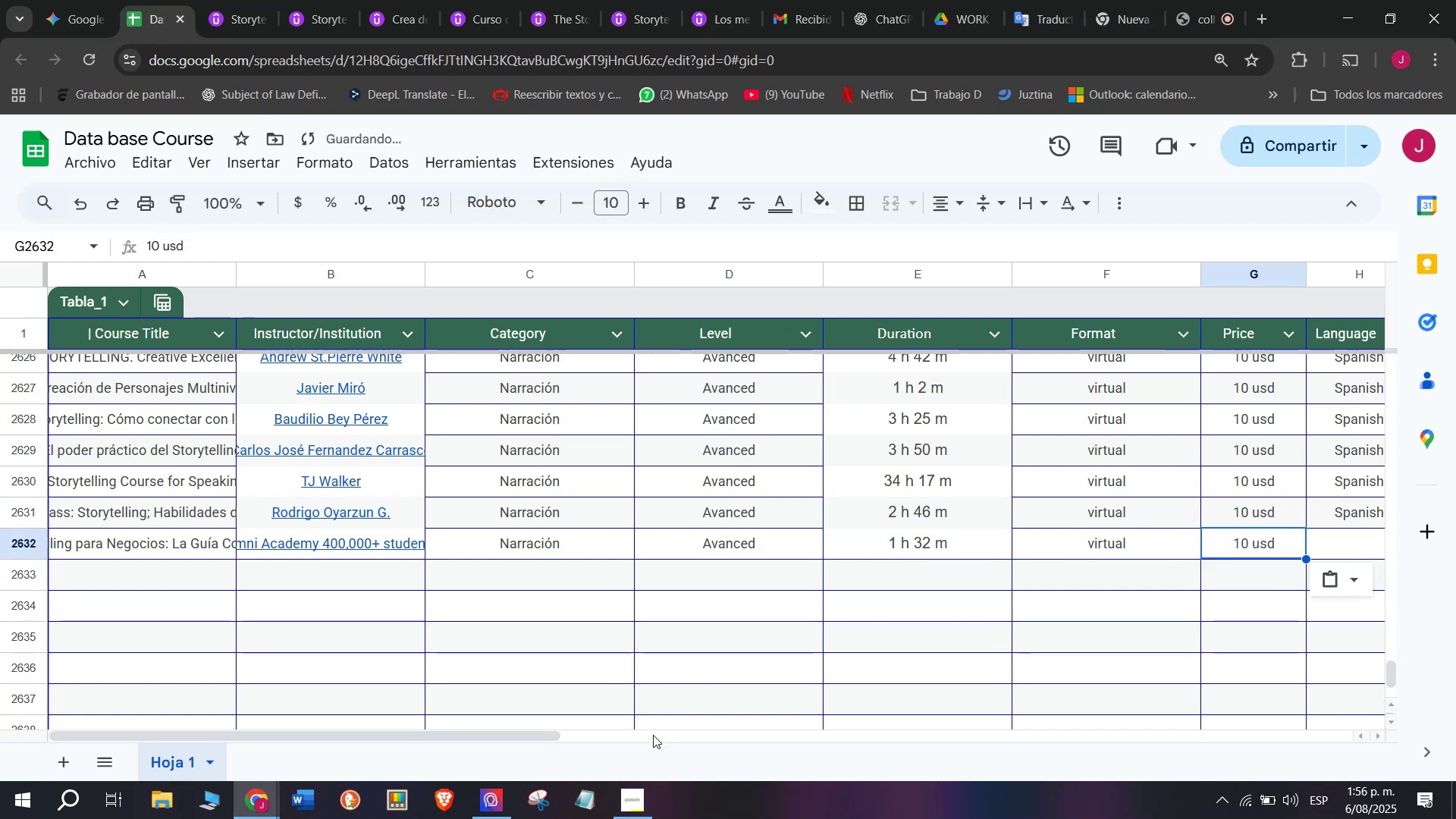 
key(Z)
 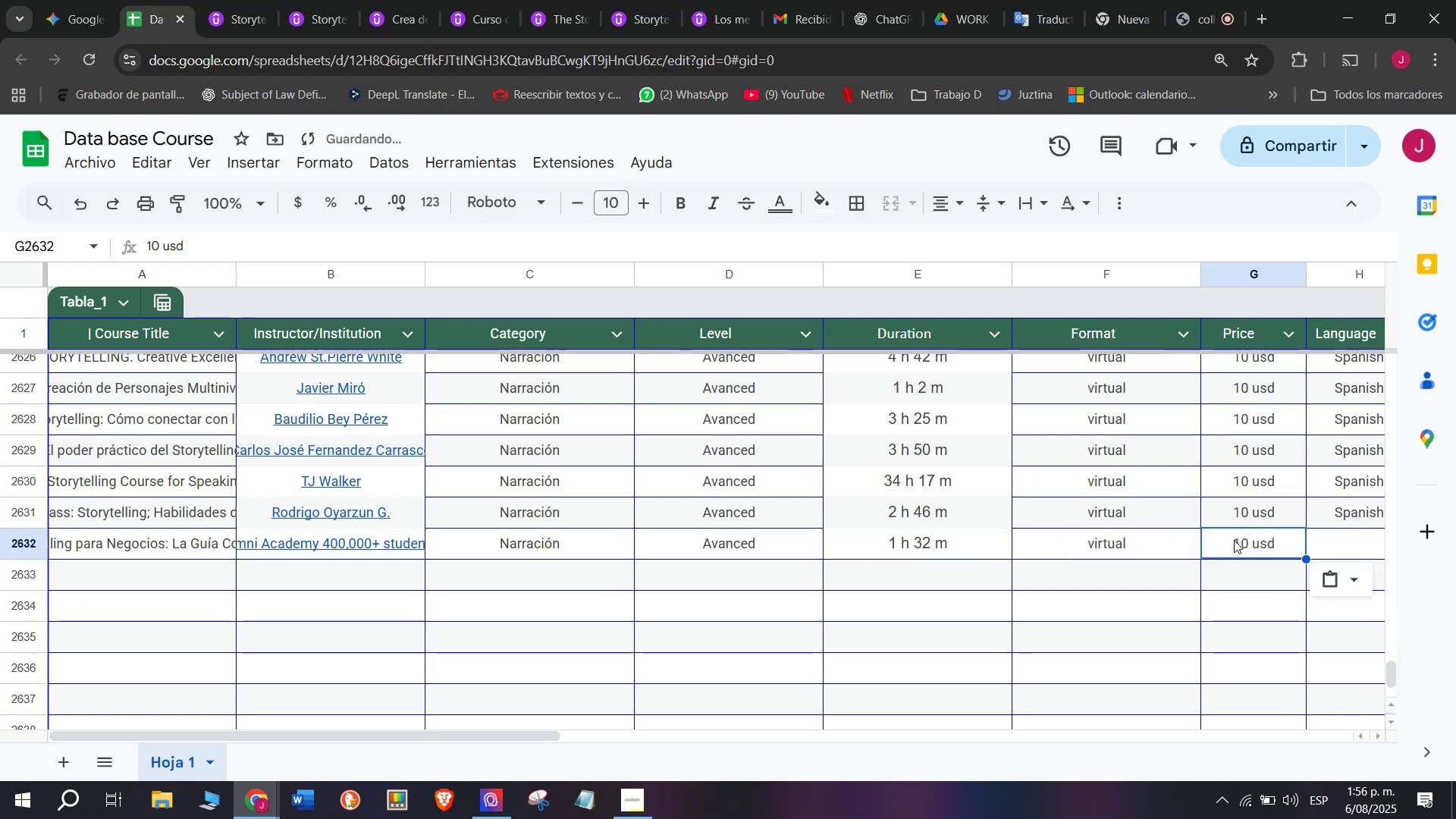 
key(Control+V)
 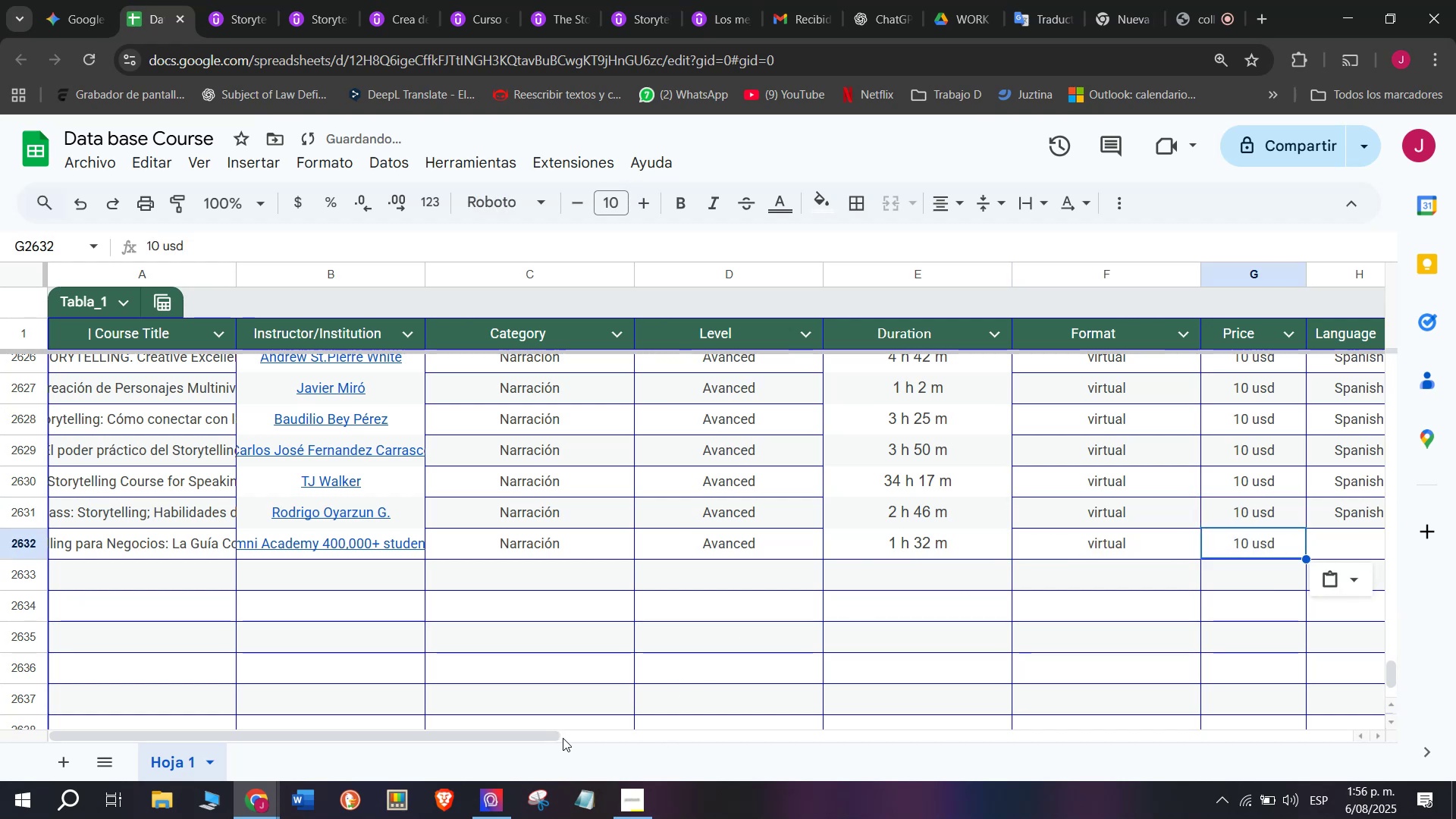 
left_click_drag(start_coordinate=[543, 736], to_coordinate=[820, 737])
 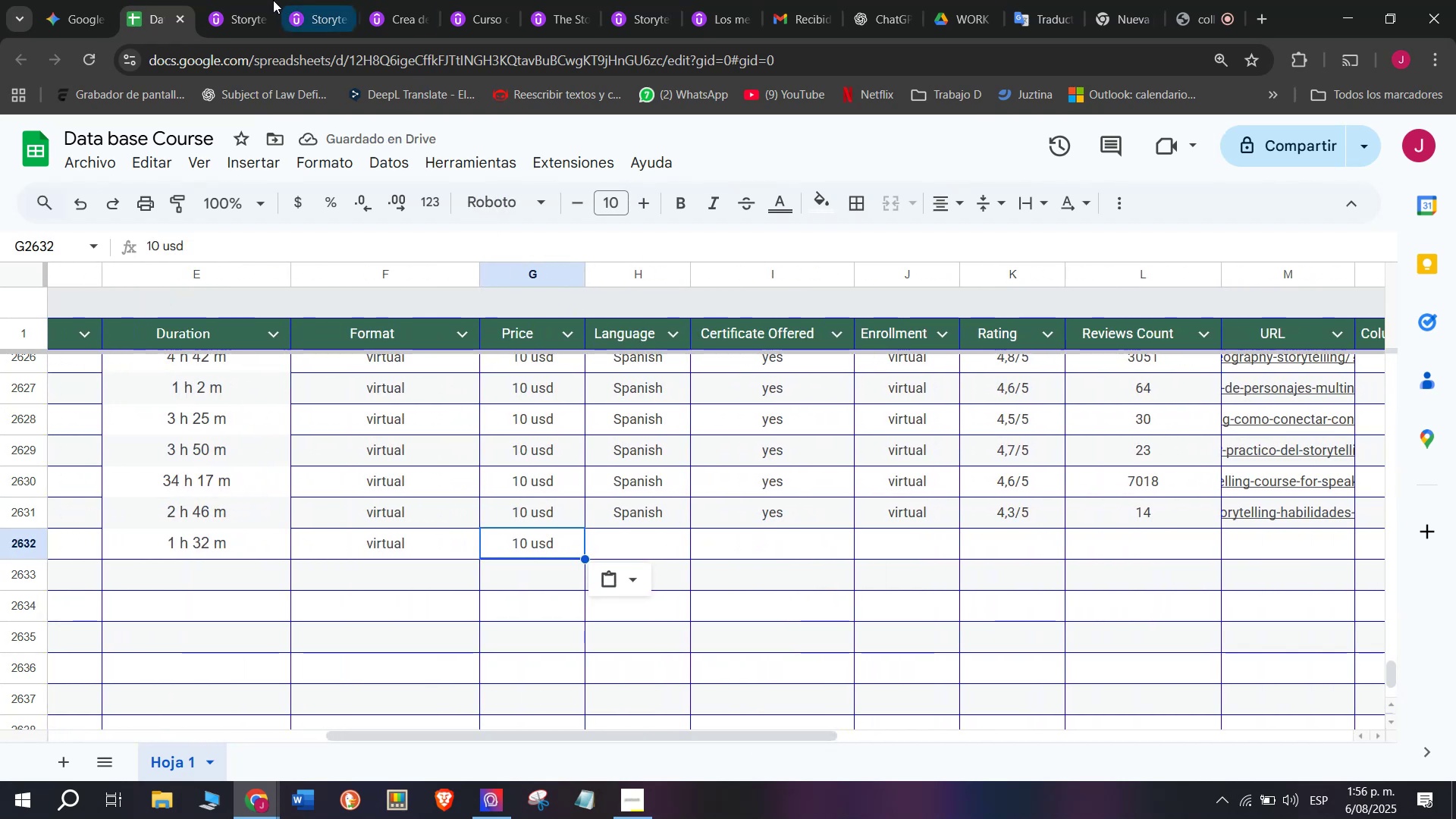 
left_click([246, 0])
 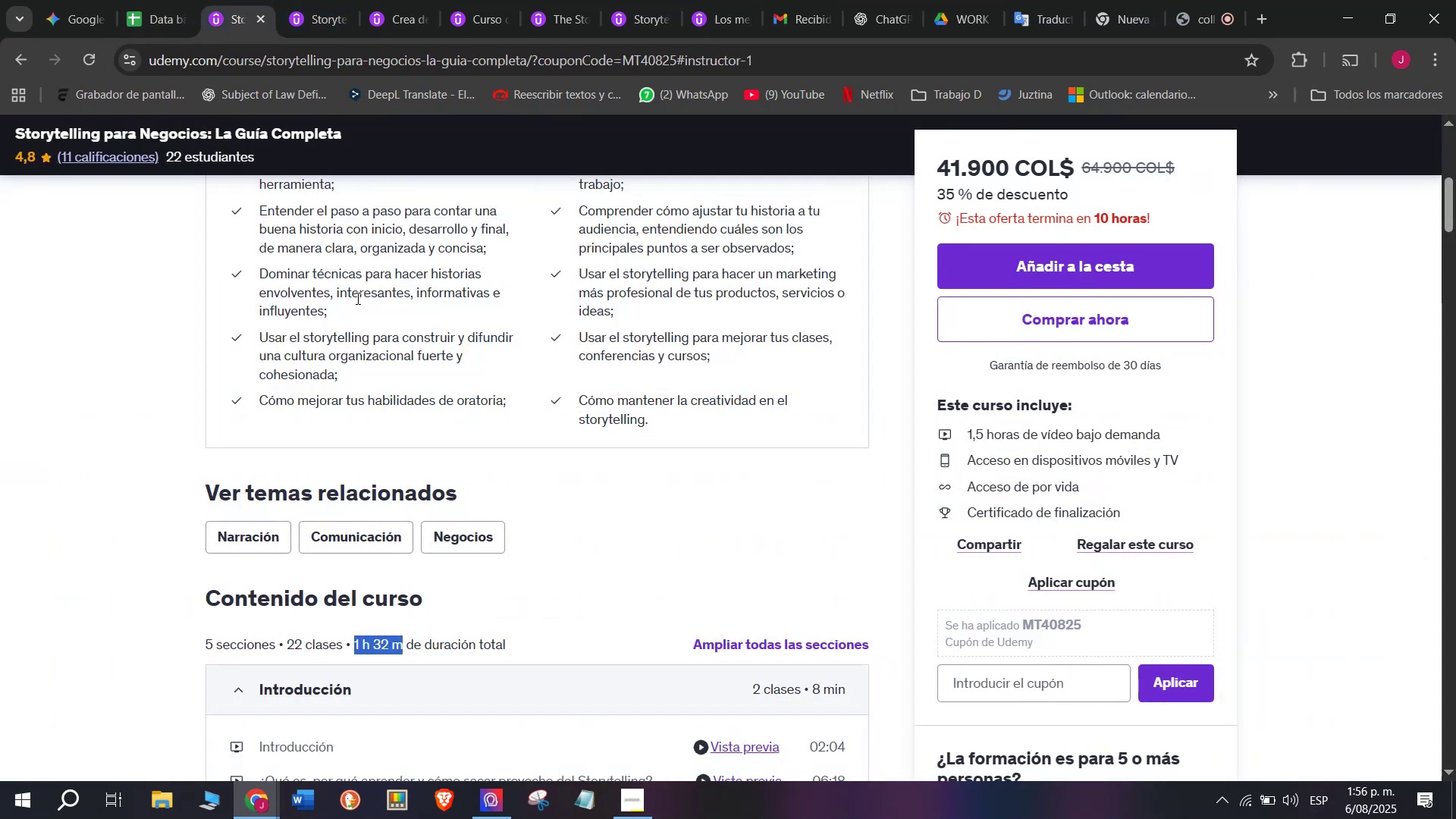 
scroll: coordinate [356, 298], scroll_direction: up, amount: 2.0
 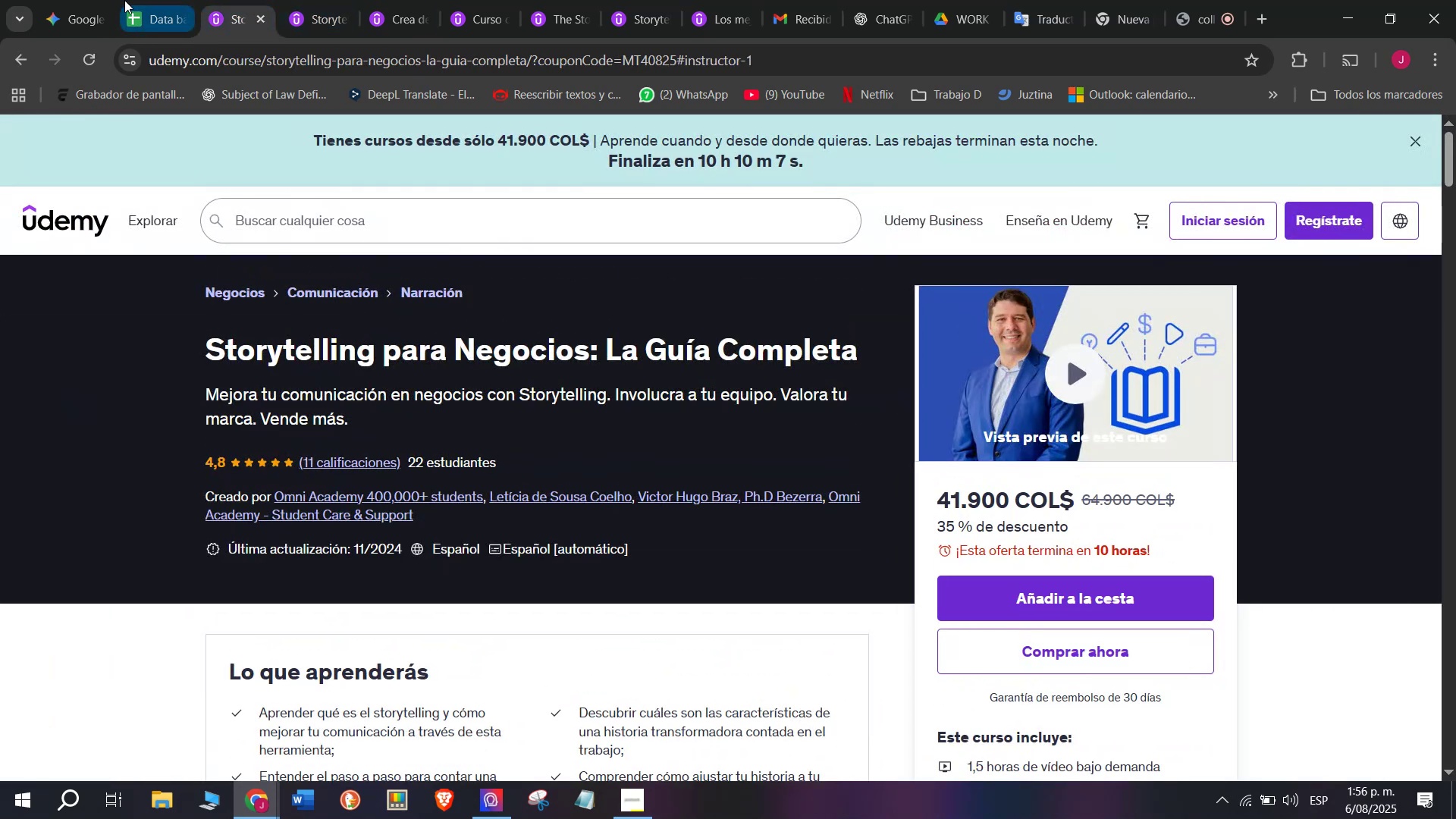 
left_click([130, 0])
 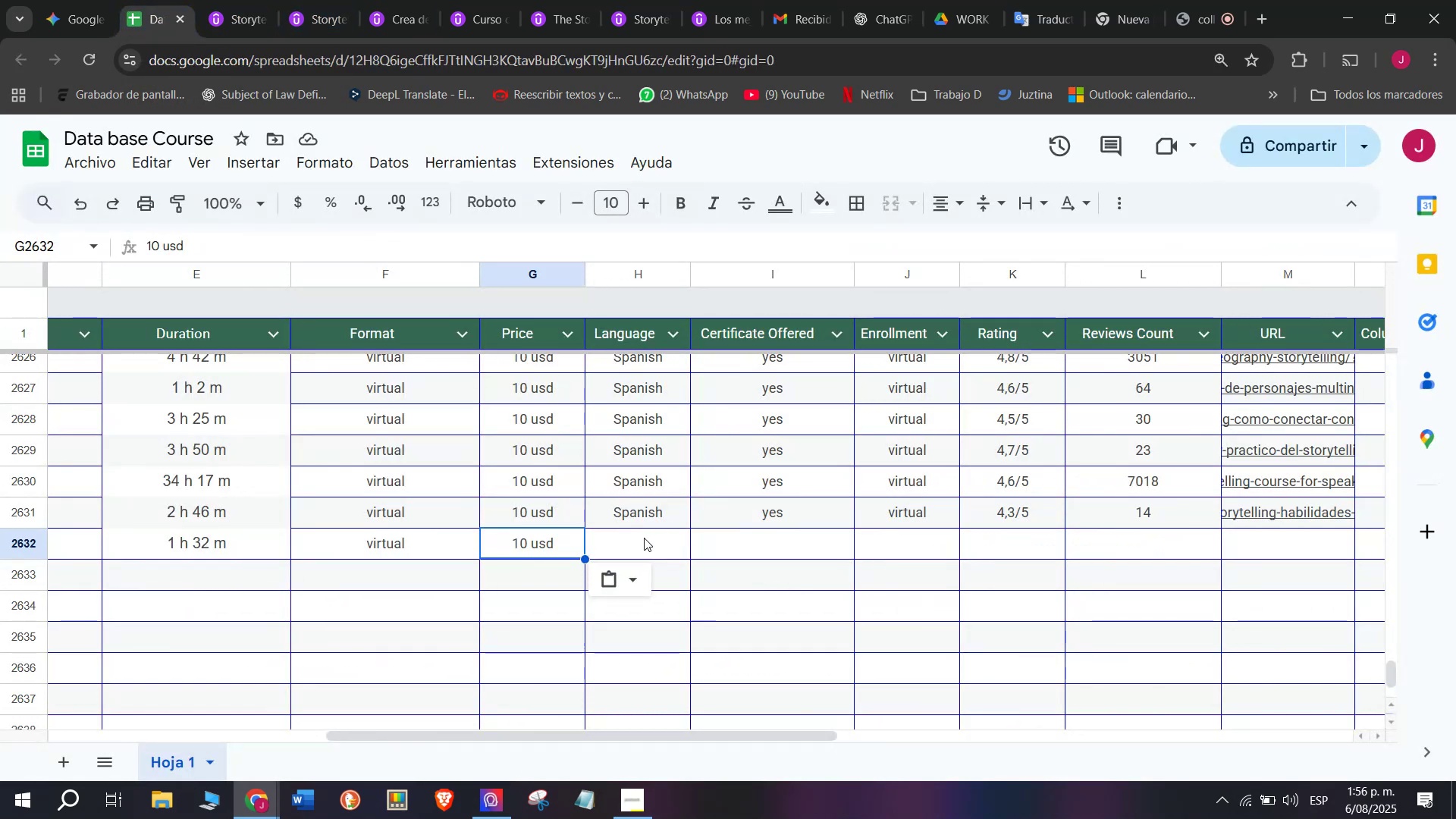 
key(Control+ControlLeft)
 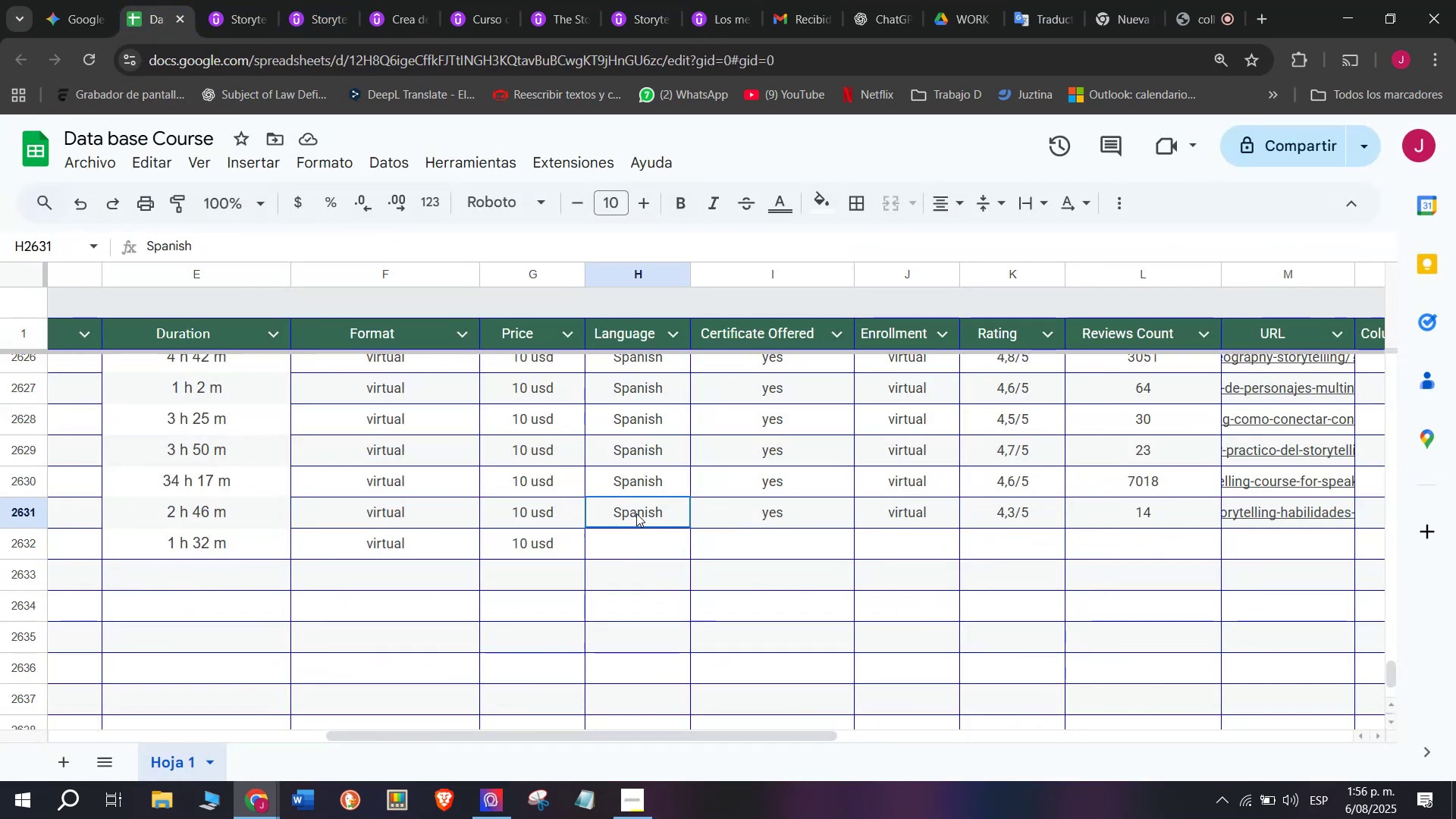 
key(Break)
 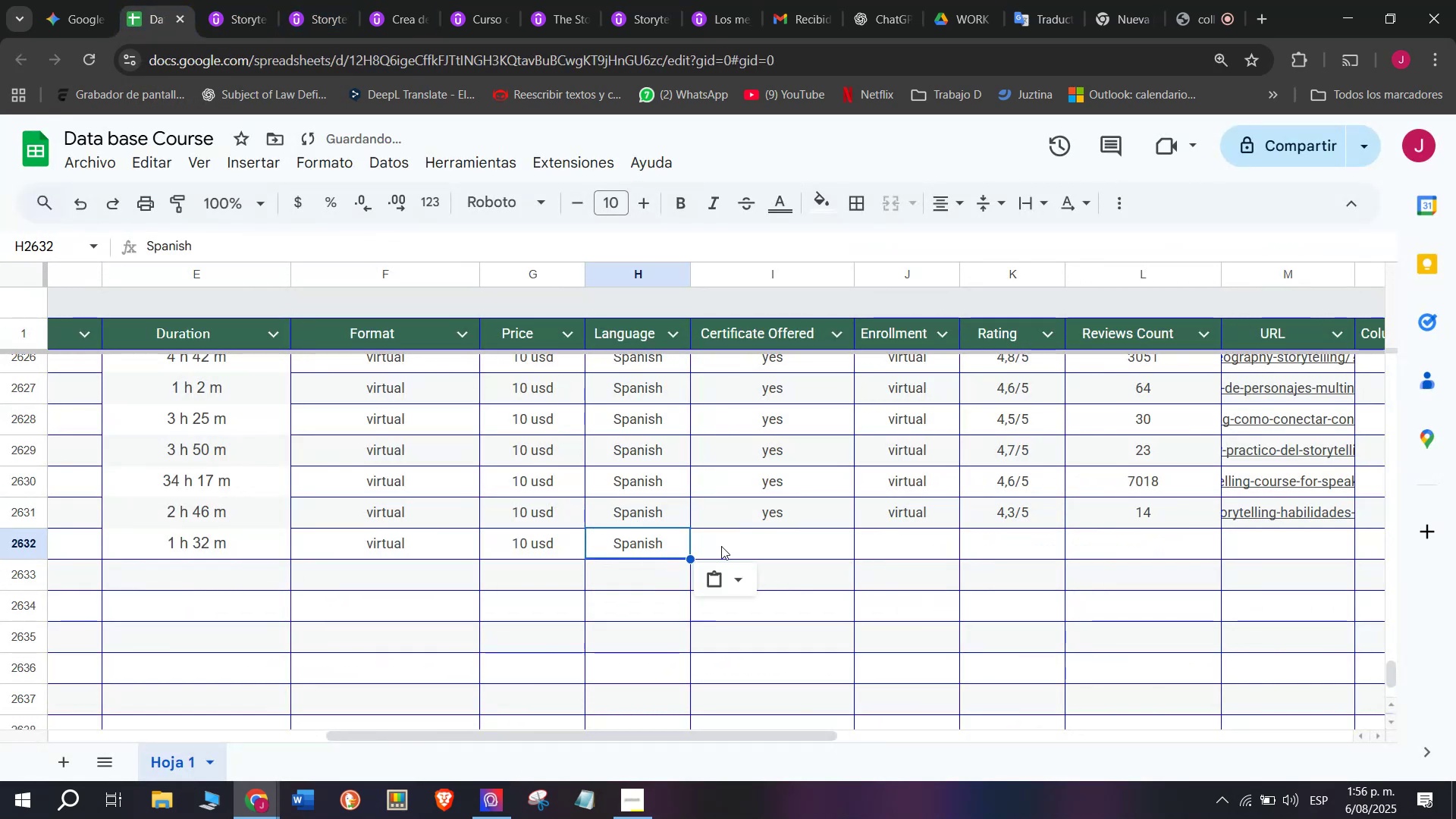 
key(Control+C)
 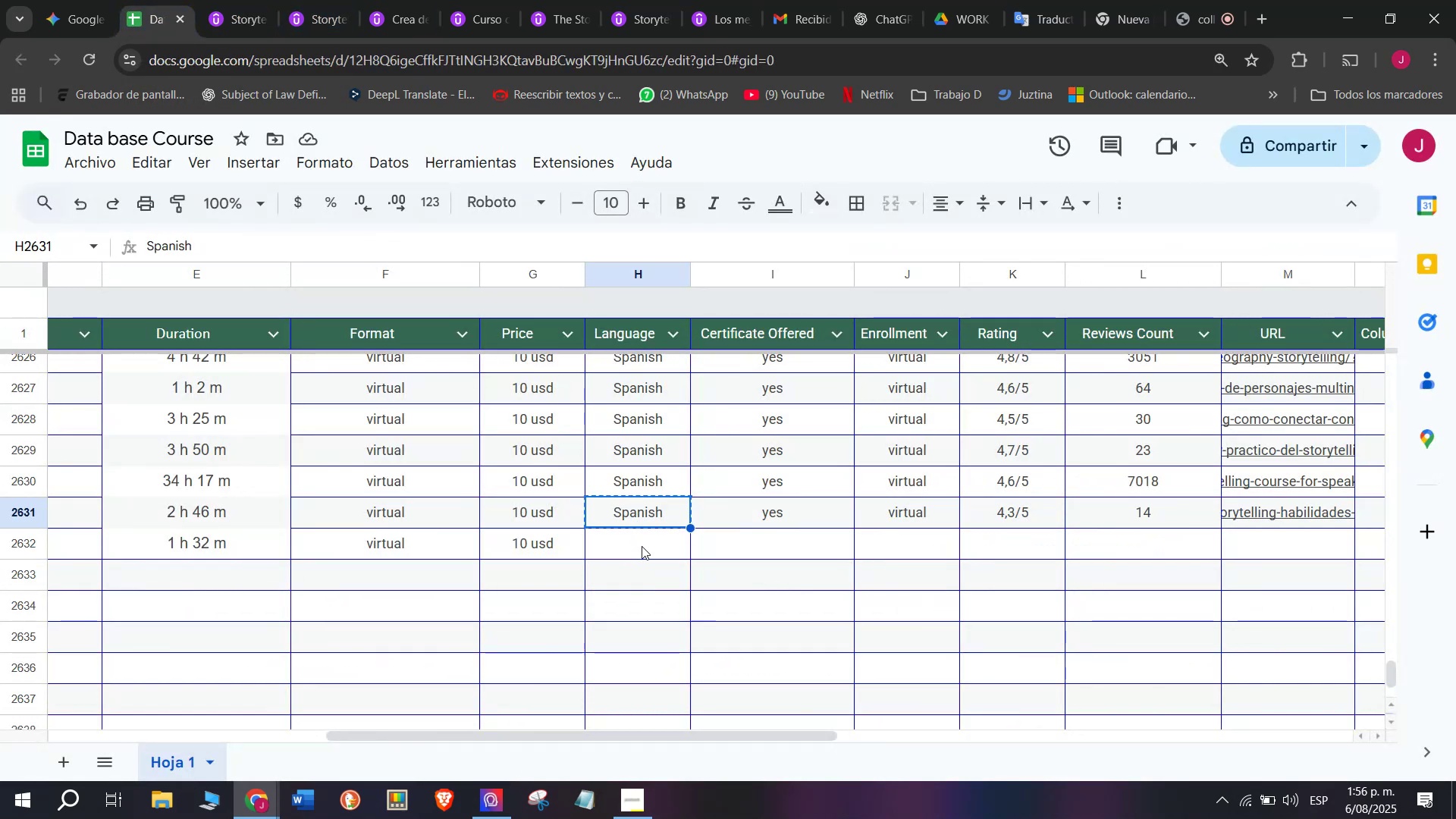 
double_click([642, 546])
 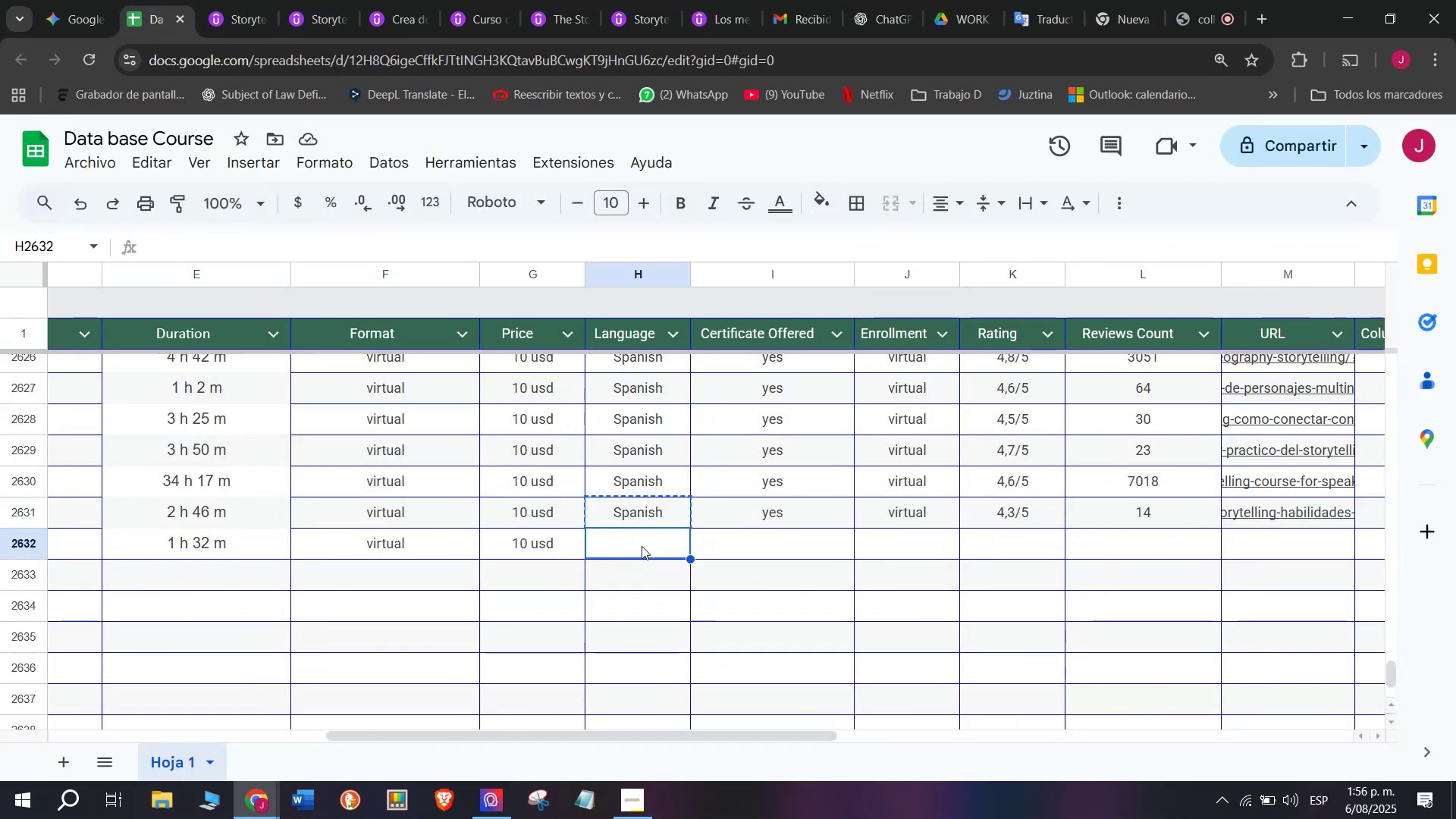 
key(Control+ControlLeft)
 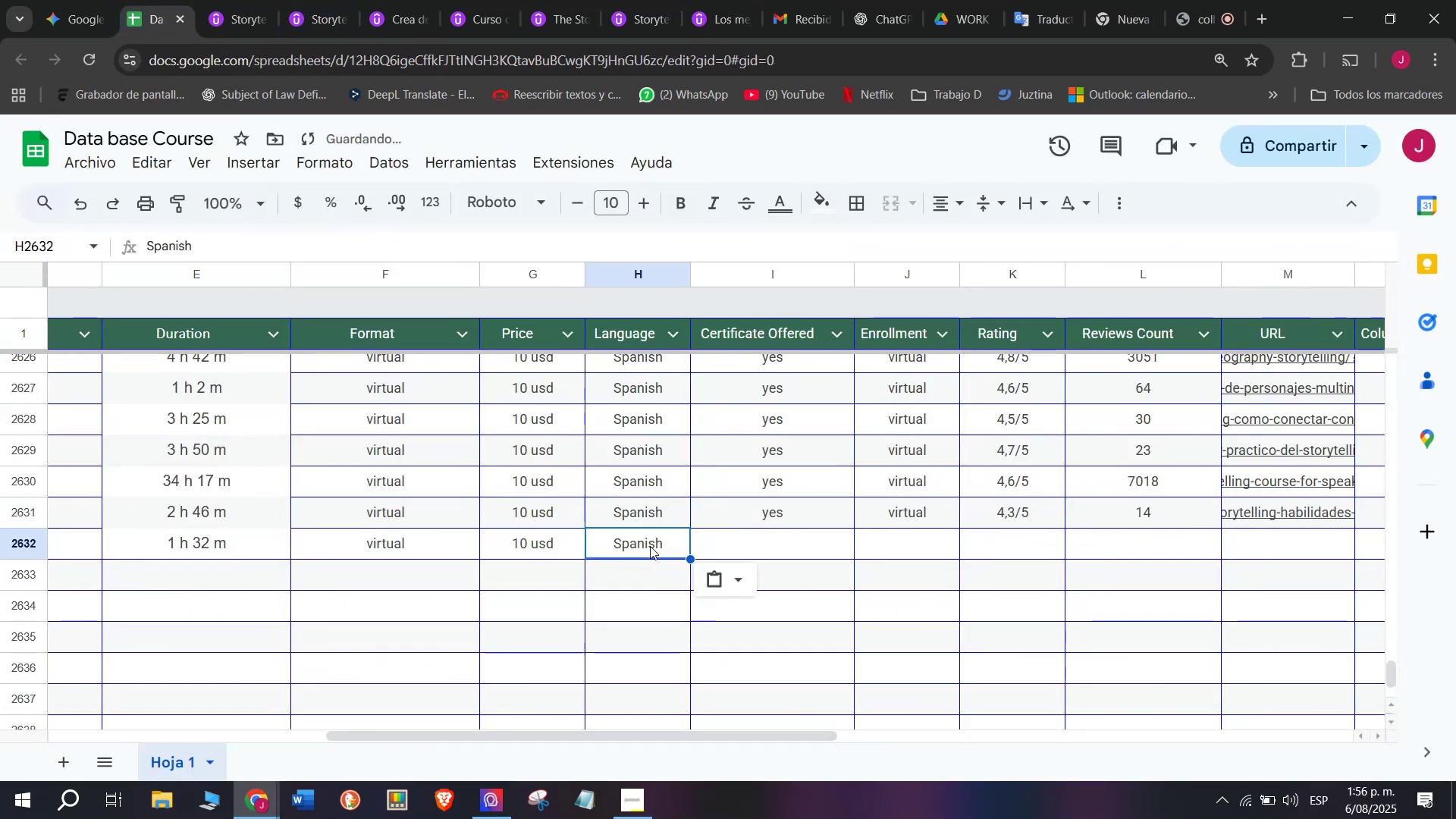 
key(Z)
 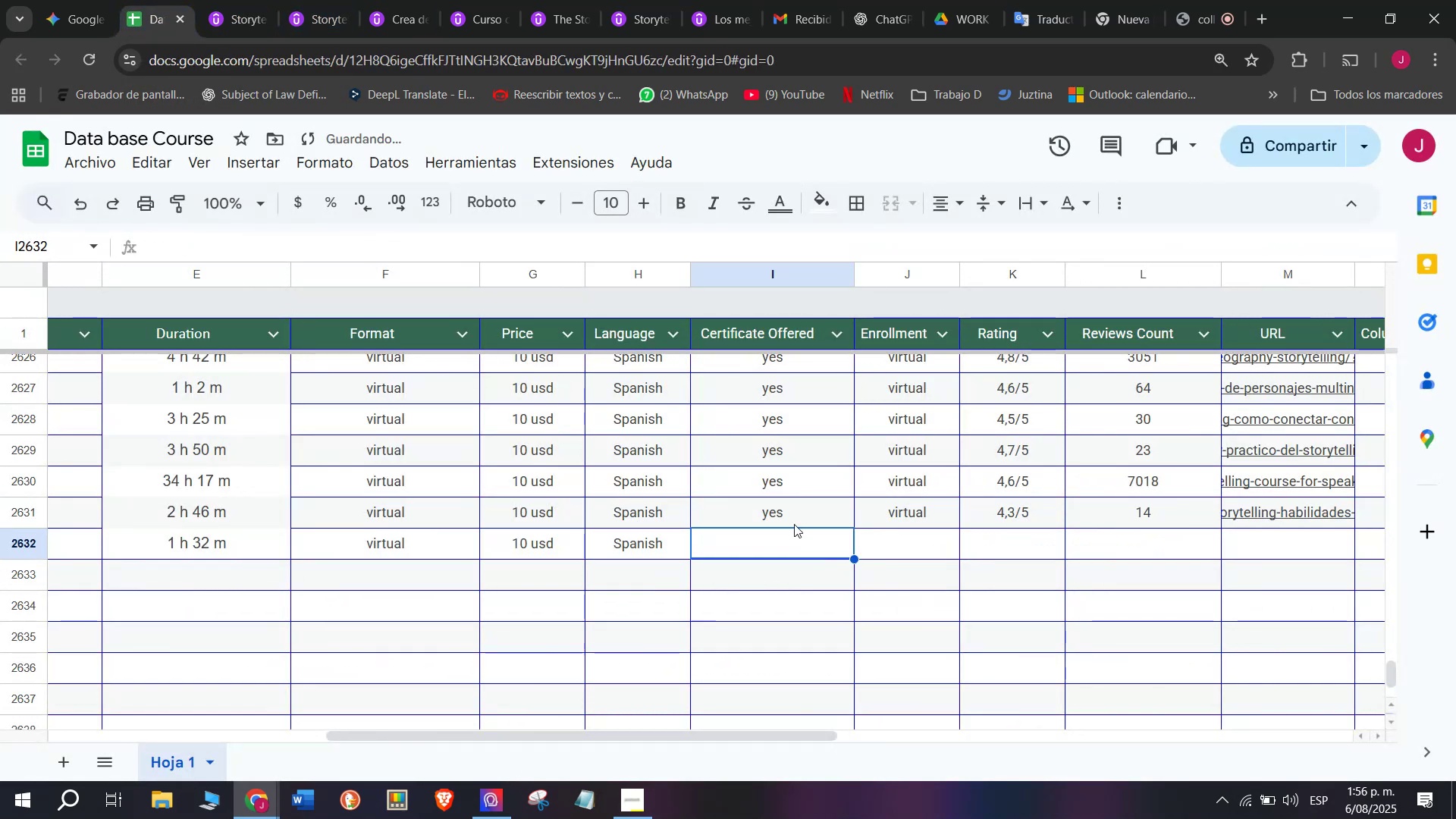 
key(Control+V)
 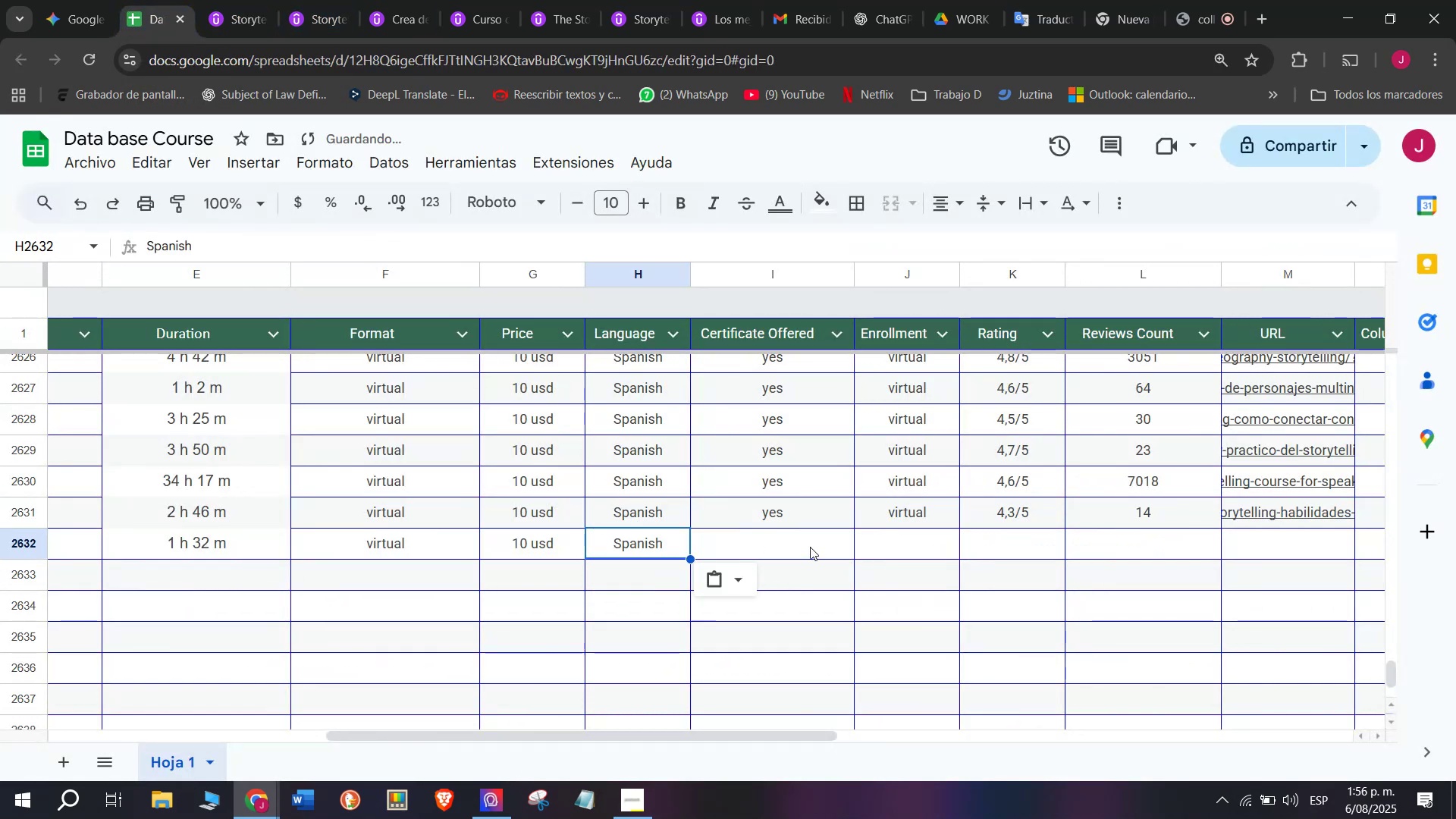 
triple_click([810, 547])
 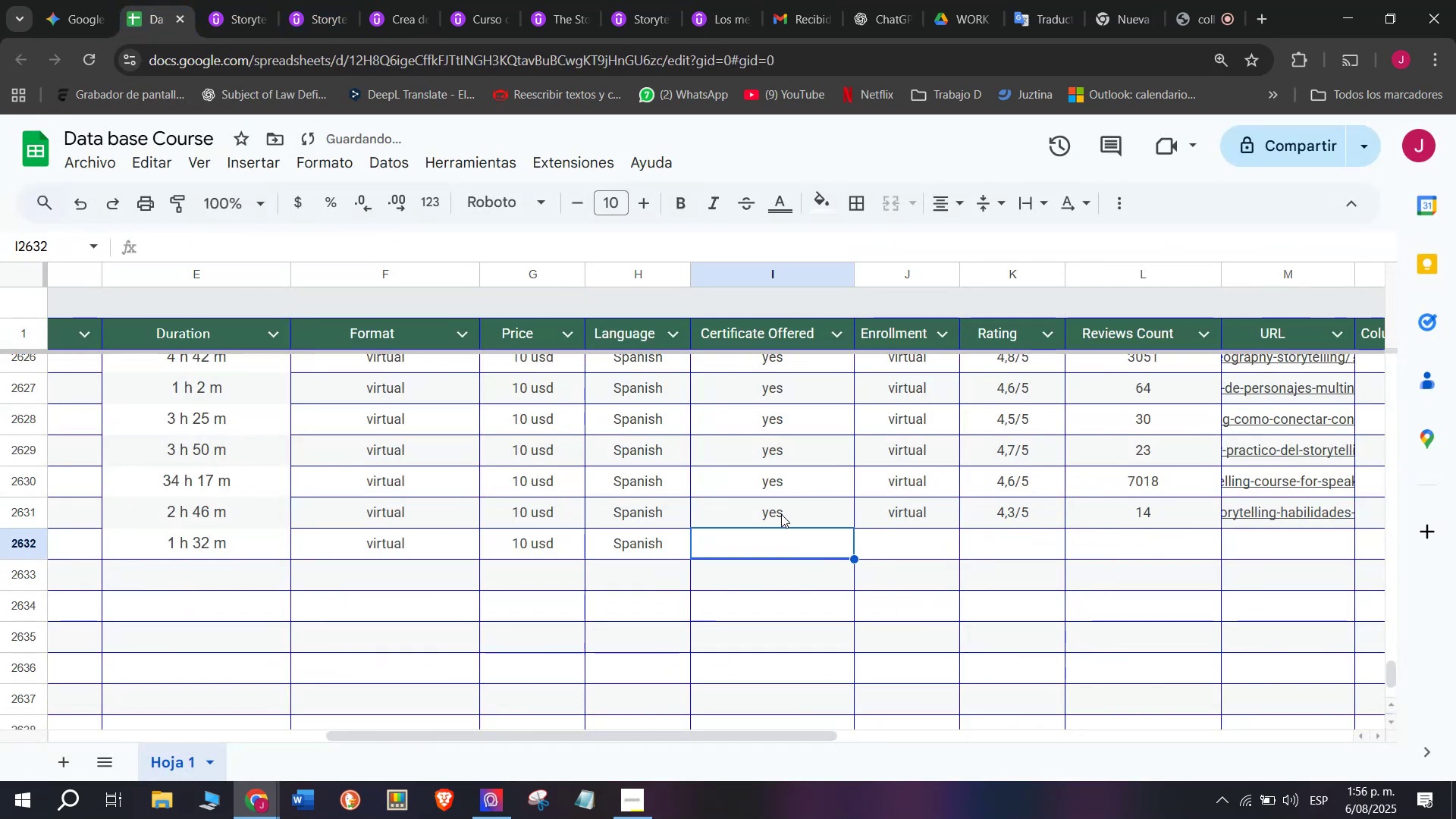 
key(Control+ControlLeft)
 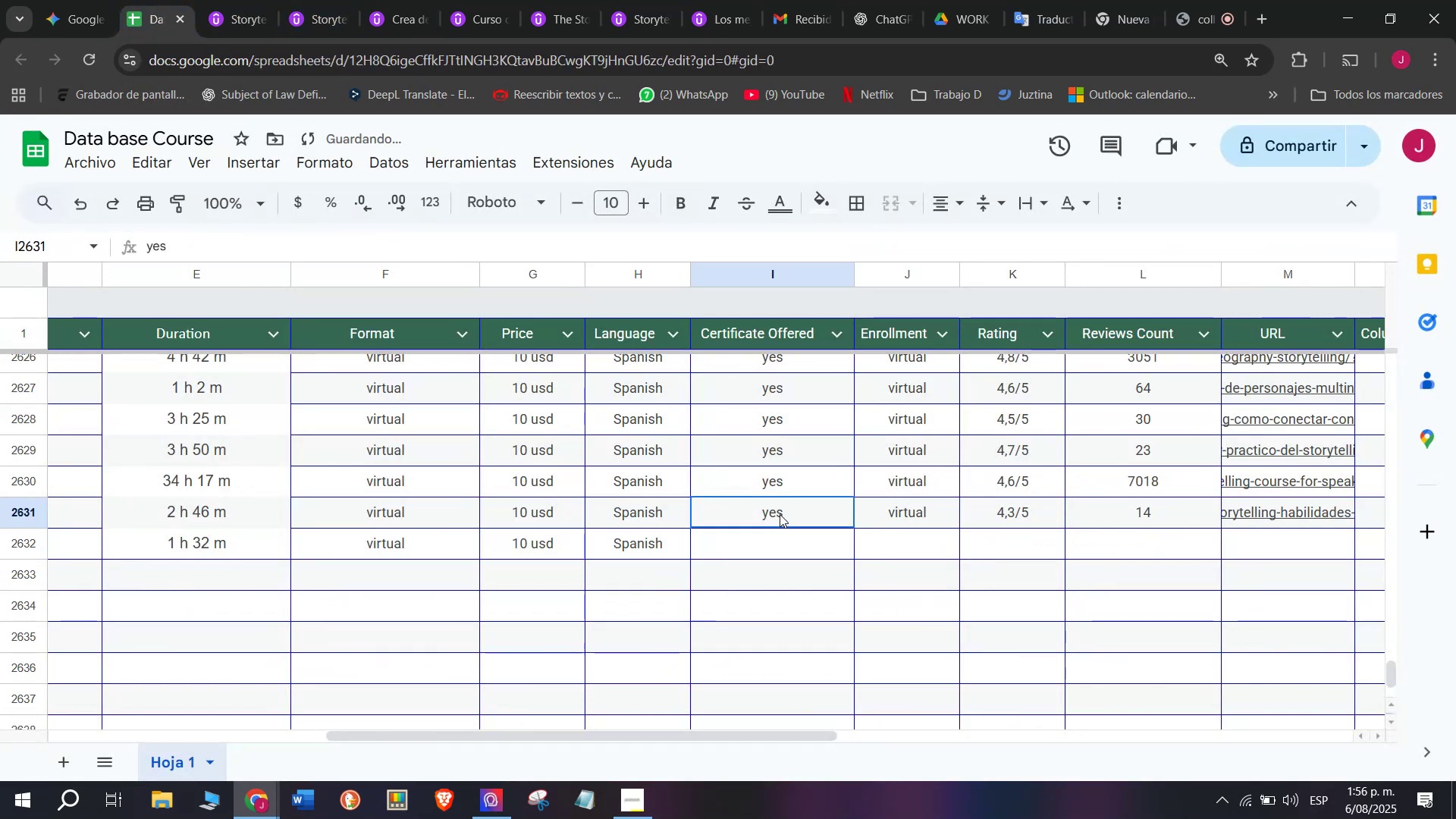 
key(Break)
 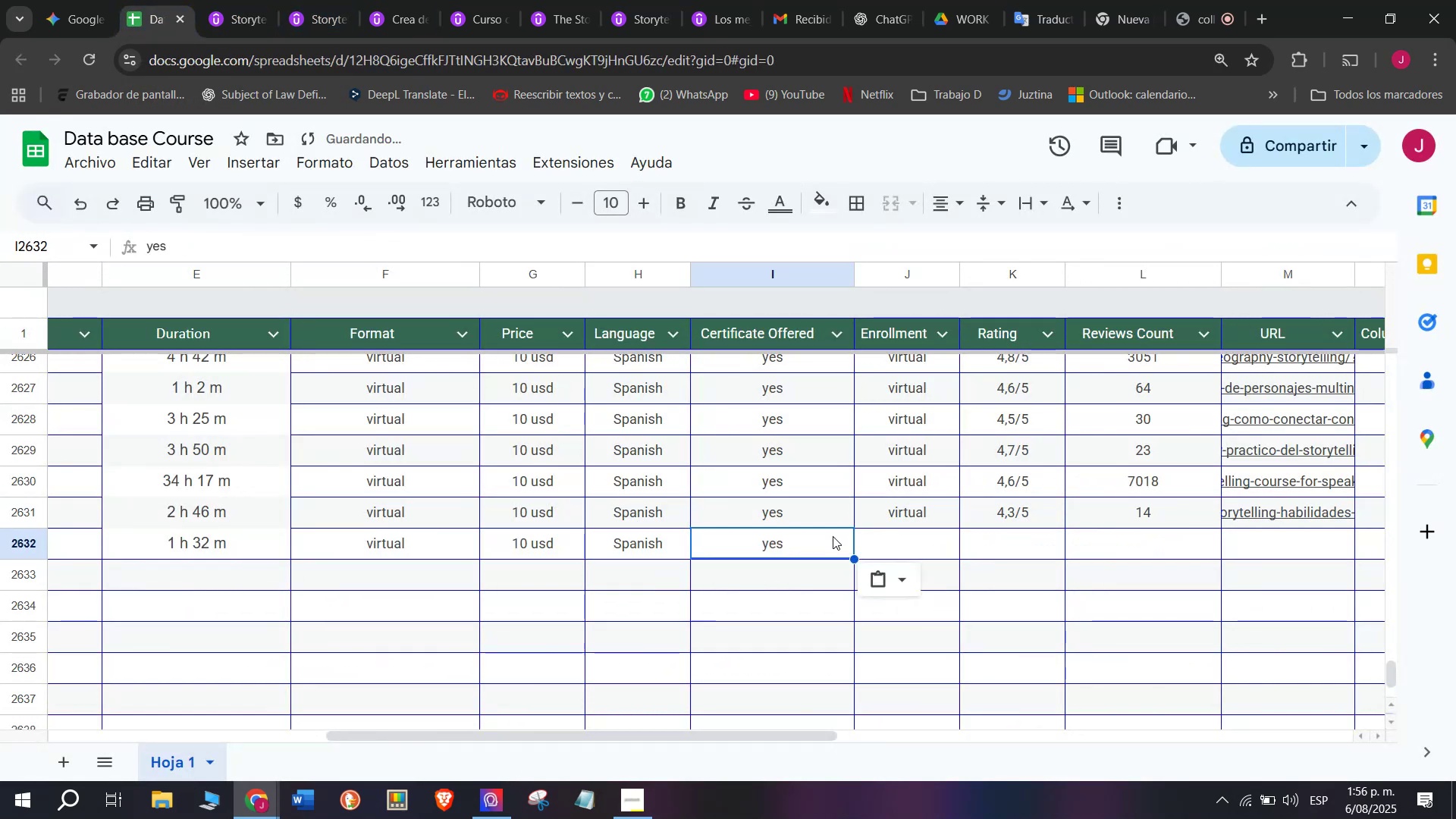 
key(Control+C)
 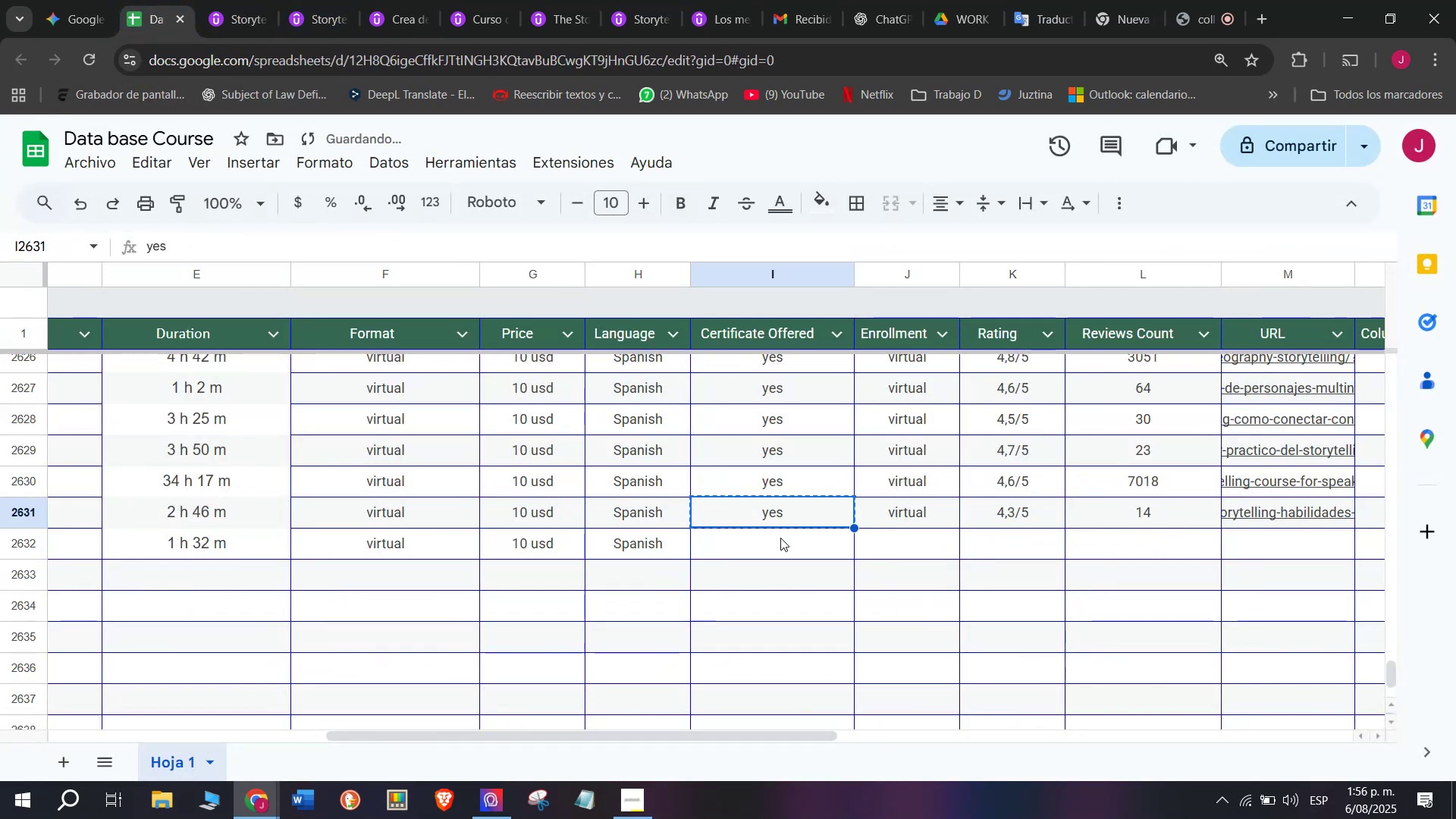 
triple_click([780, 538])
 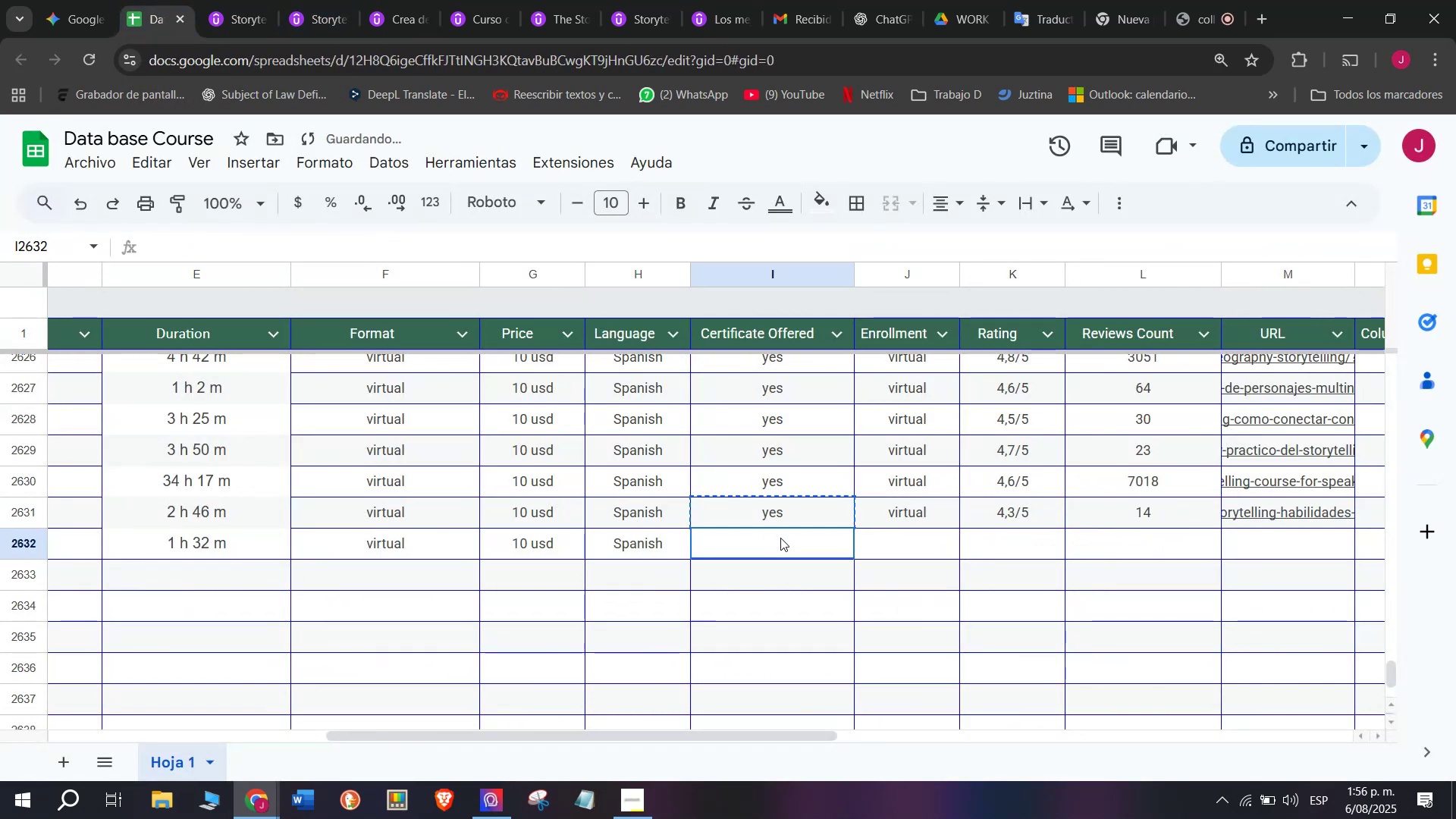 
key(Control+ControlLeft)
 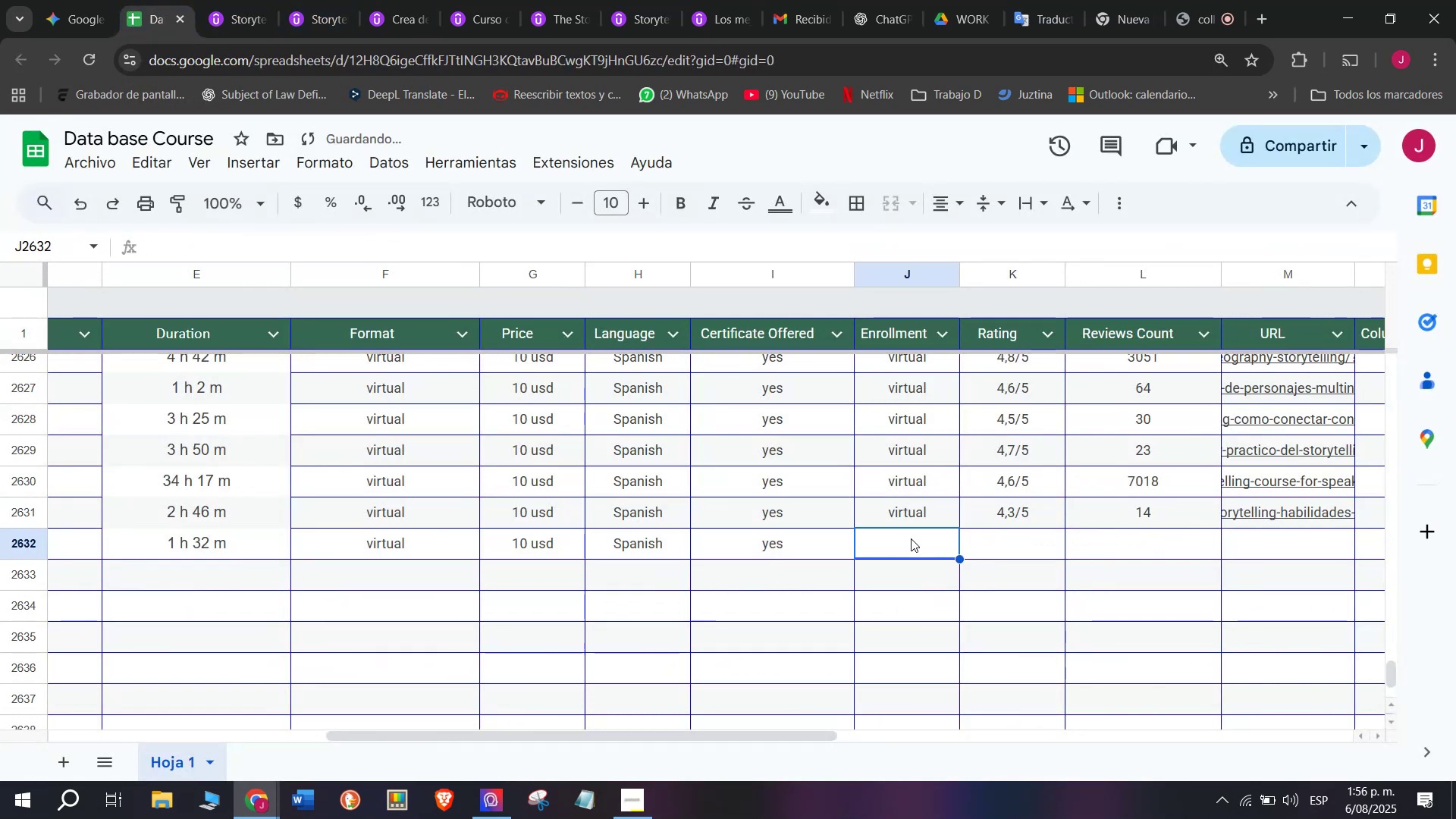 
key(Z)
 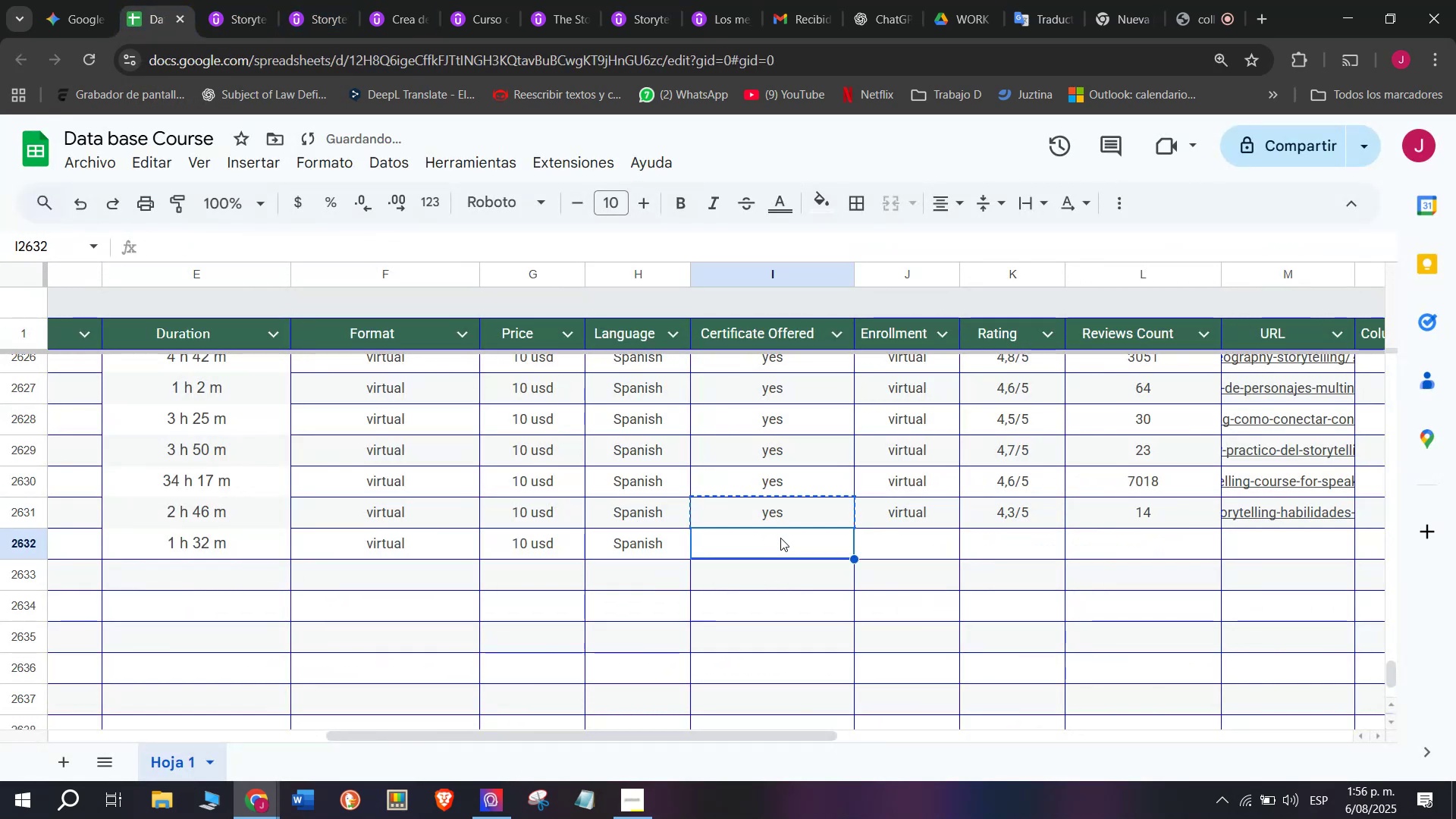 
key(Control+V)
 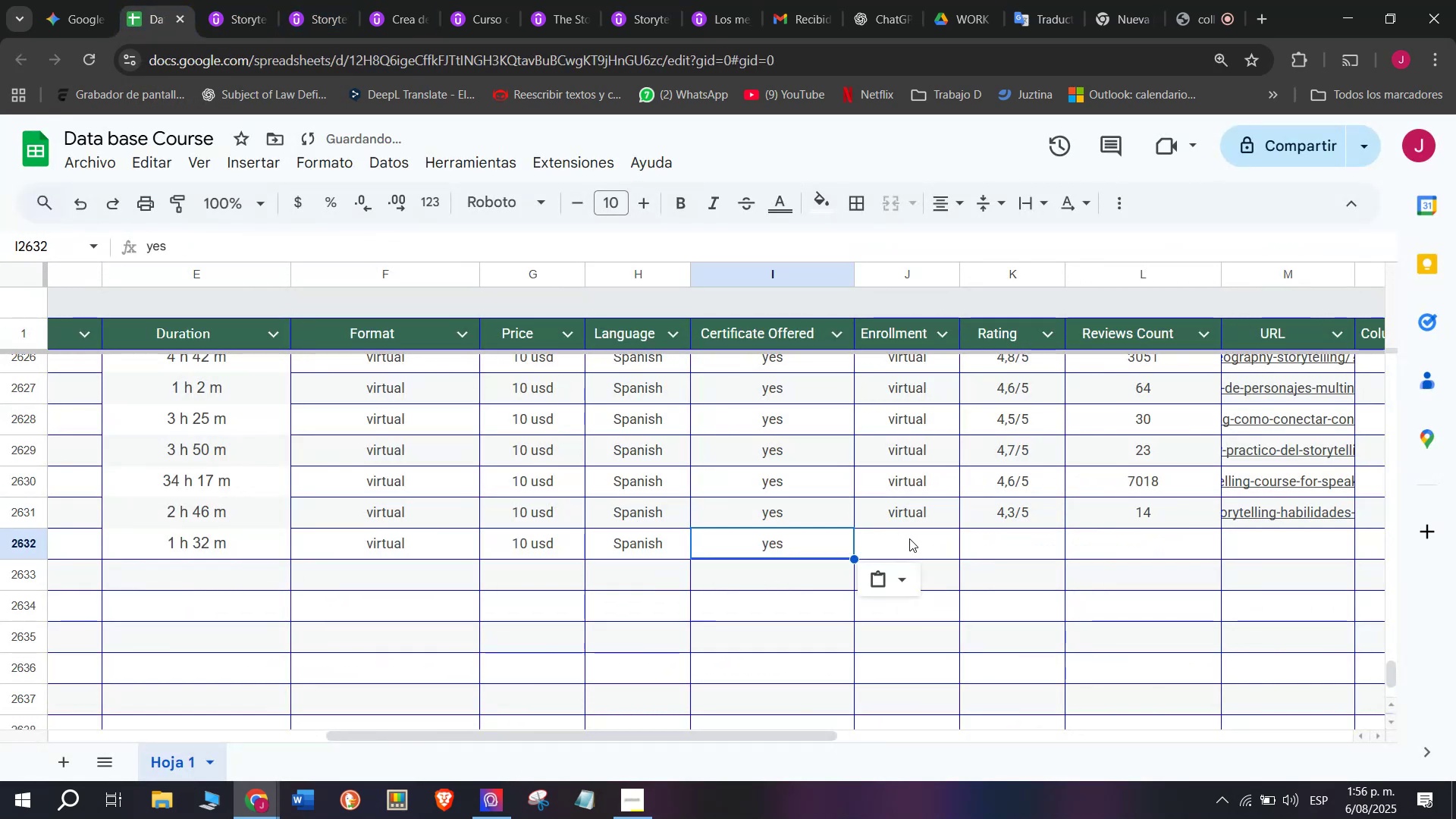 
triple_click([911, 538])
 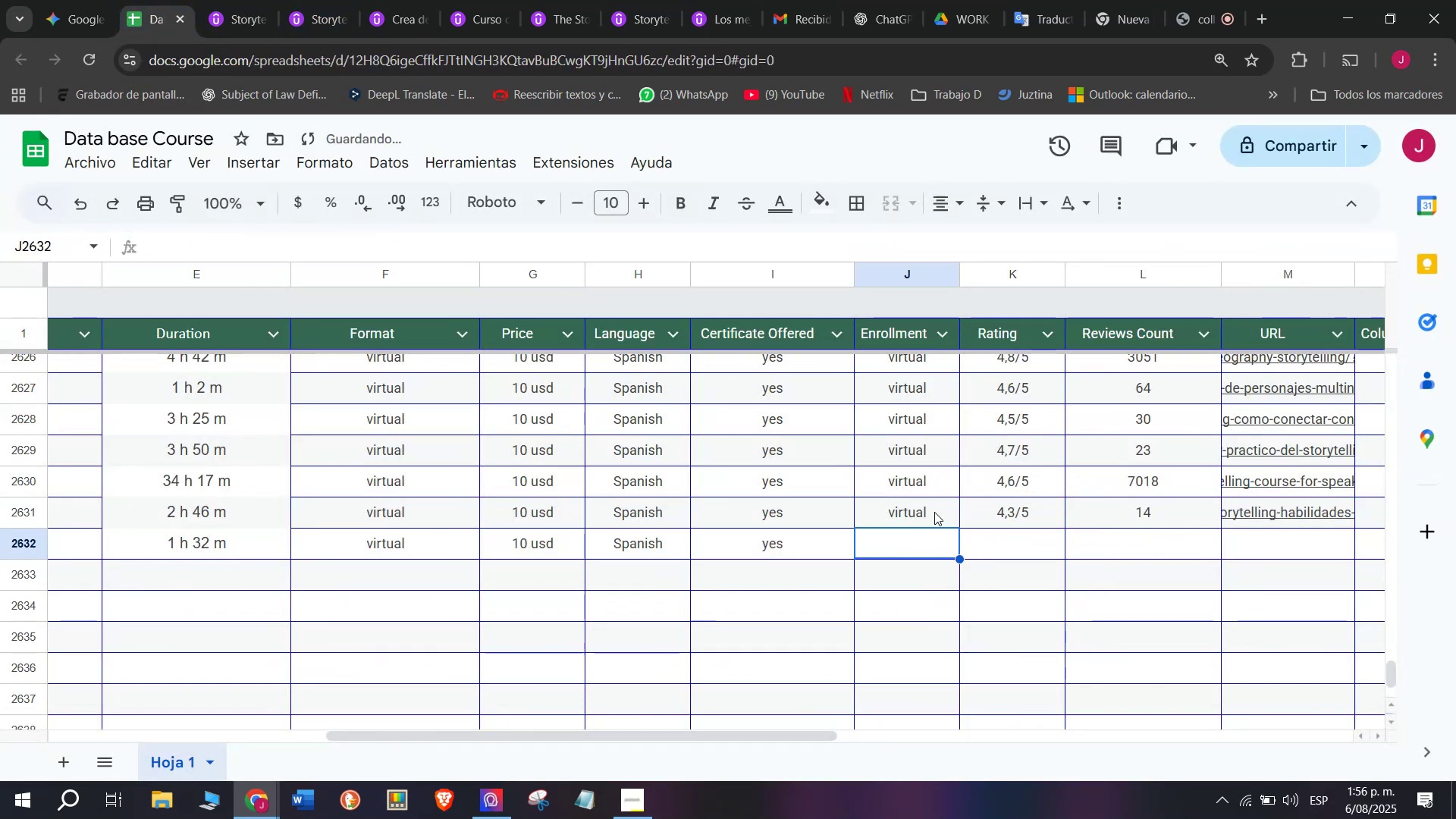 
key(Break)
 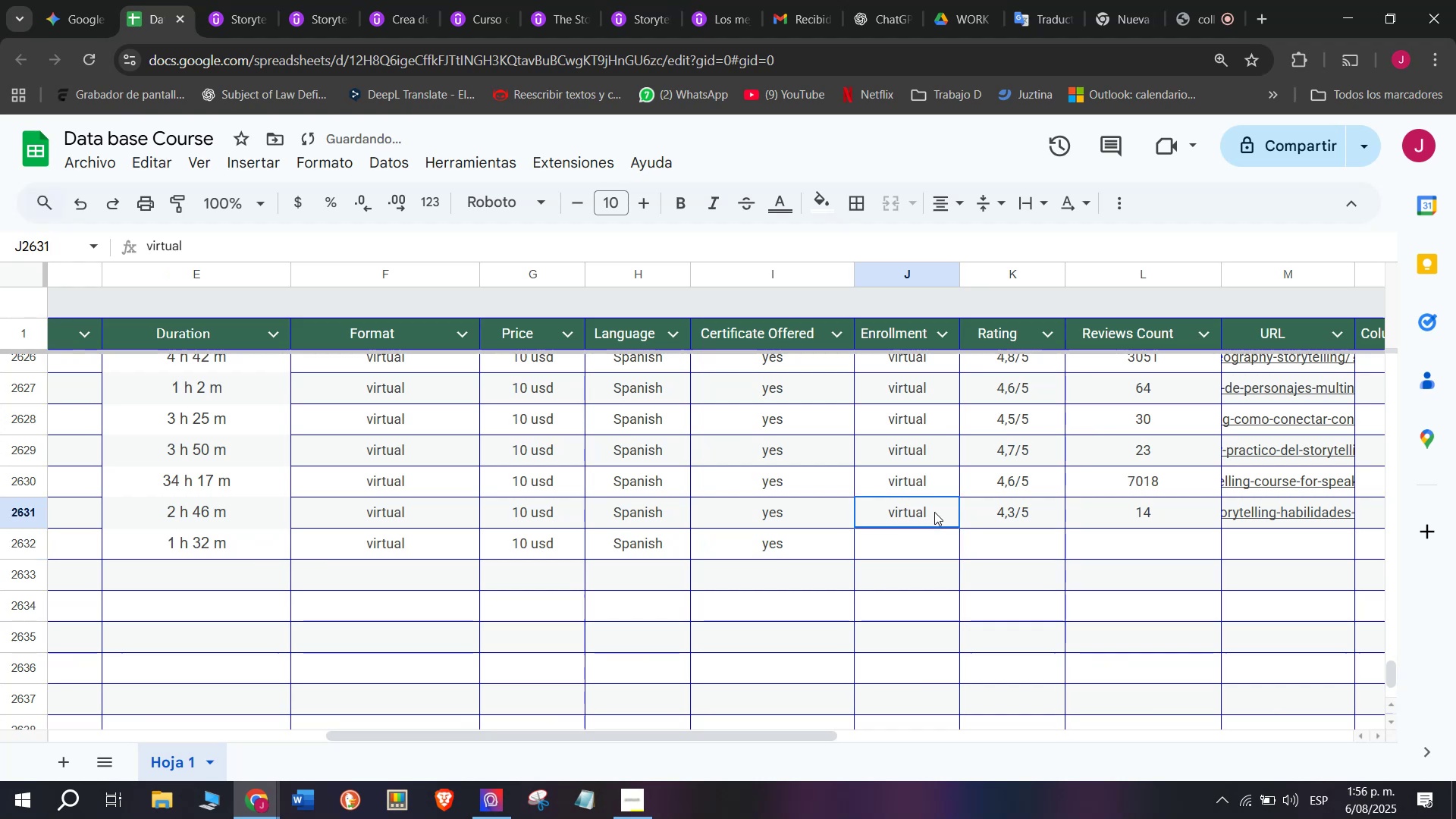 
key(Control+ControlLeft)
 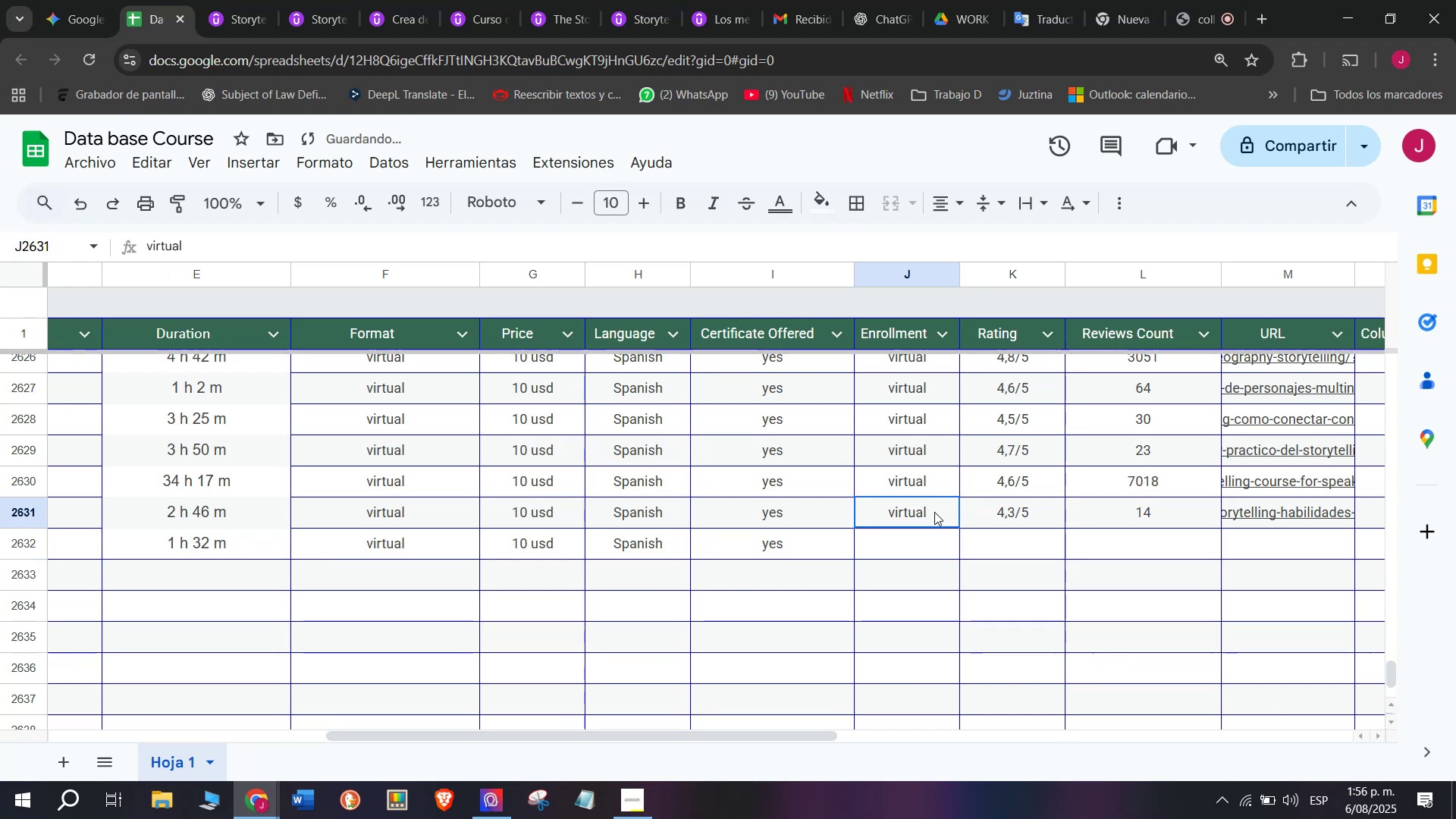 
key(Control+C)
 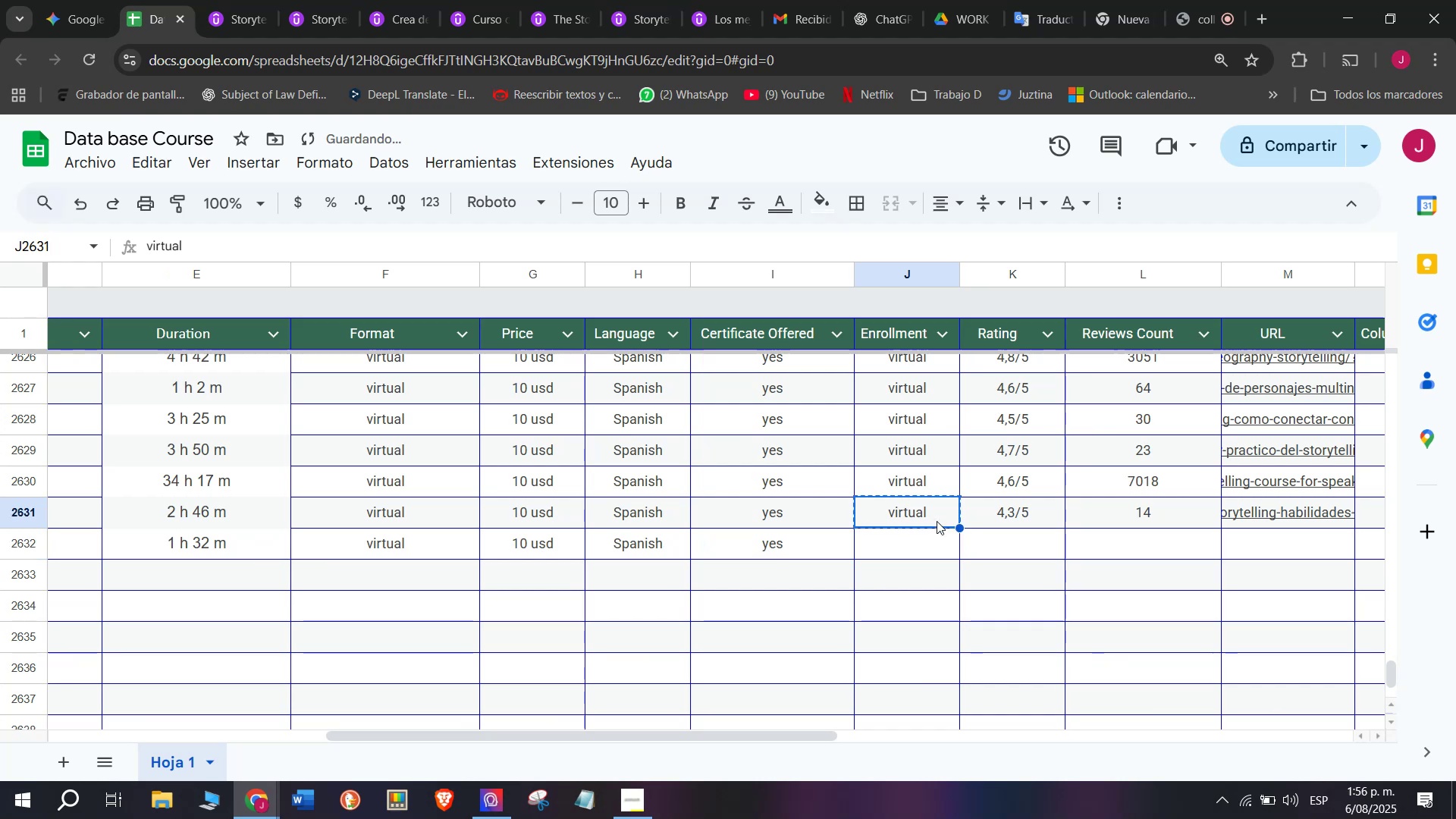 
triple_click([934, 512])
 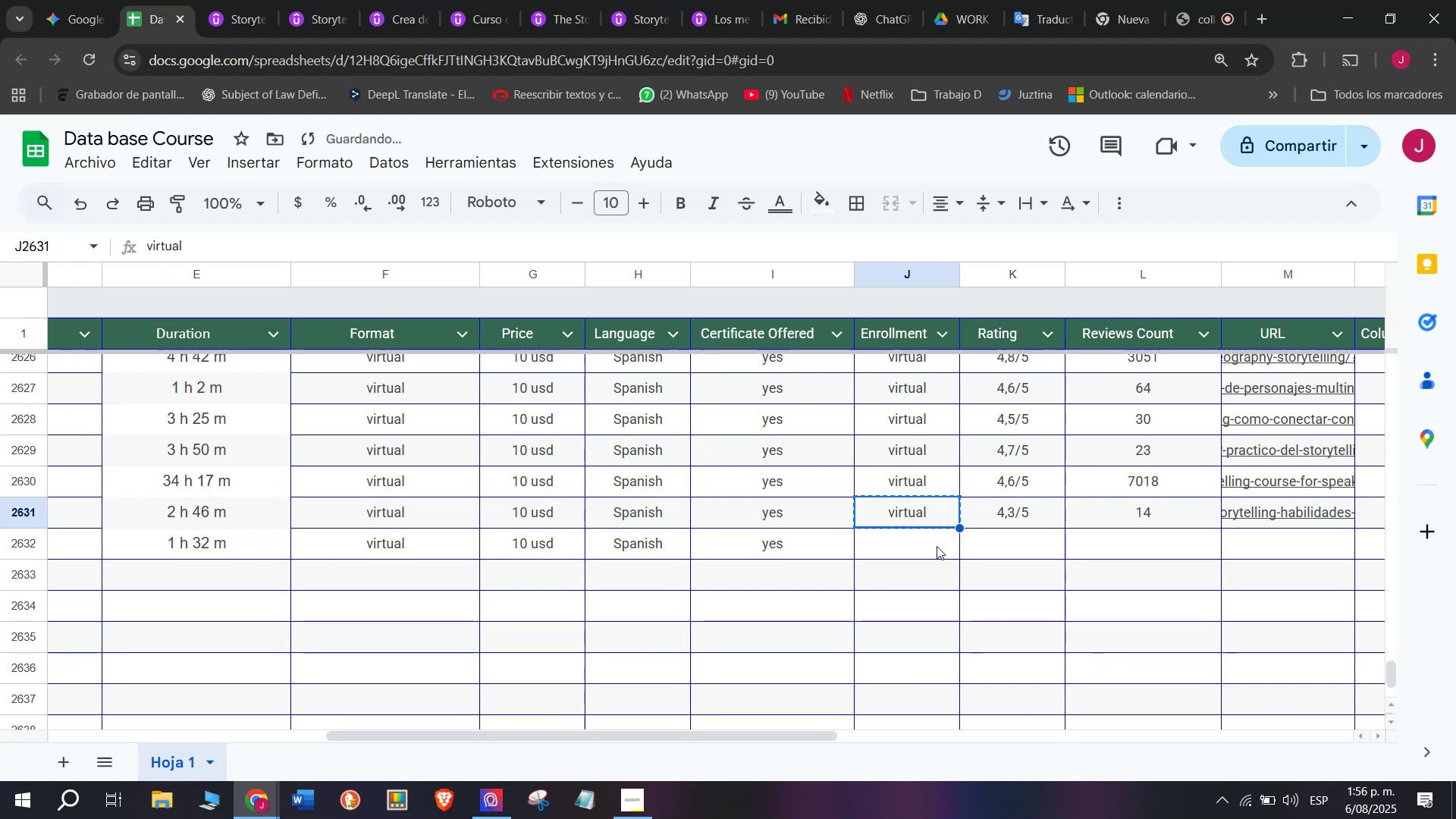 
triple_click([937, 546])
 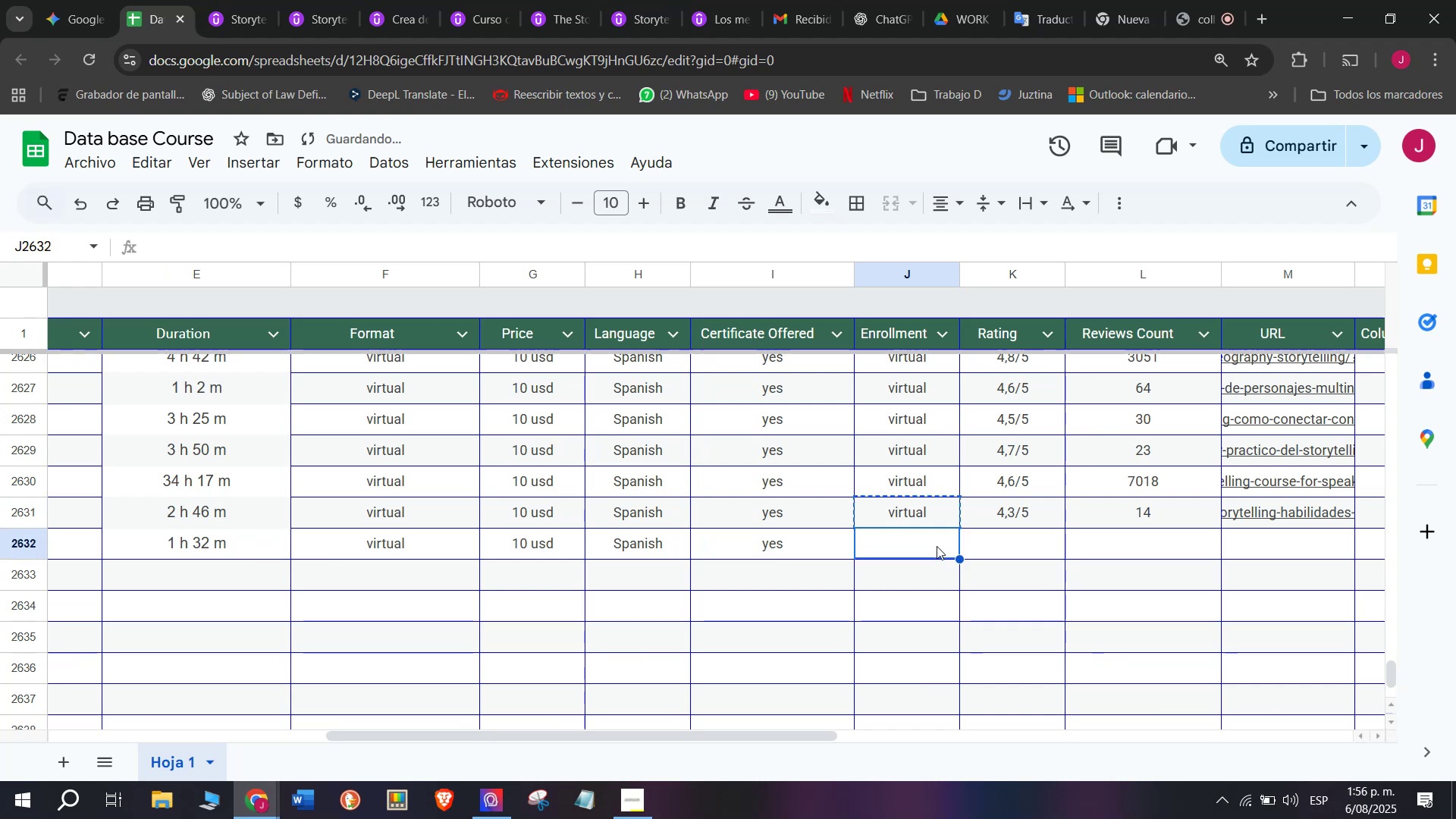 
key(Control+ControlLeft)
 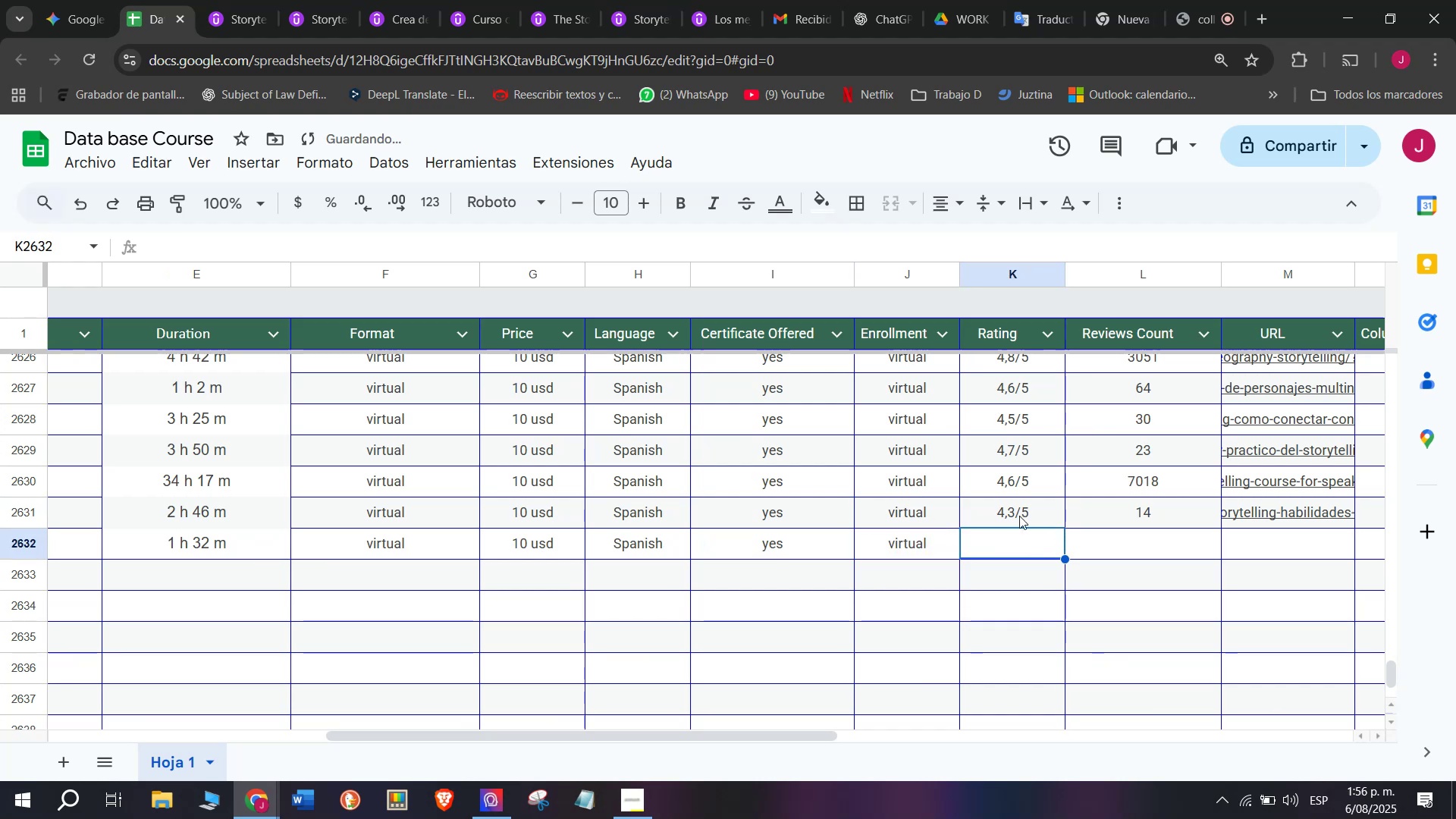 
key(Z)
 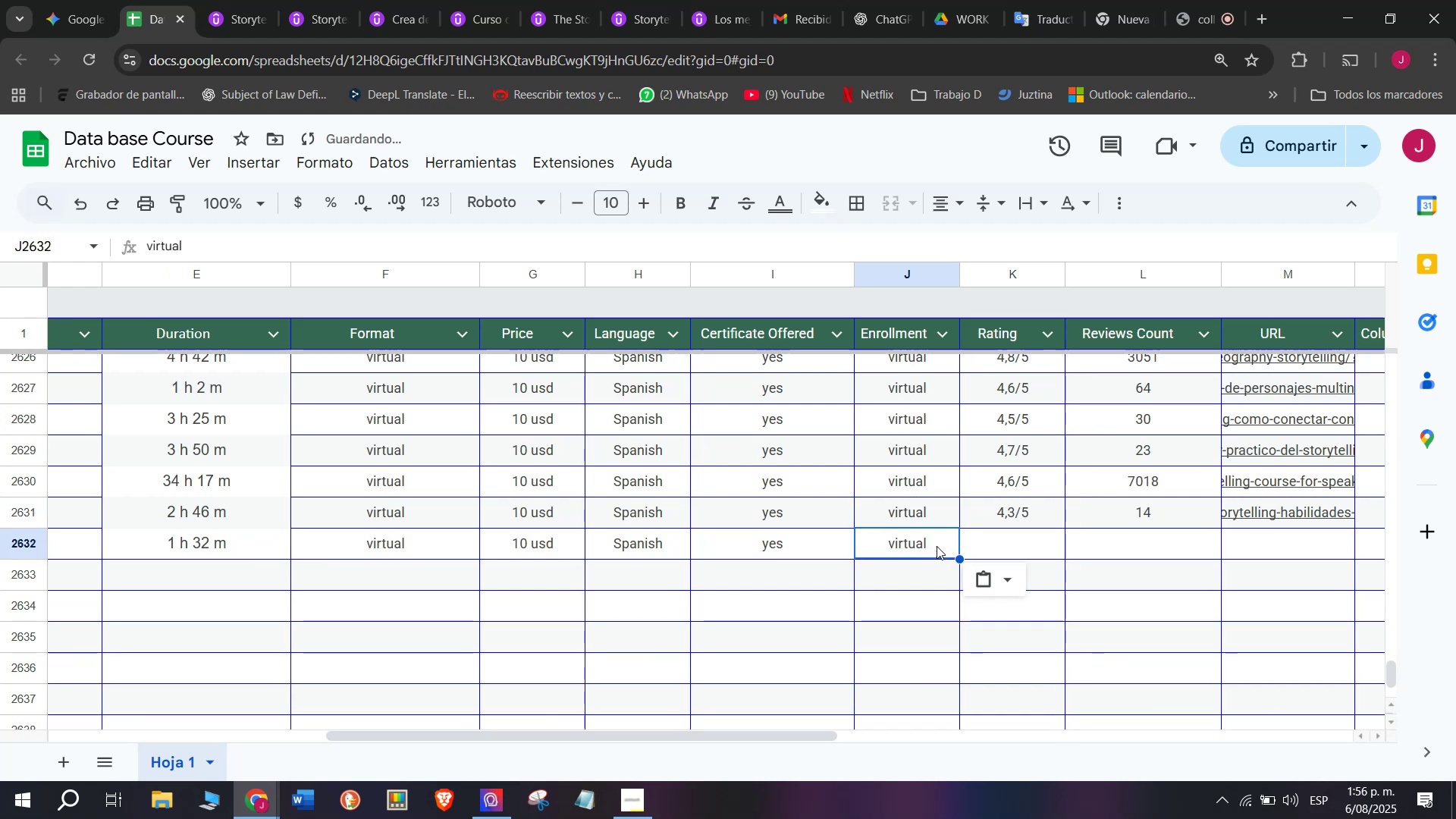 
key(Control+V)
 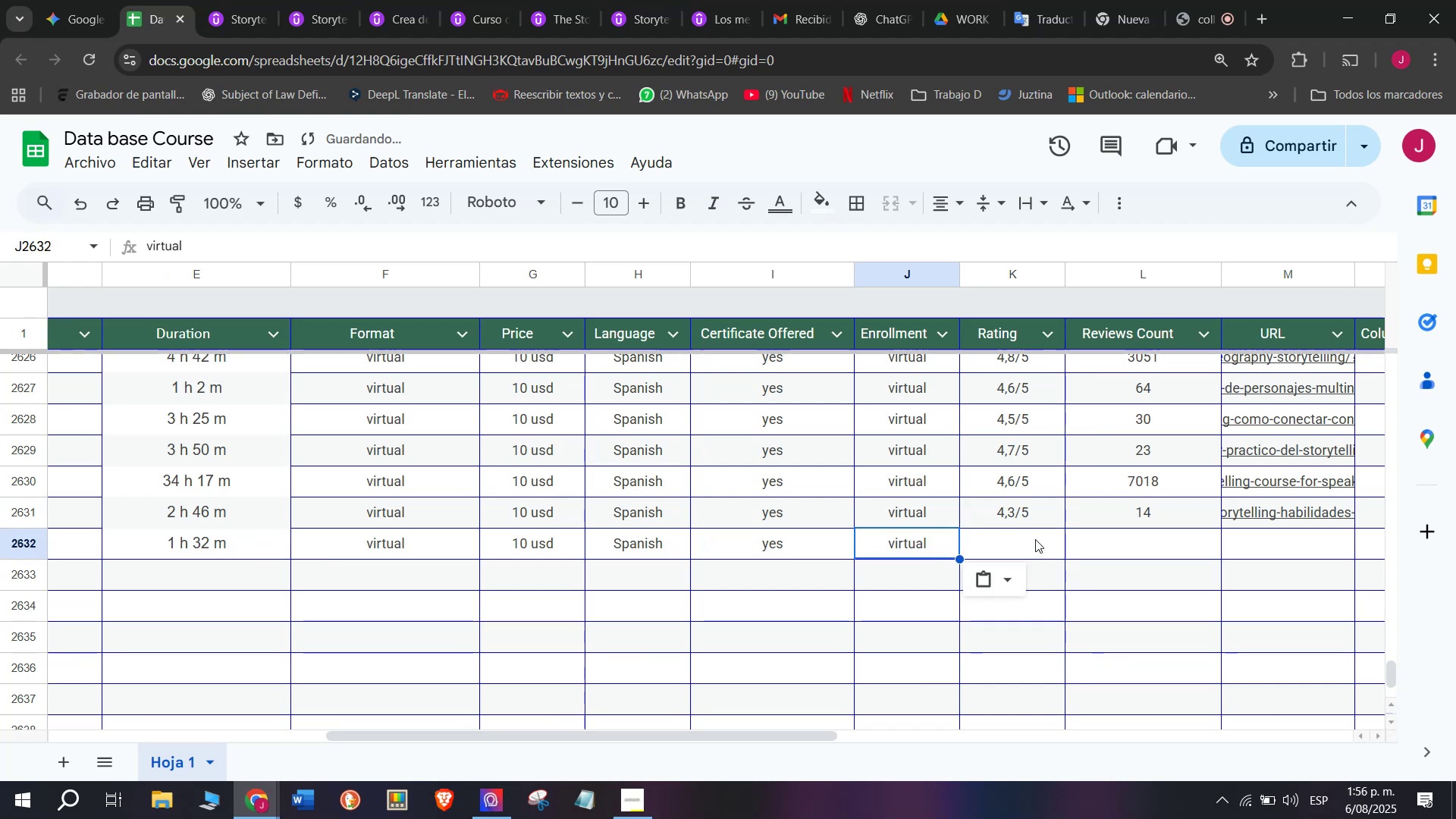 
triple_click([1035, 539])
 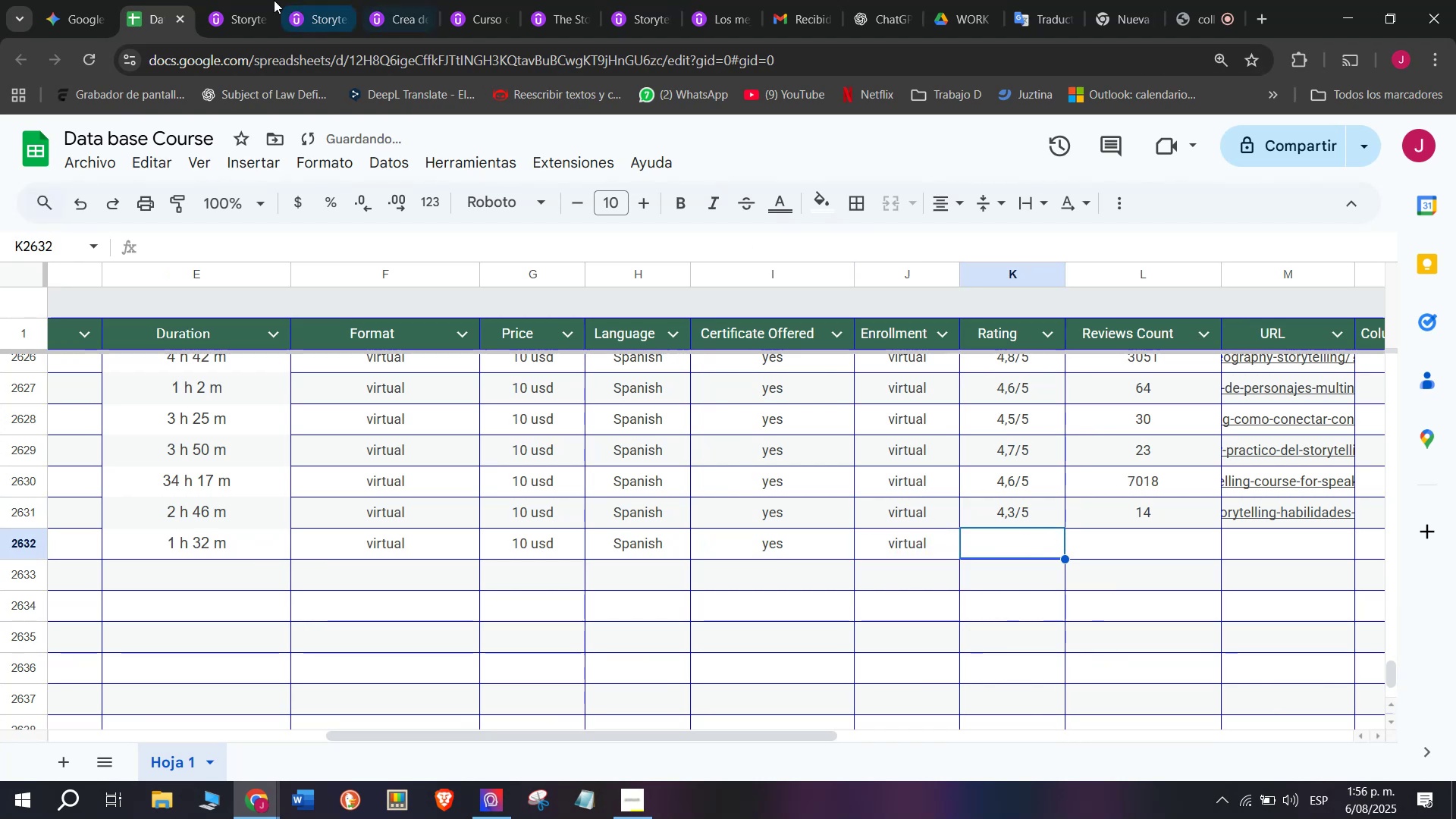 
left_click([206, 0])
 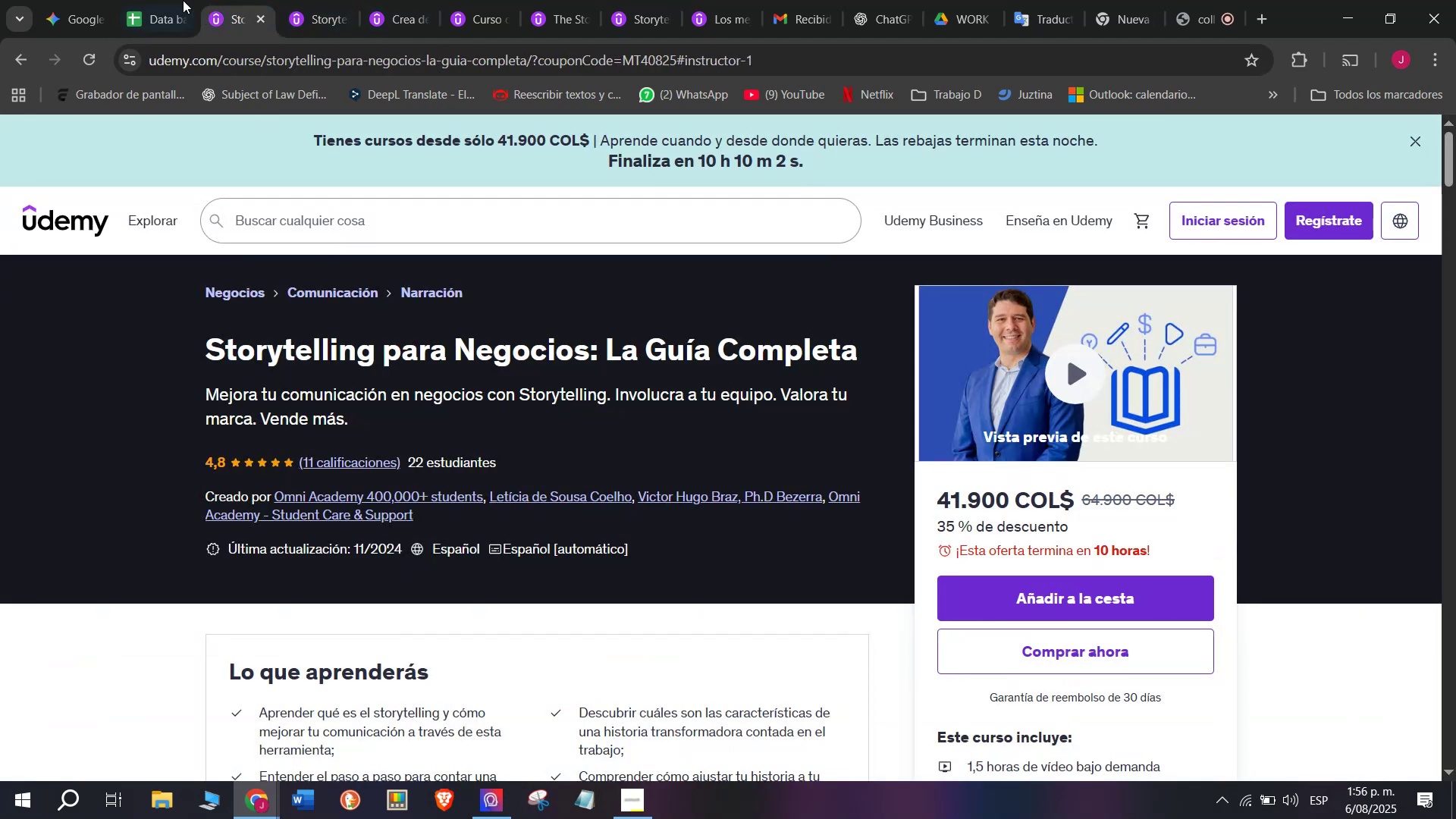 
left_click([180, 0])
 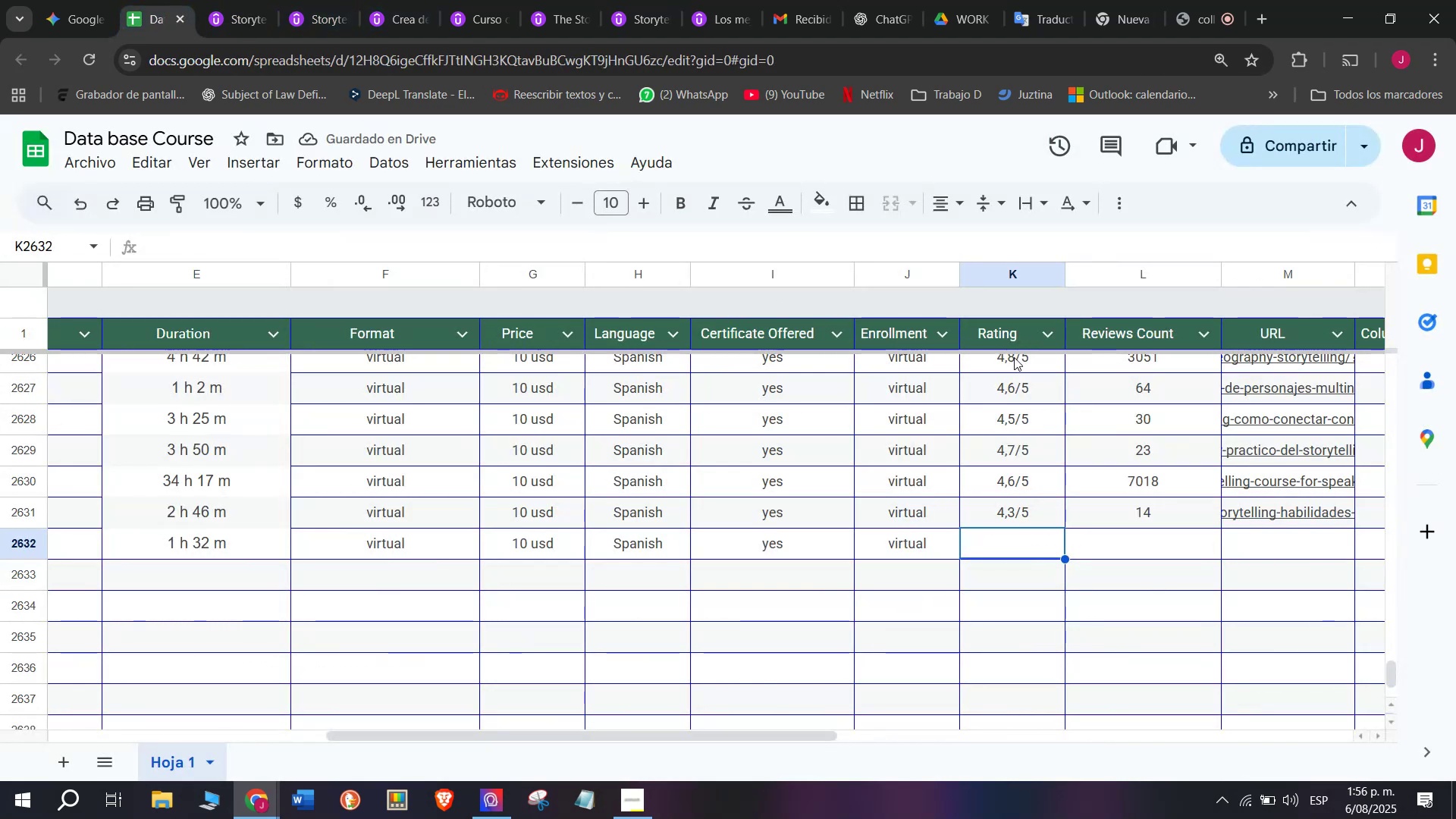 
left_click([1025, 363])
 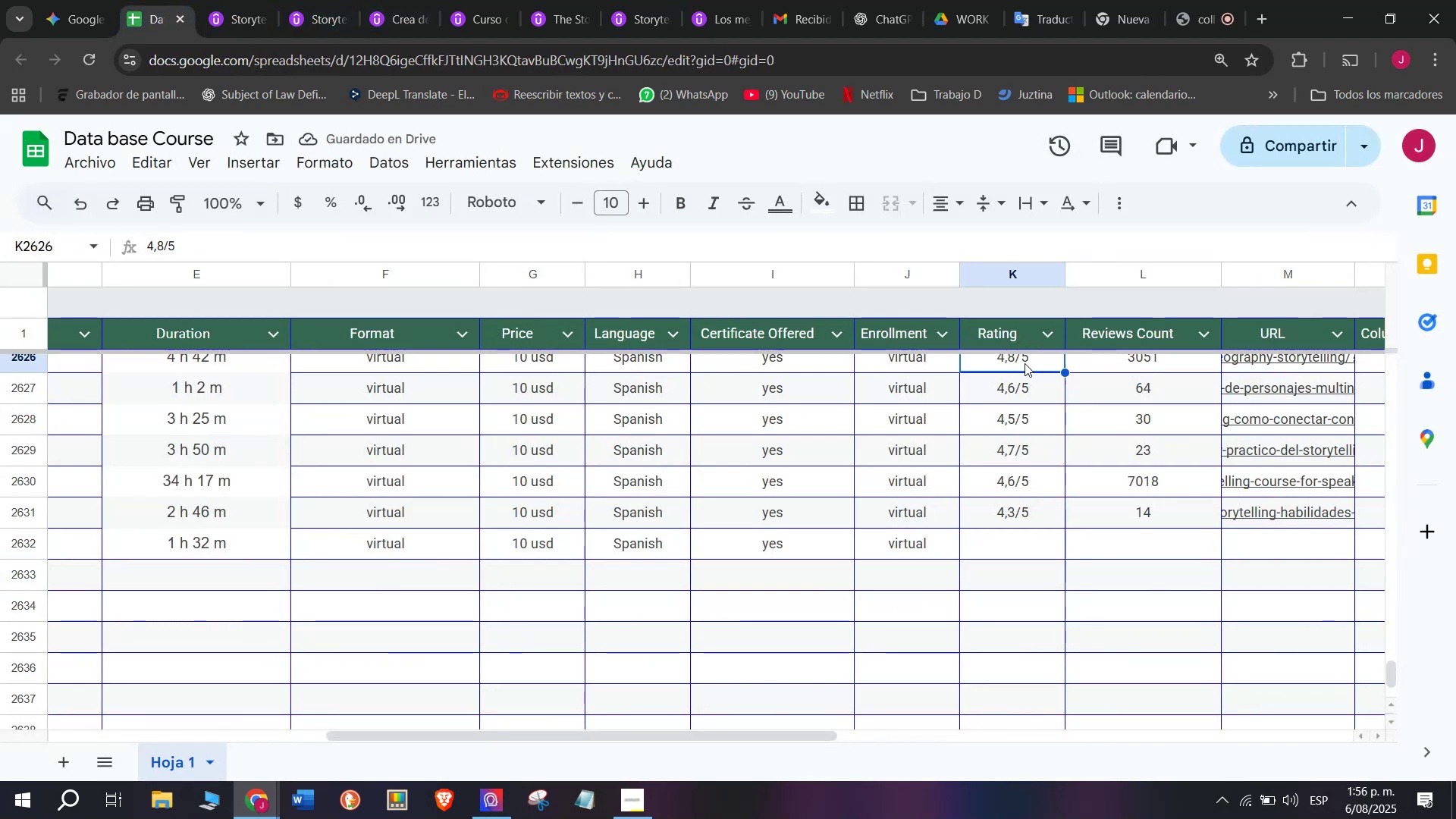 
key(Break)
 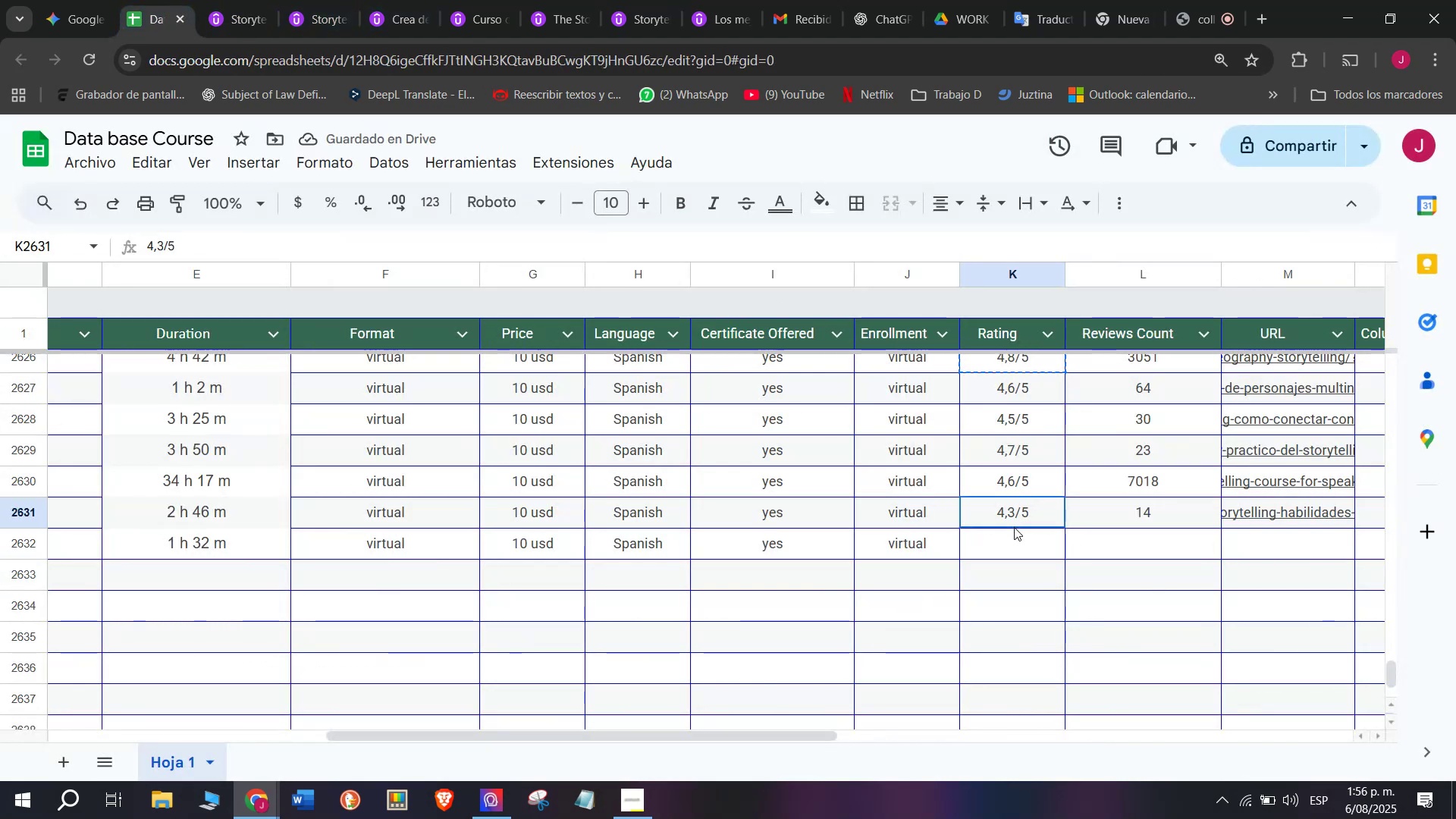 
key(Control+ControlLeft)
 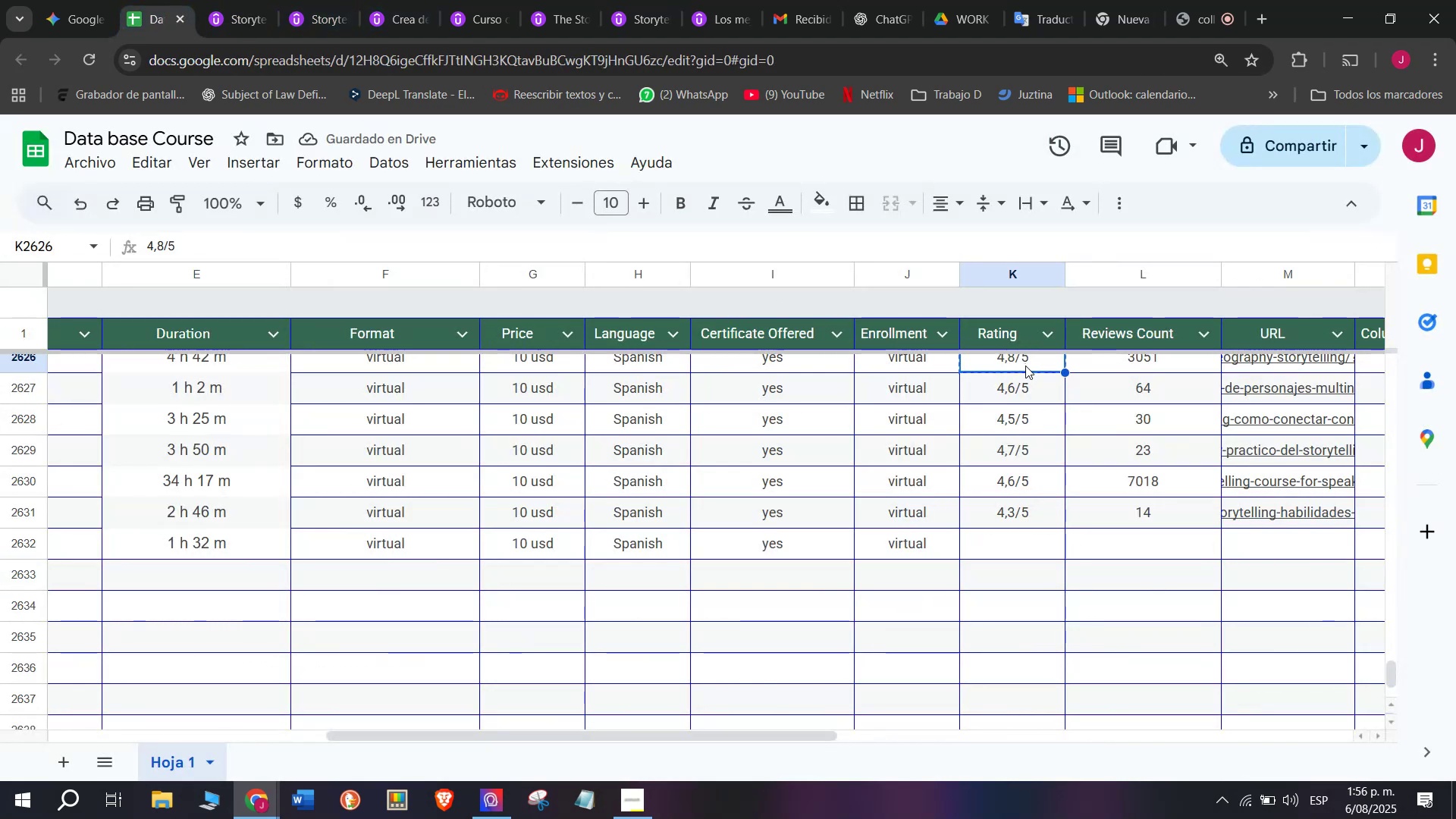 
key(Control+C)
 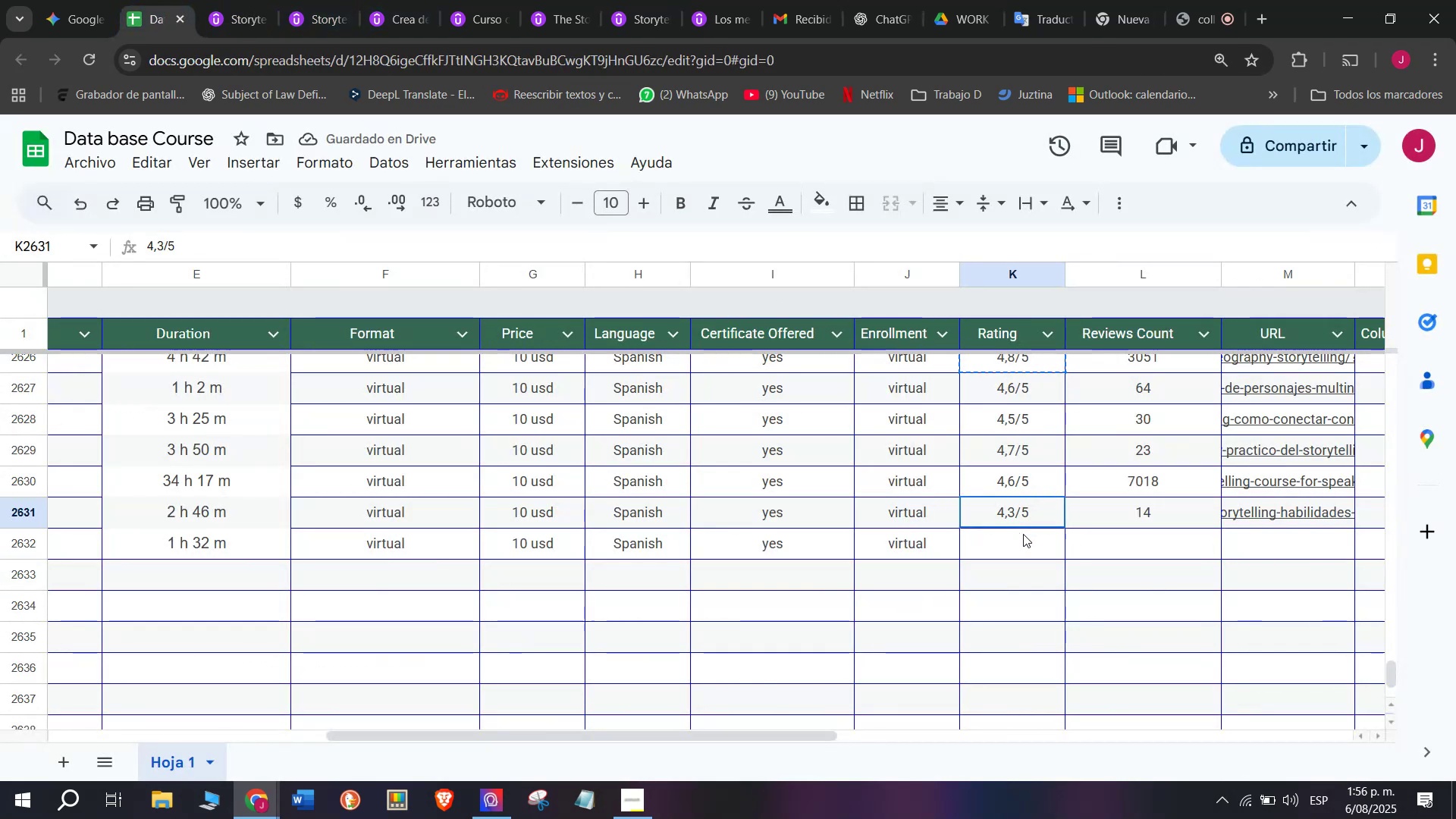 
double_click([1031, 538])
 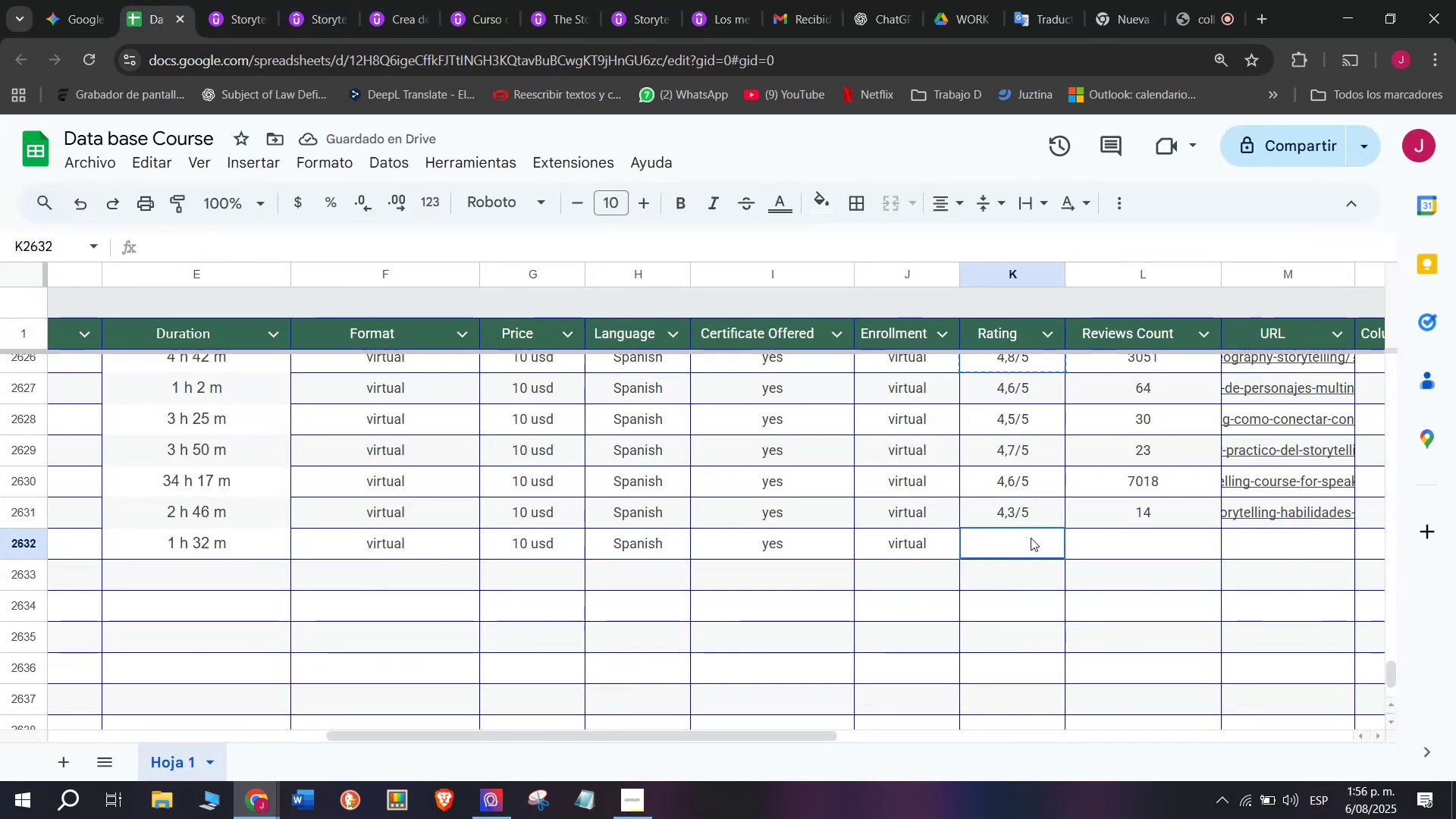 
key(Control+ControlLeft)
 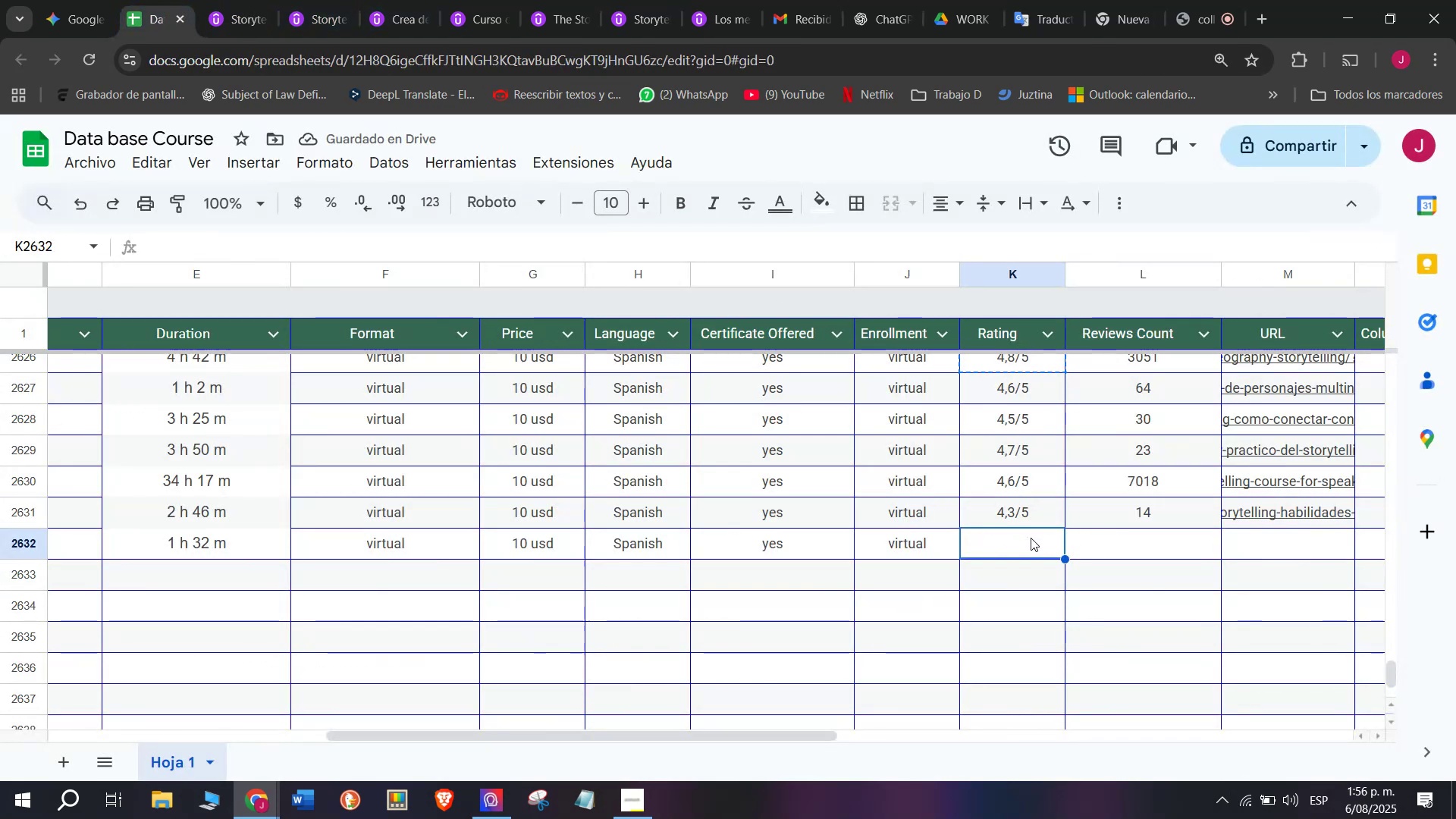 
key(Z)
 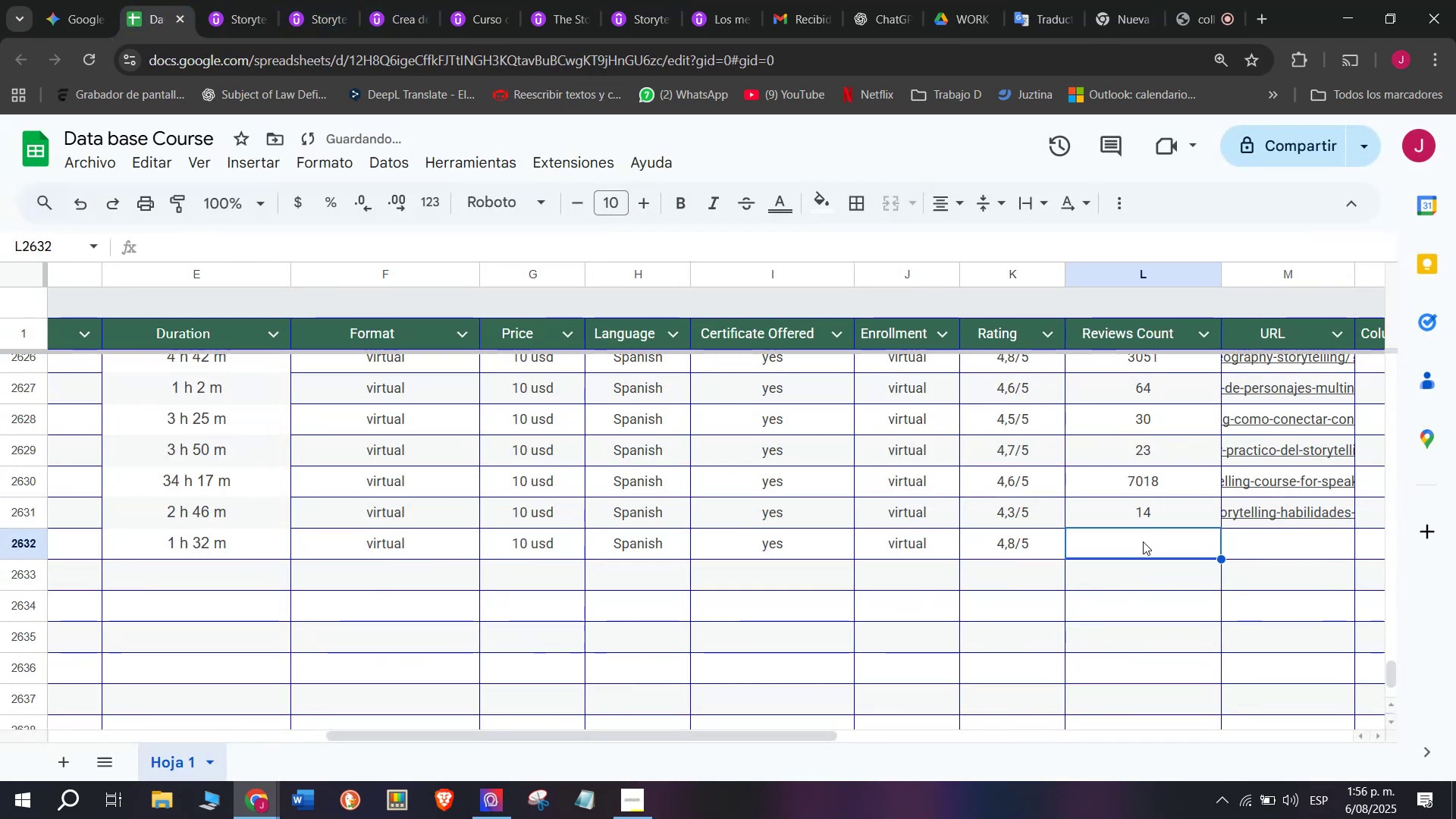 
key(Control+V)
 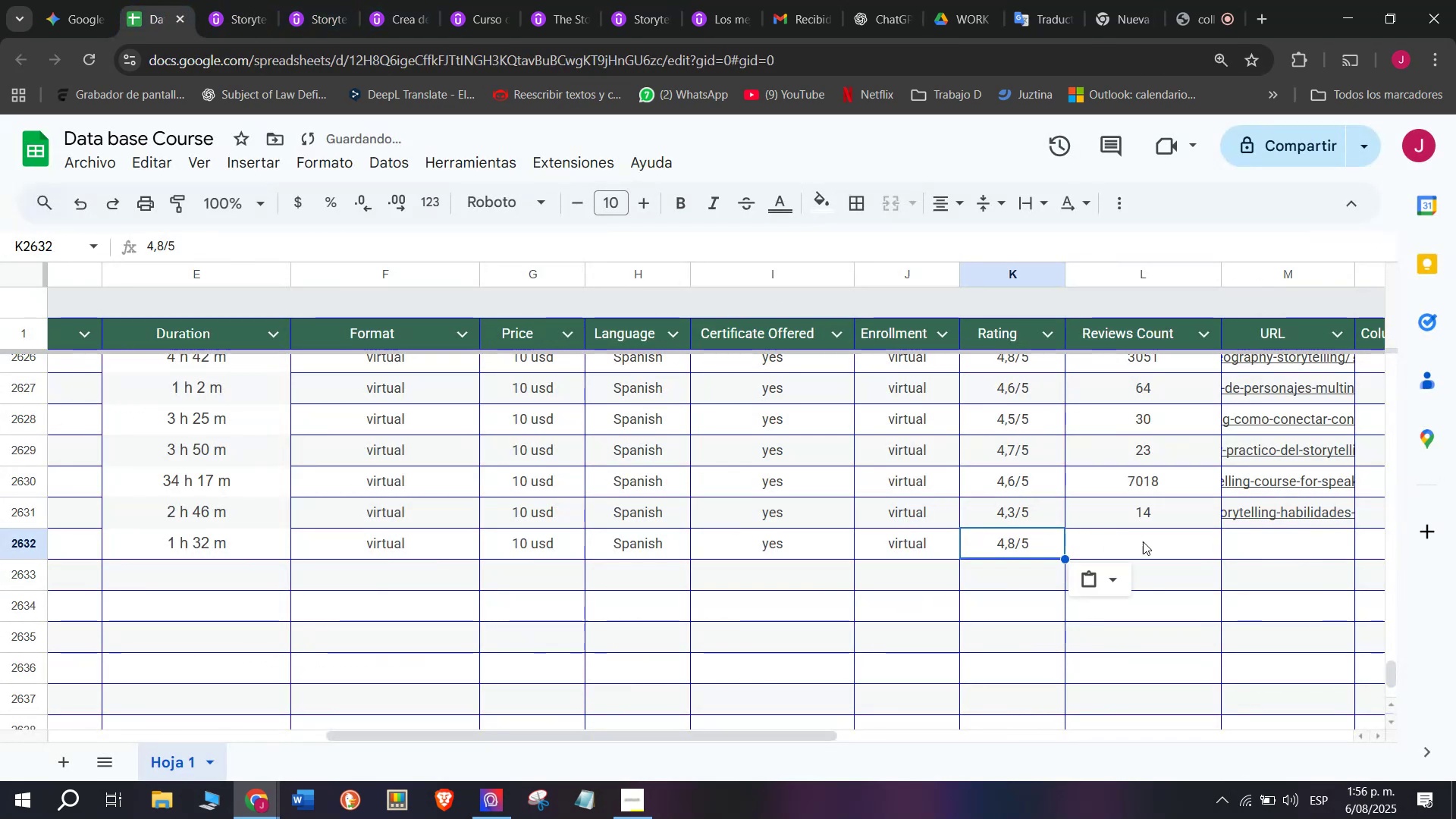 
triple_click([1143, 541])
 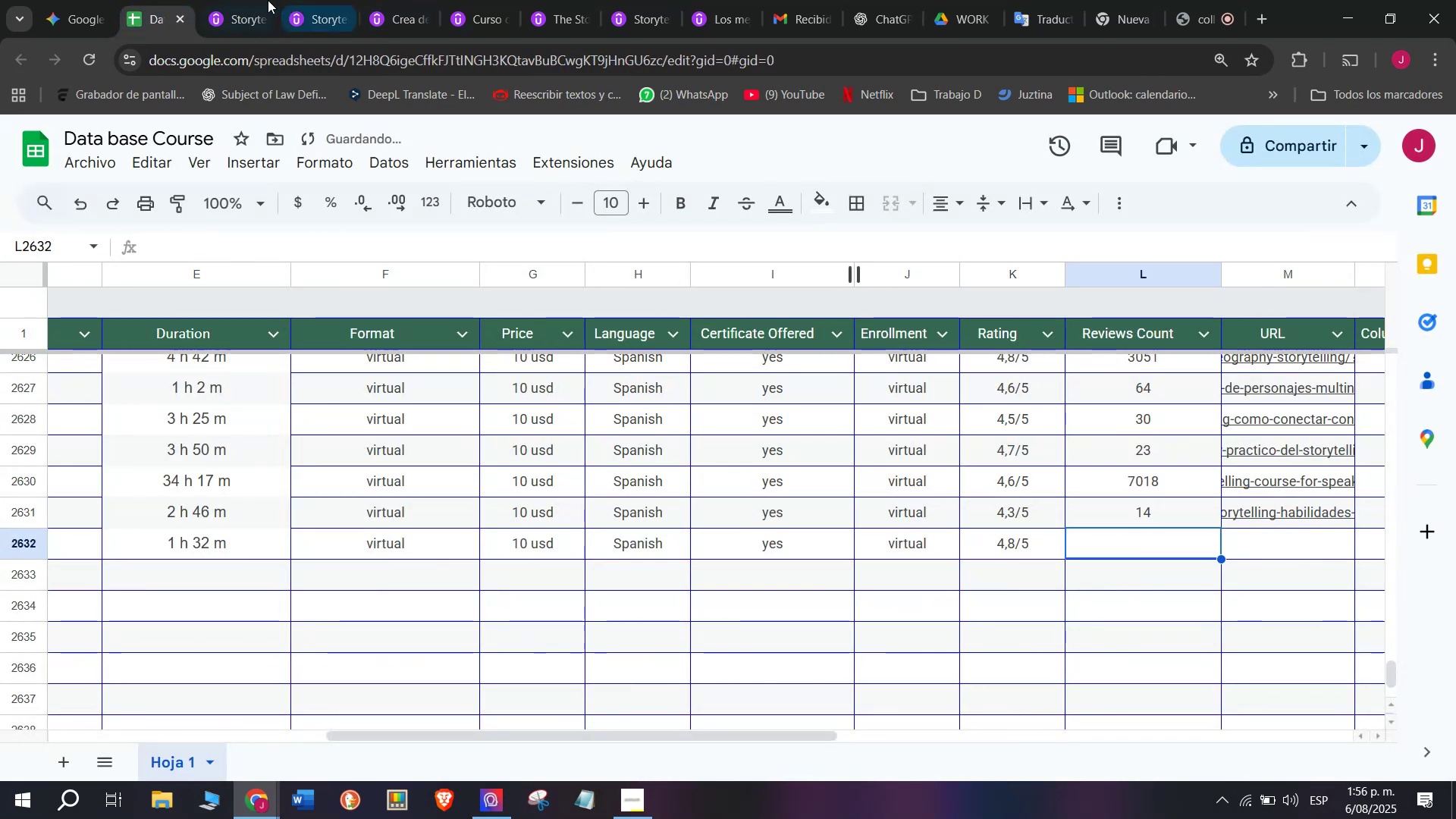 
left_click([267, 0])
 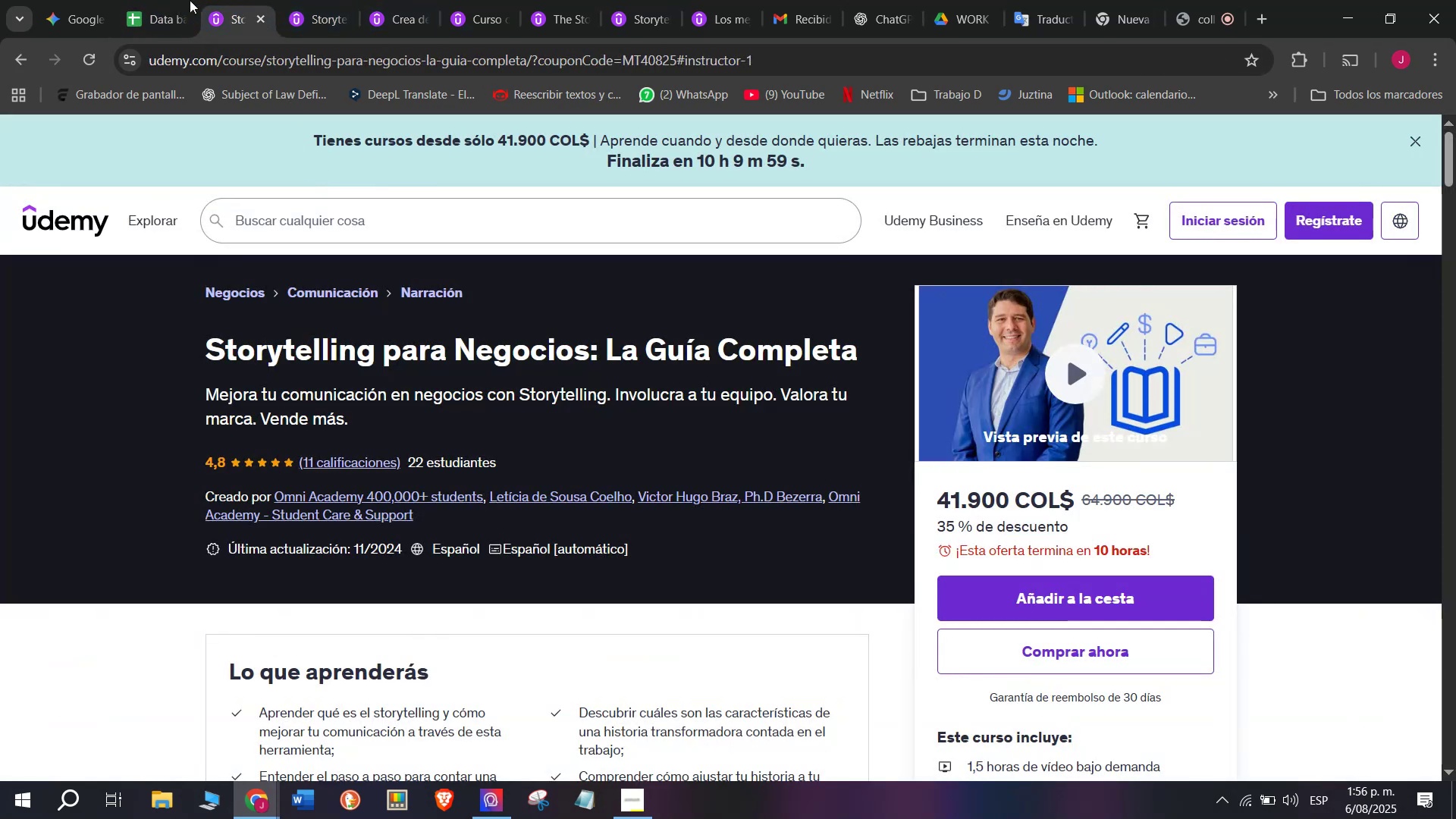 
left_click([149, 0])
 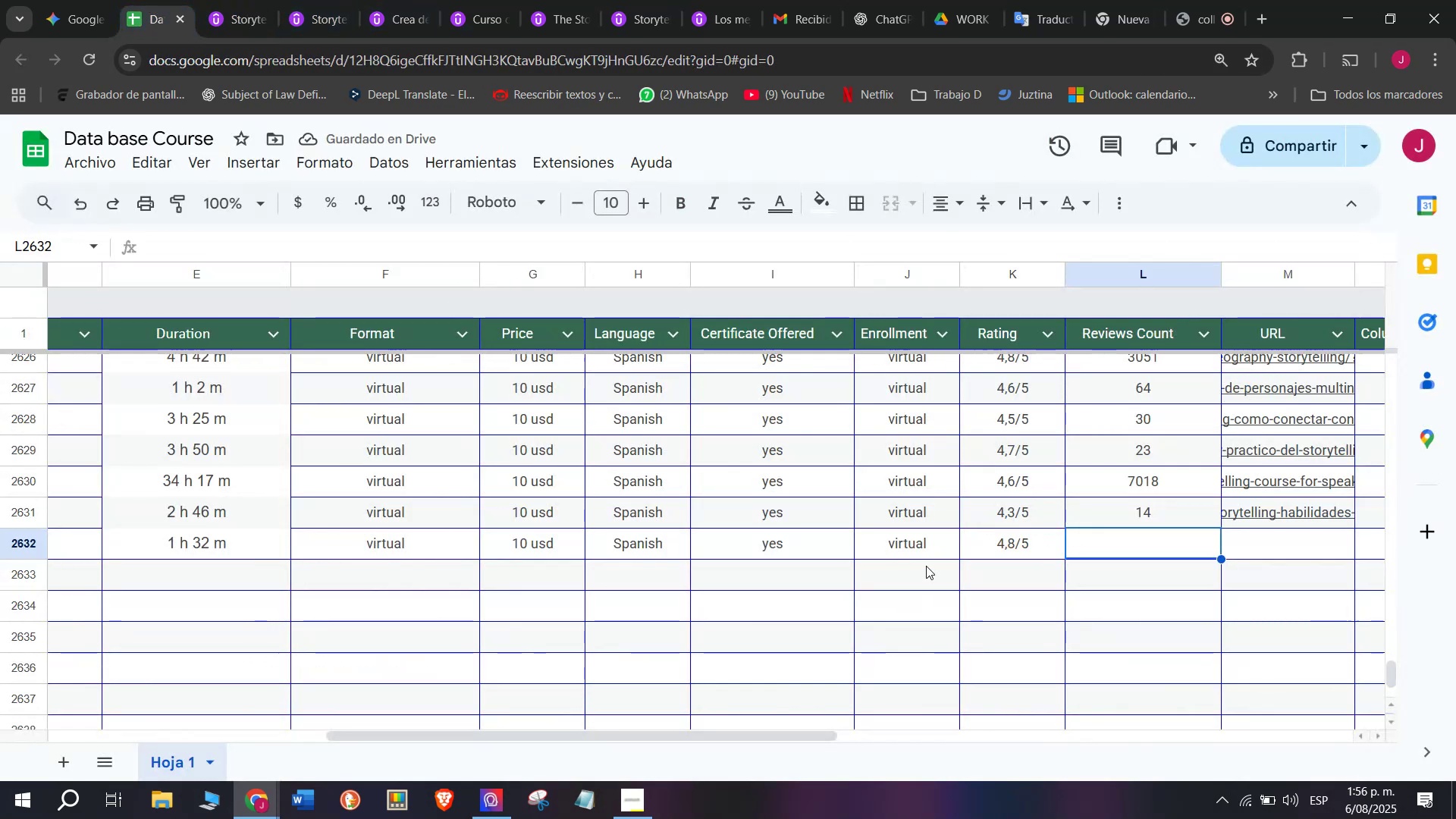 
type(11)
 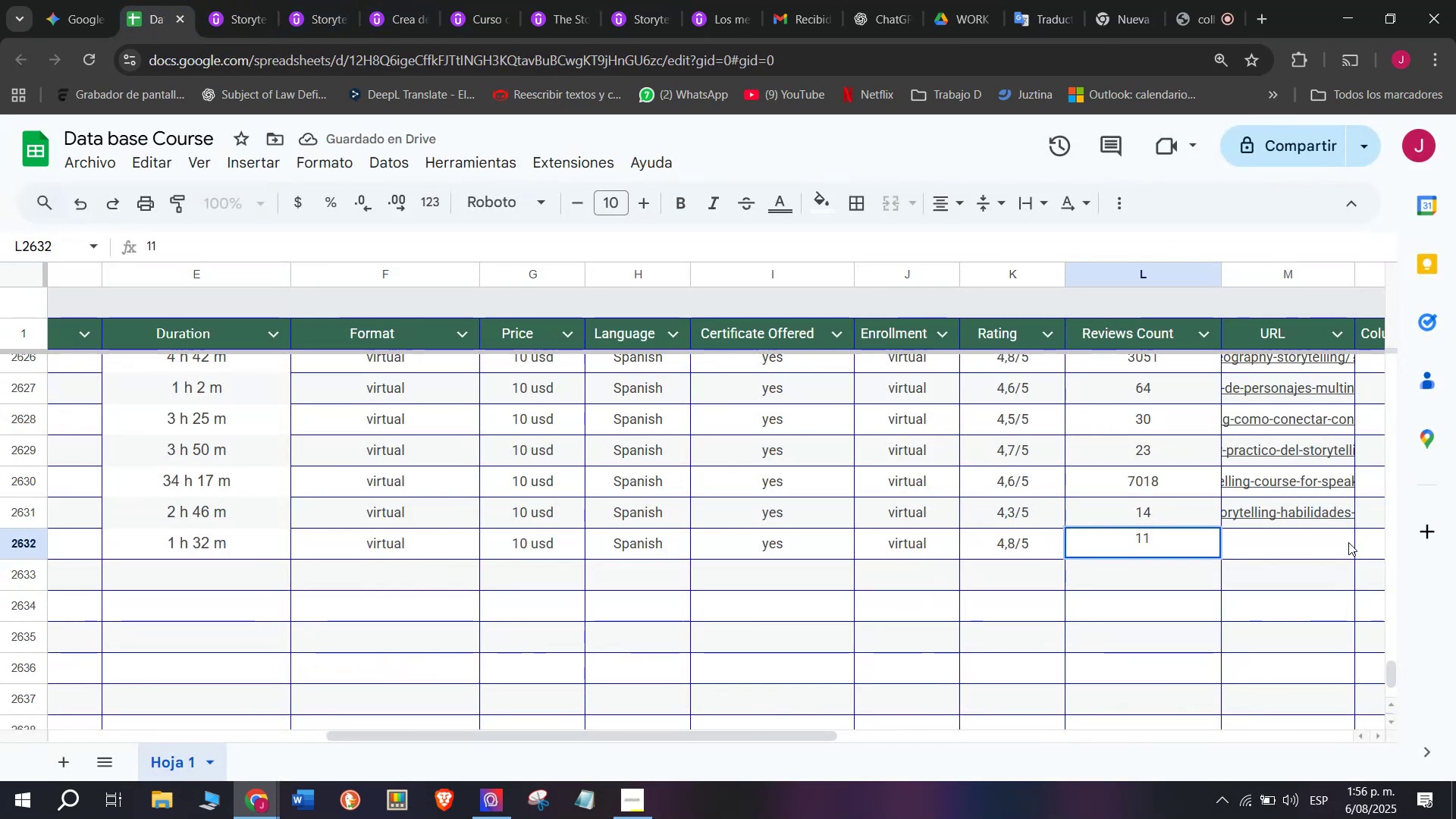 
left_click([1302, 547])
 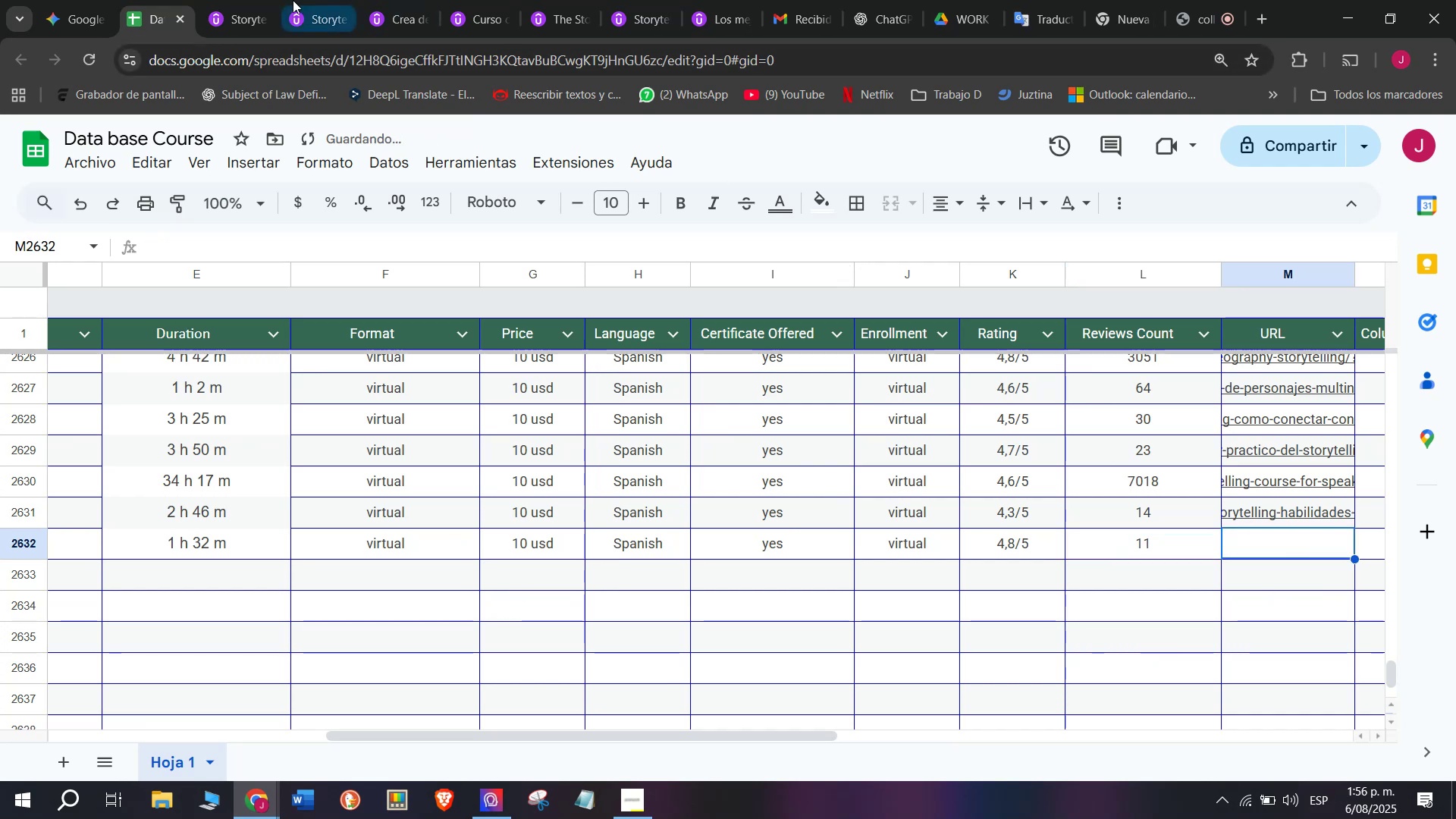 
left_click([236, 0])
 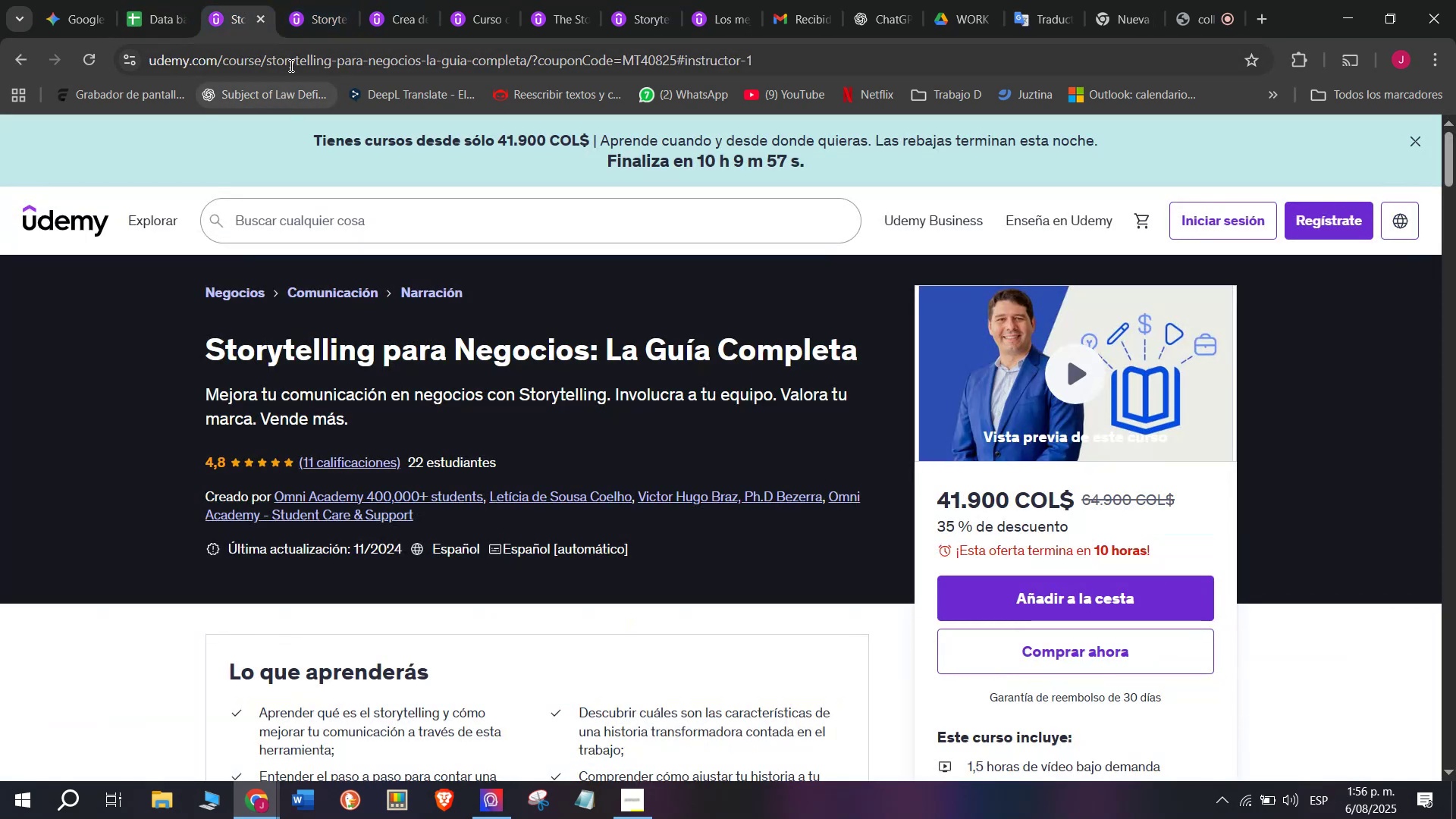 
left_click([292, 61])
 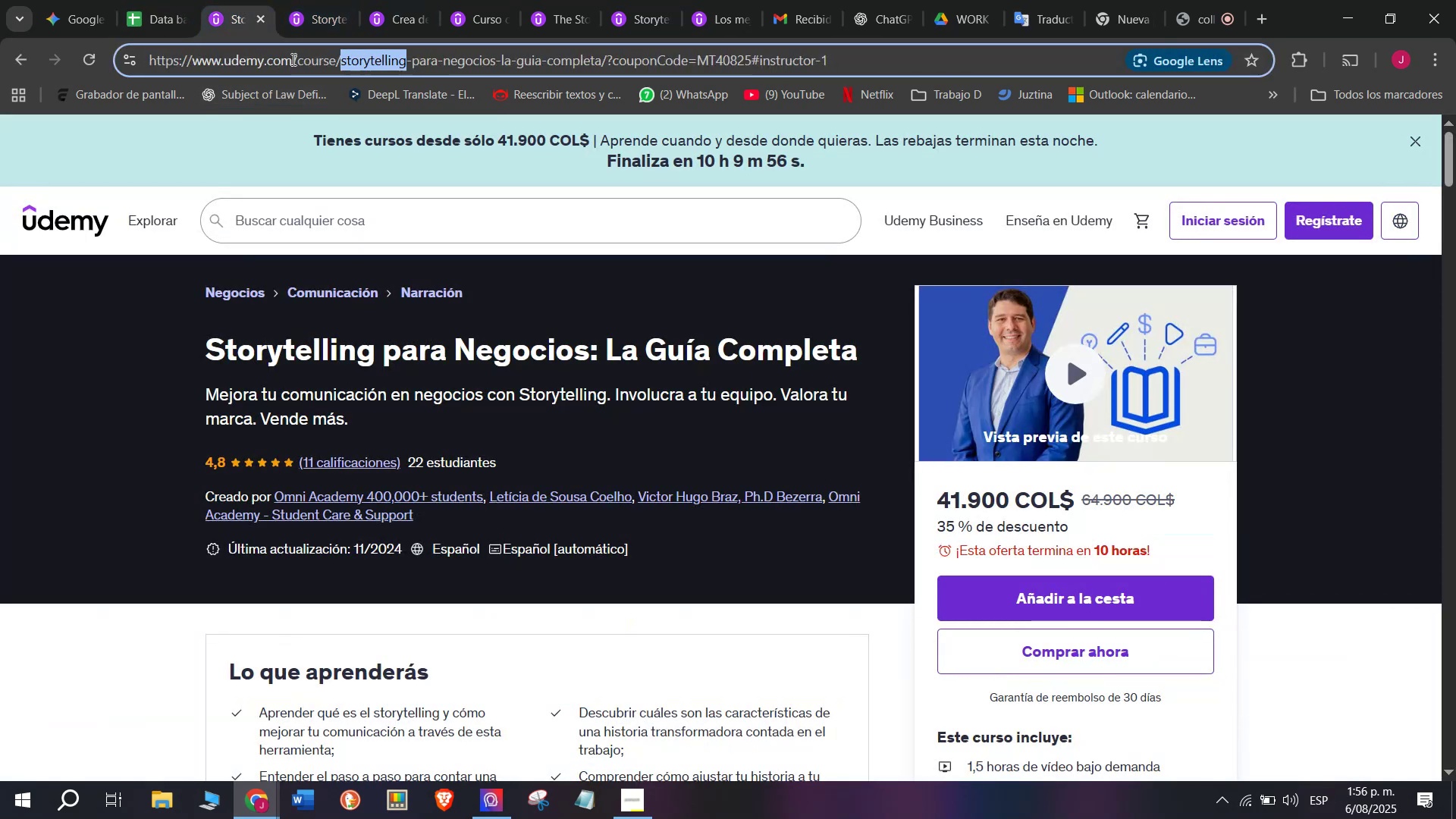 
triple_click([292, 59])
 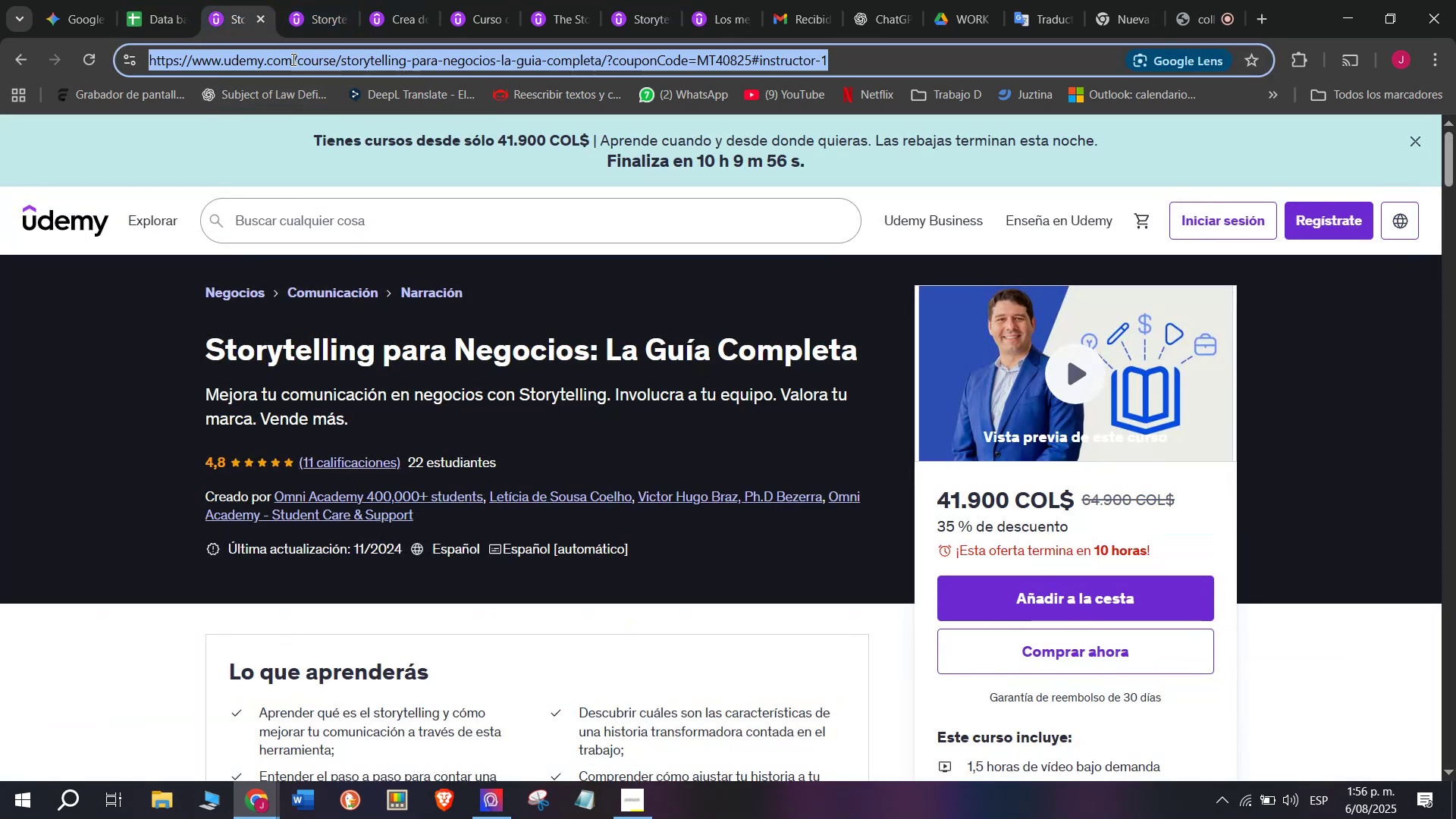 
key(Control+ControlLeft)
 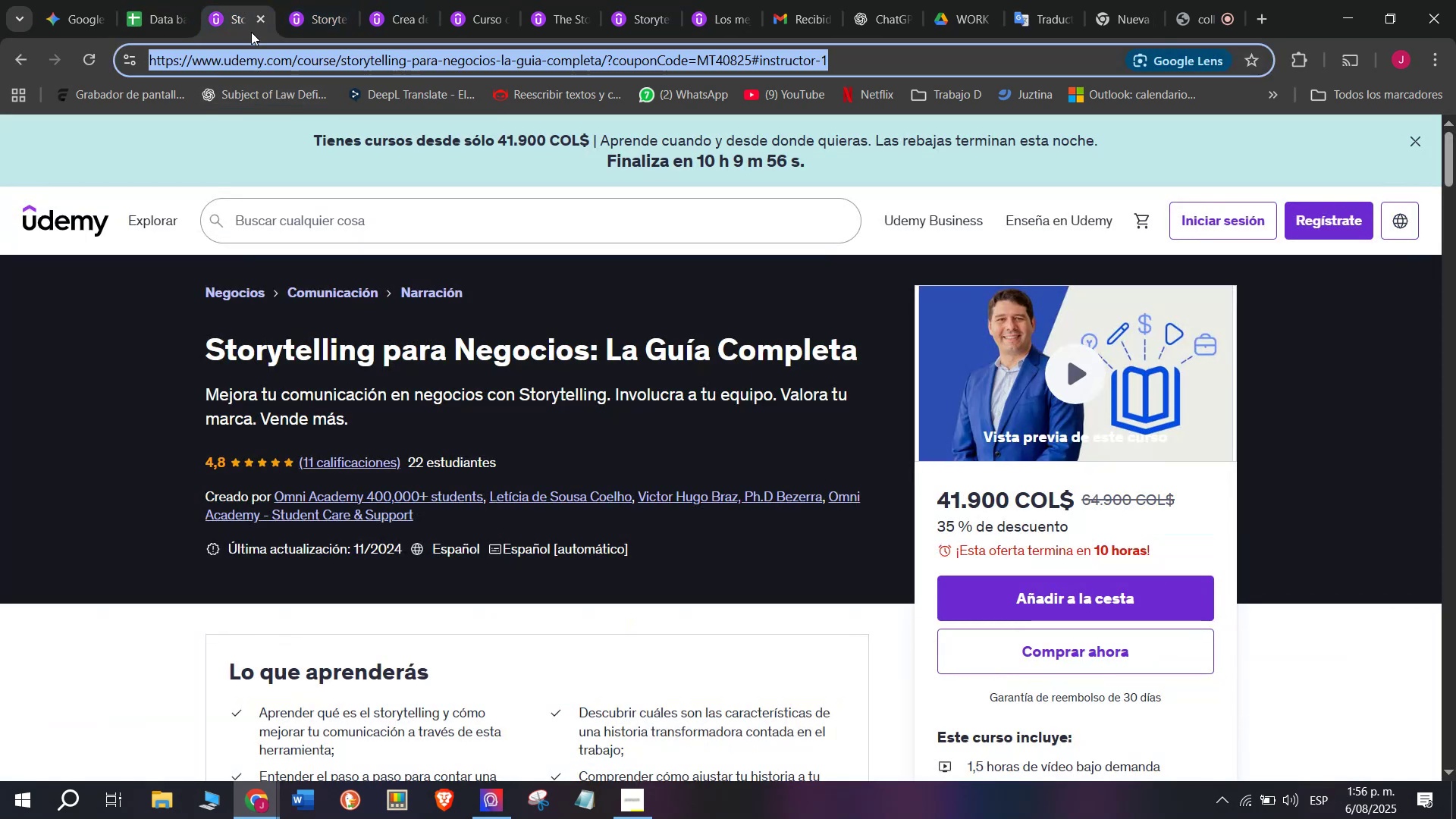 
key(Break)
 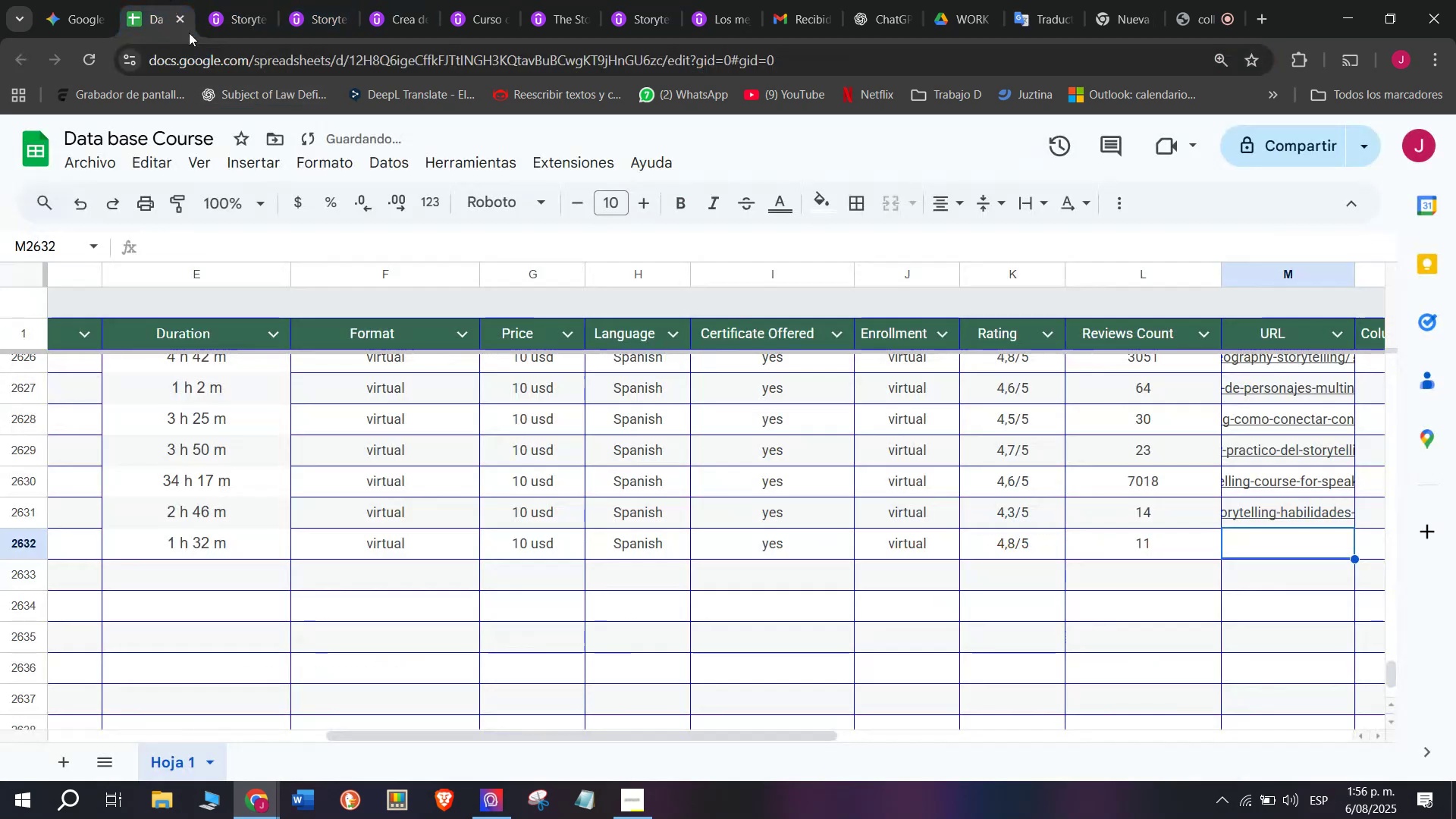 
key(Control+C)
 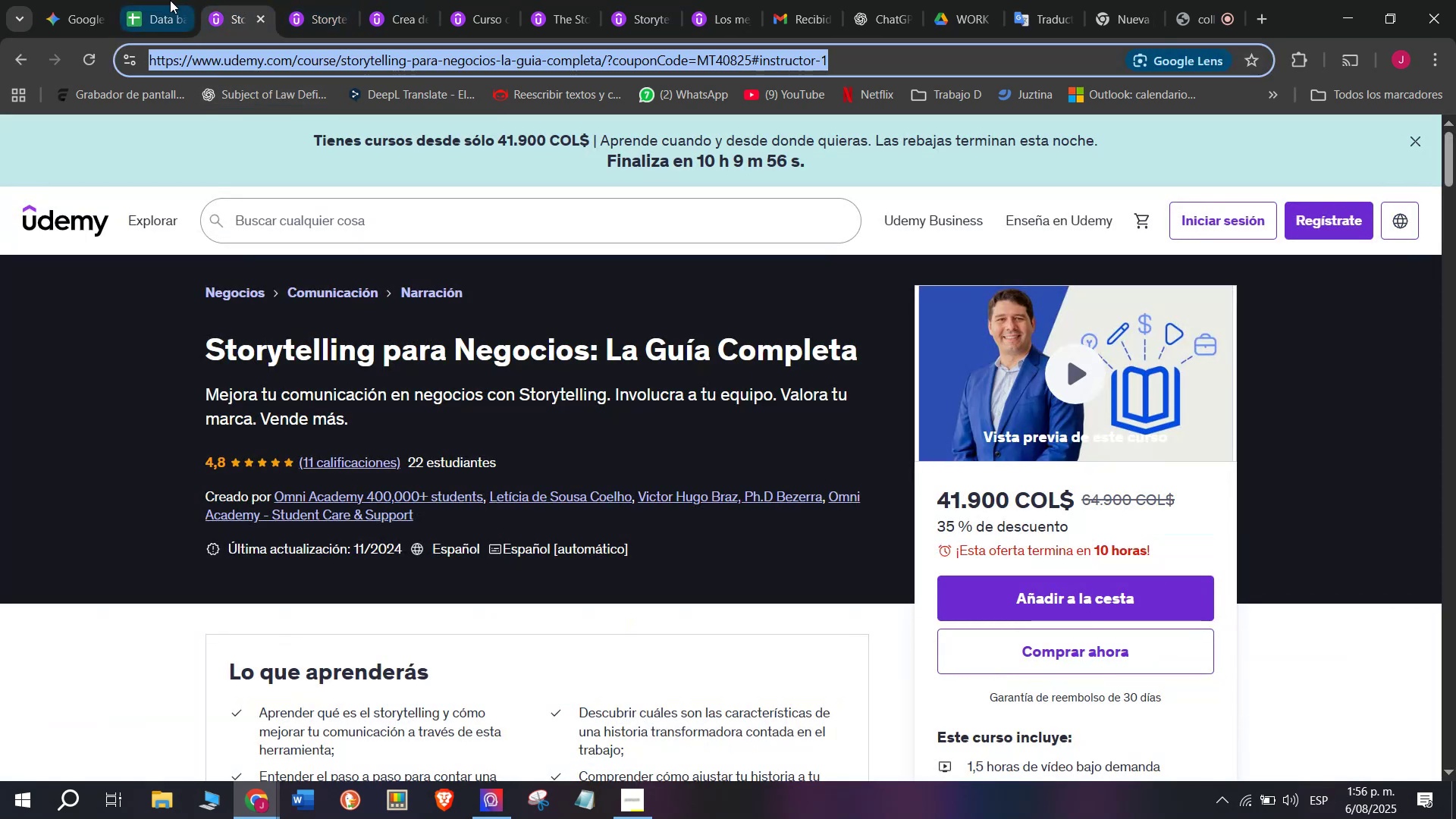 
triple_click([170, 0])
 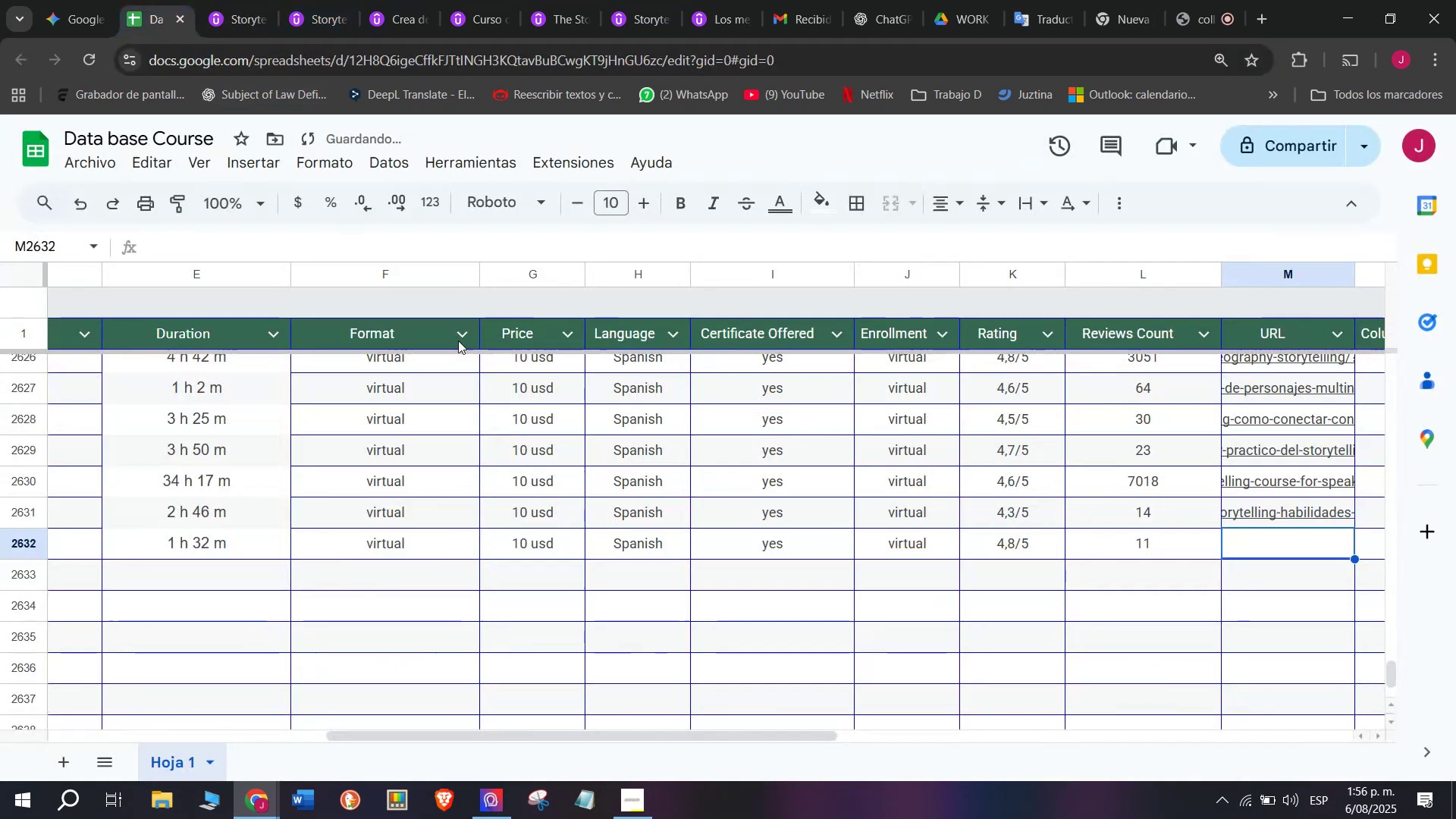 
key(Z)
 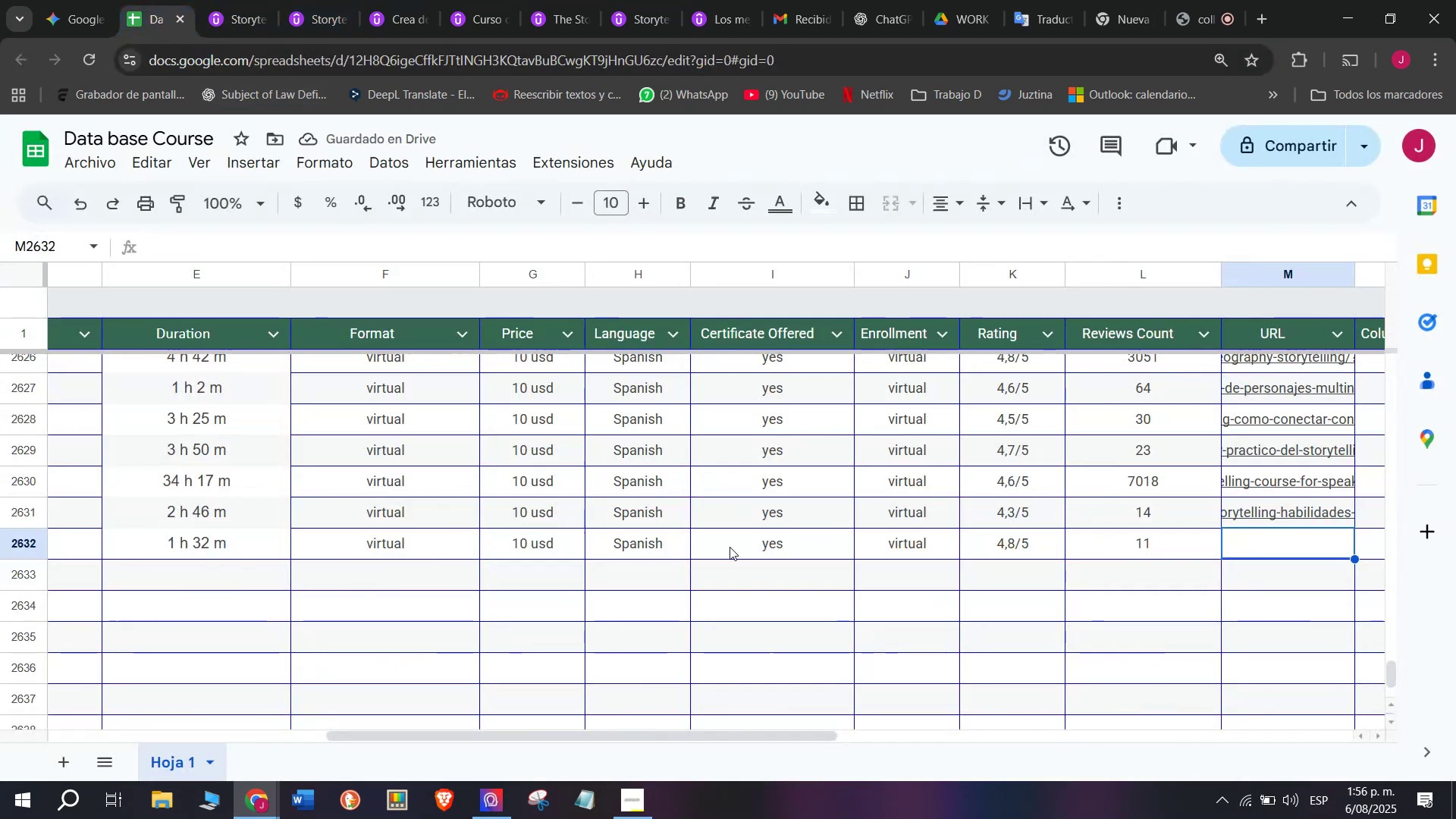 
key(Control+V)
 